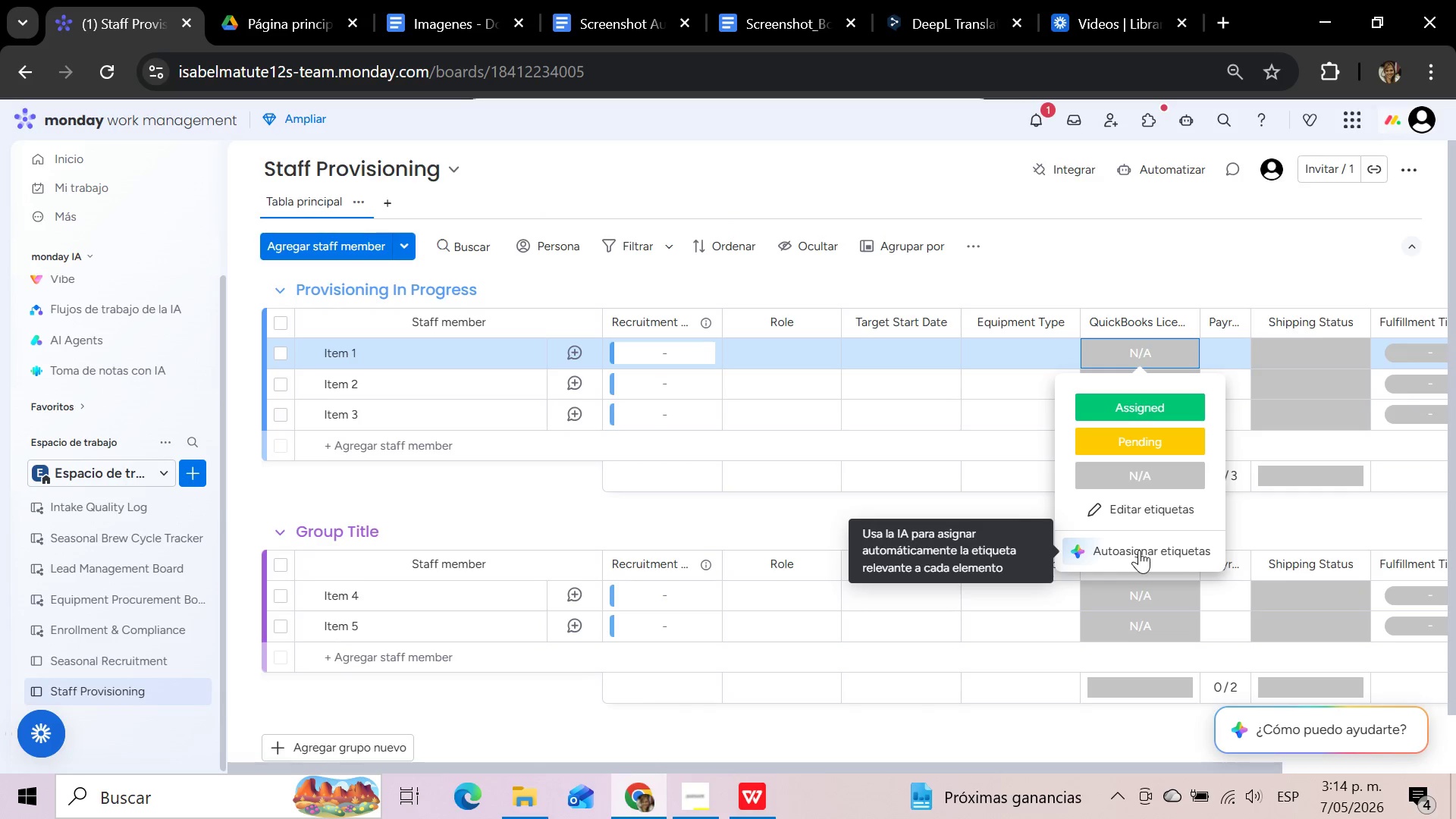 
left_click([1332, 352])
 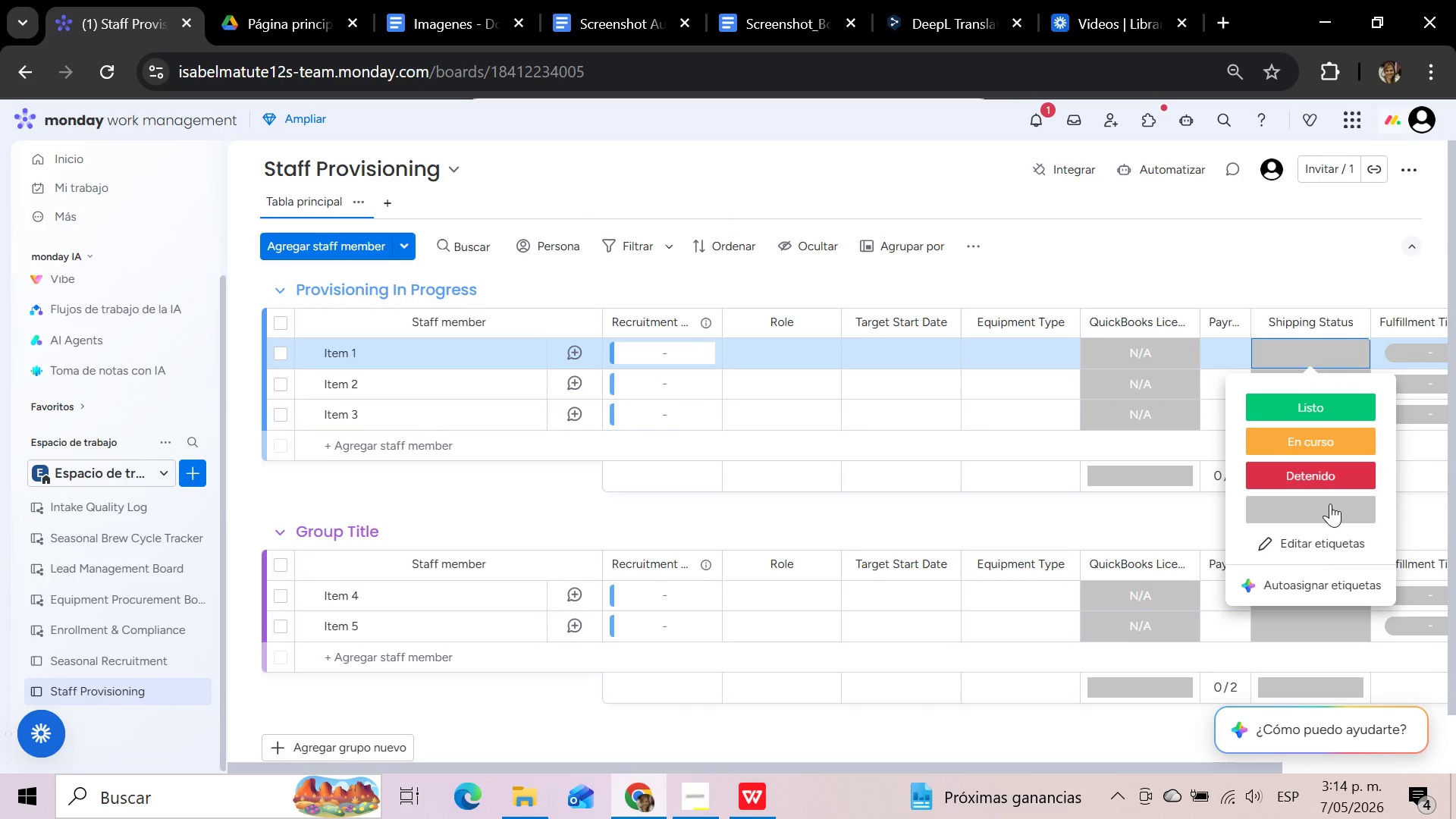 
left_click([1327, 547])
 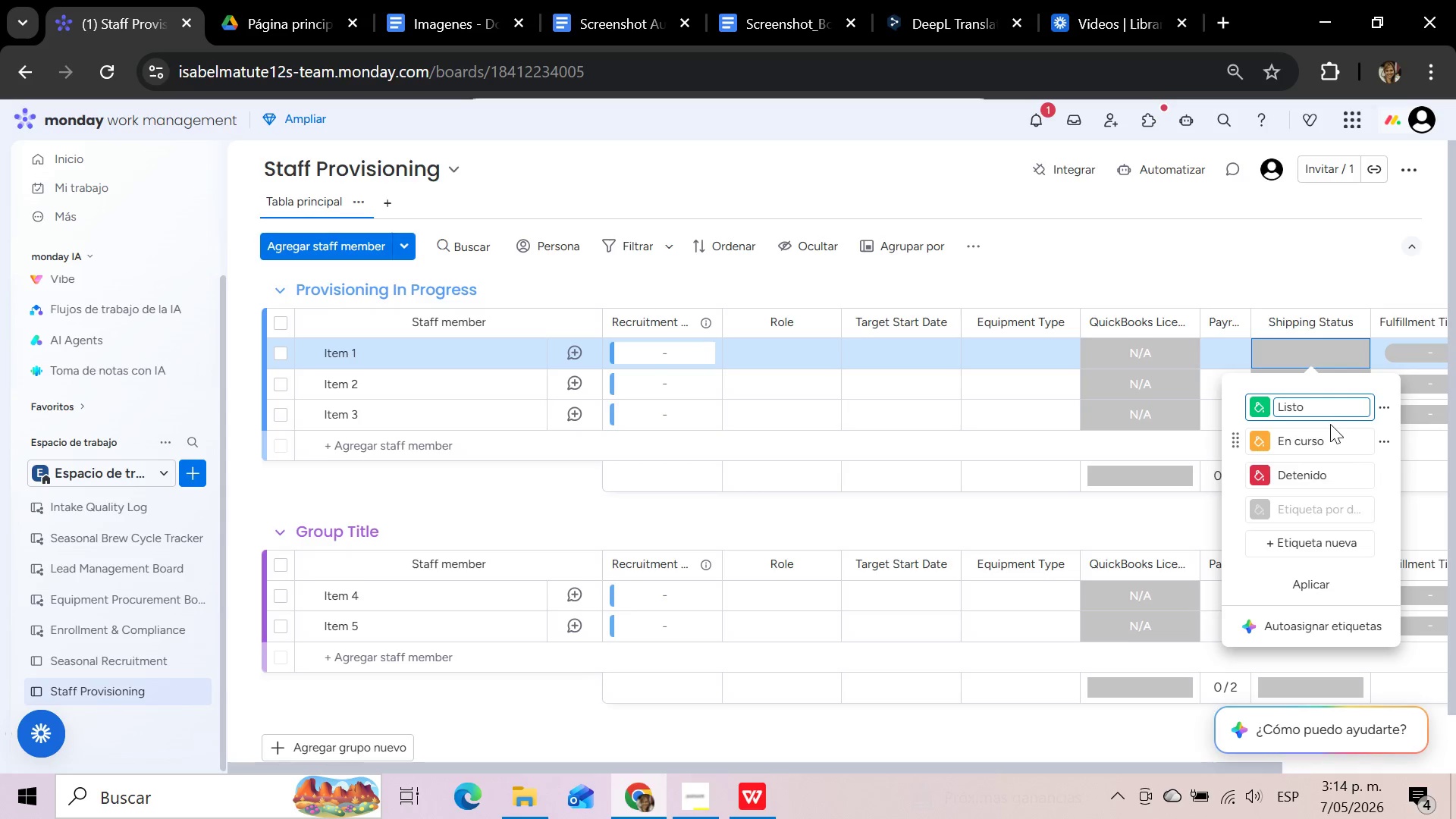 
left_click([1329, 408])
 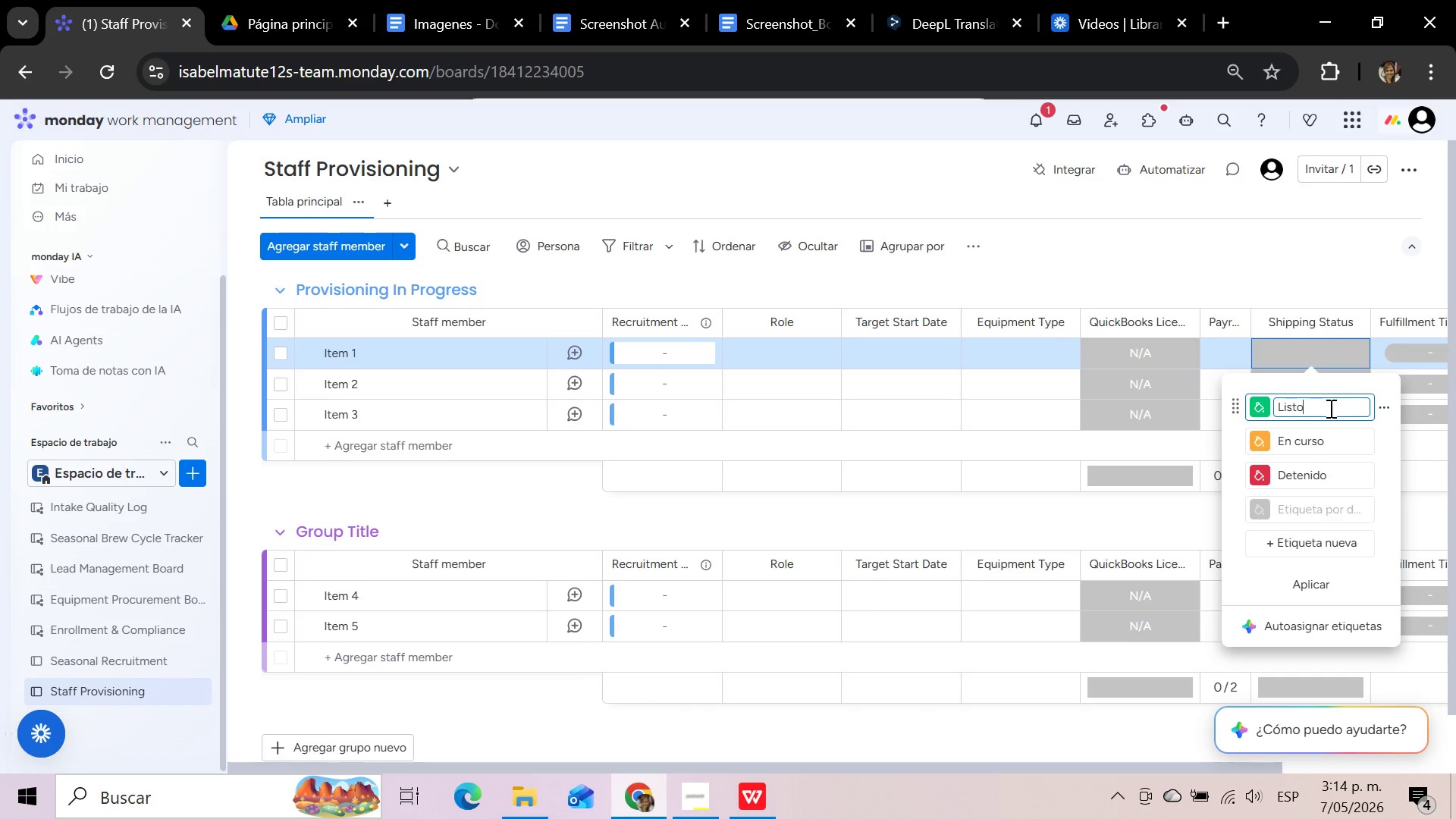 
hold_key(key=Backspace, duration=0.86)
 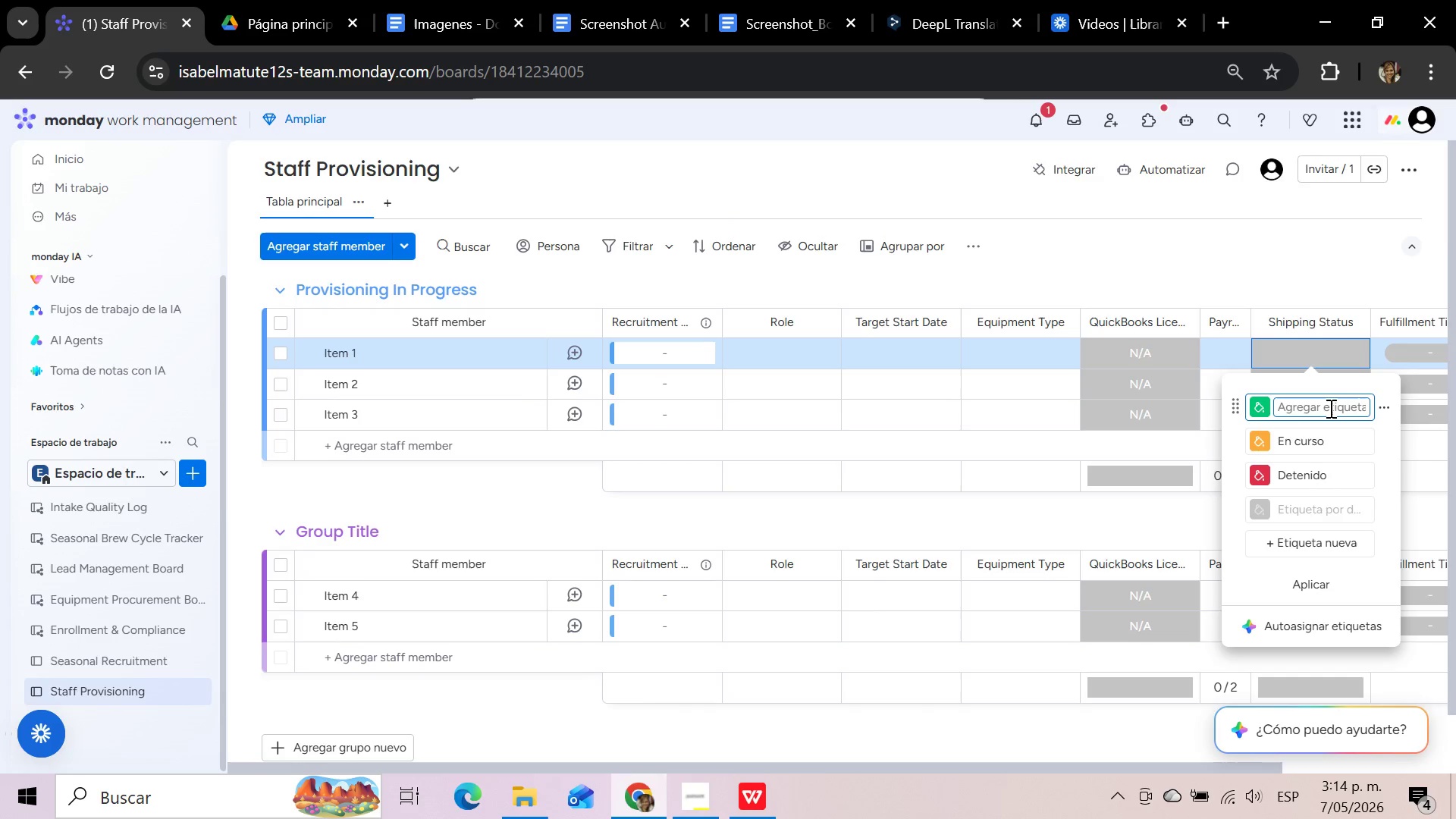 
type(rECE)
key(Backspace)
key(Backspace)
key(Backspace)
key(Backspace)
type(Received)
 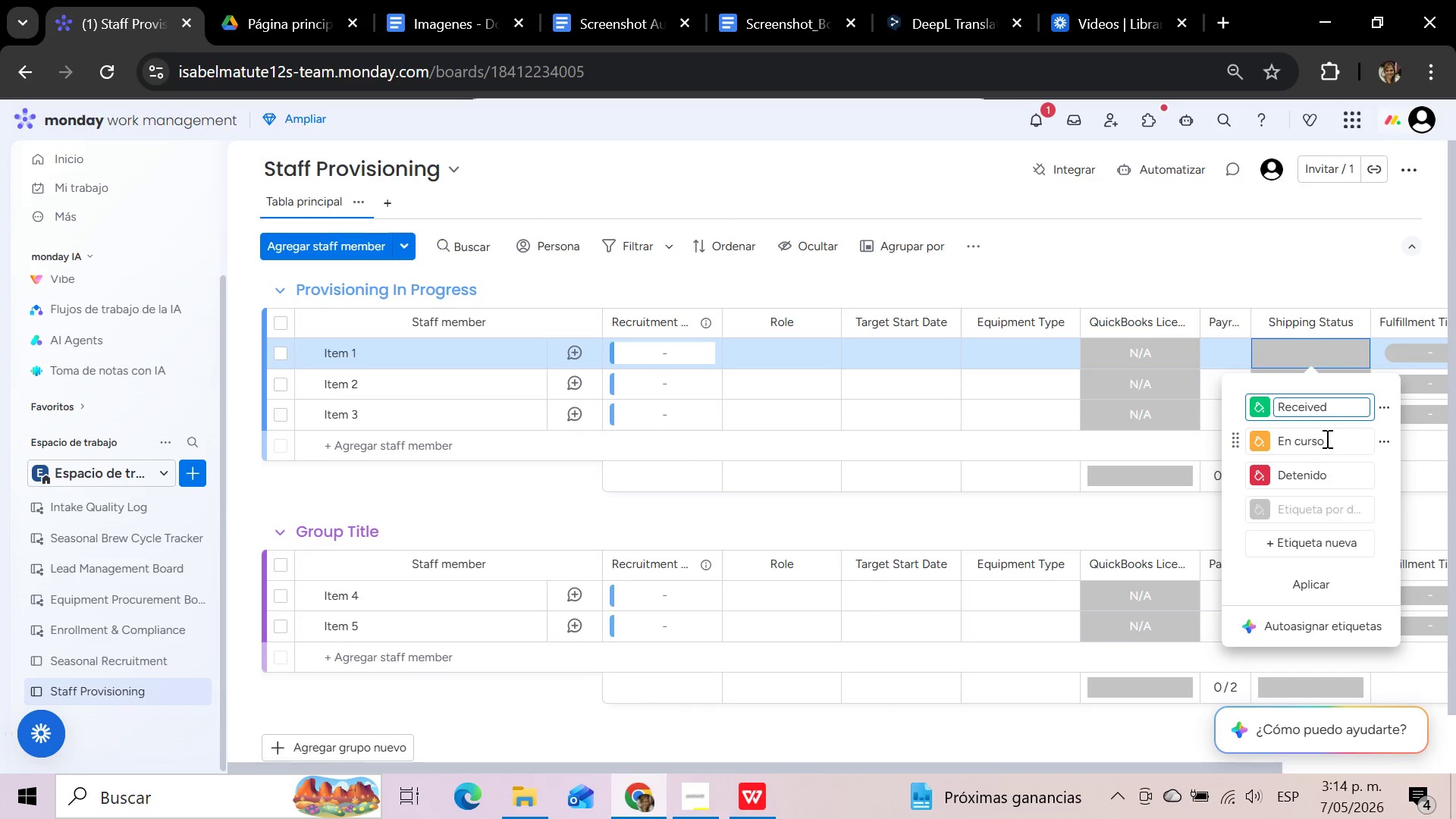 
wait(6.44)
 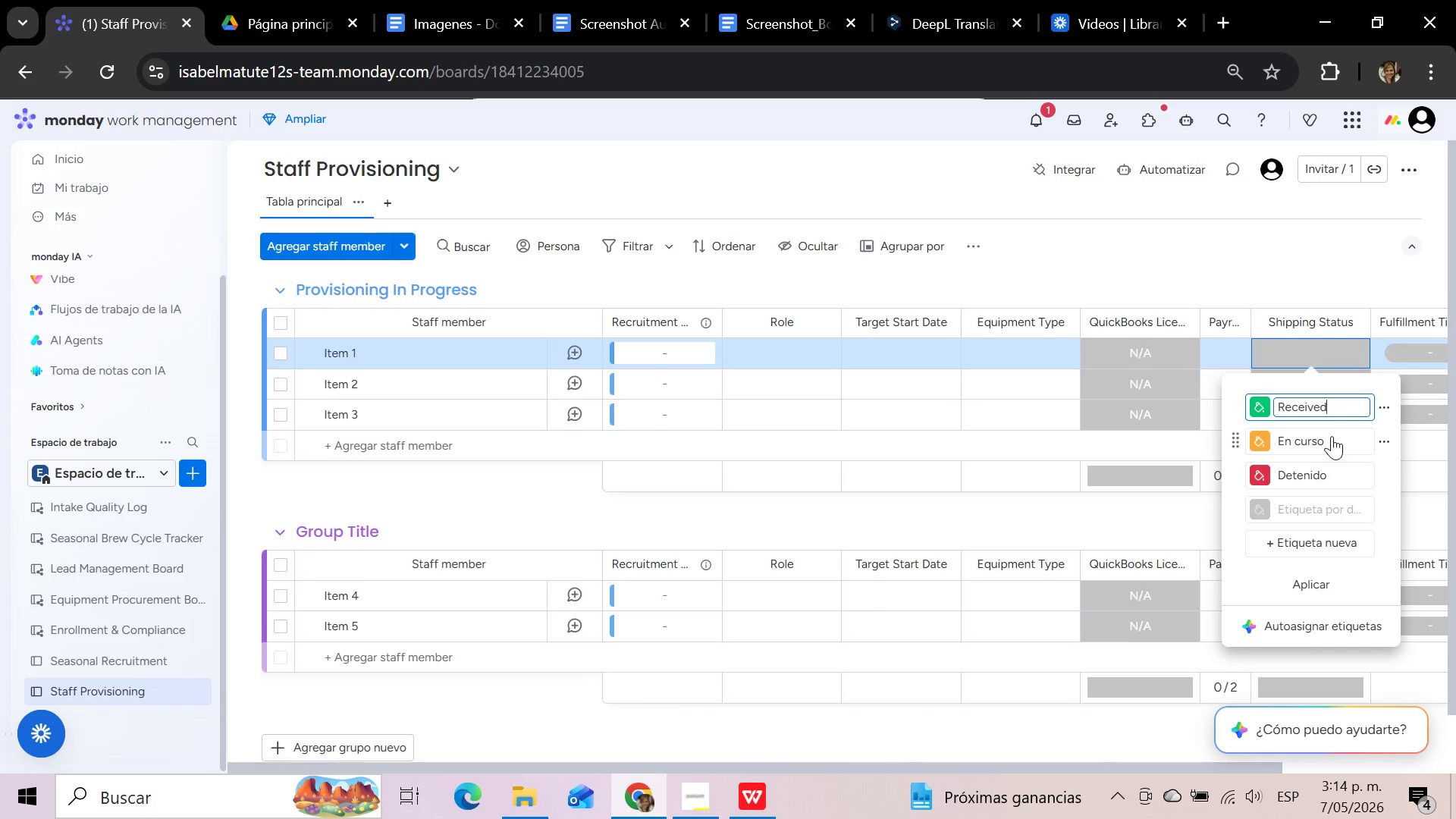 
hold_key(key=Backspace, duration=1.05)
 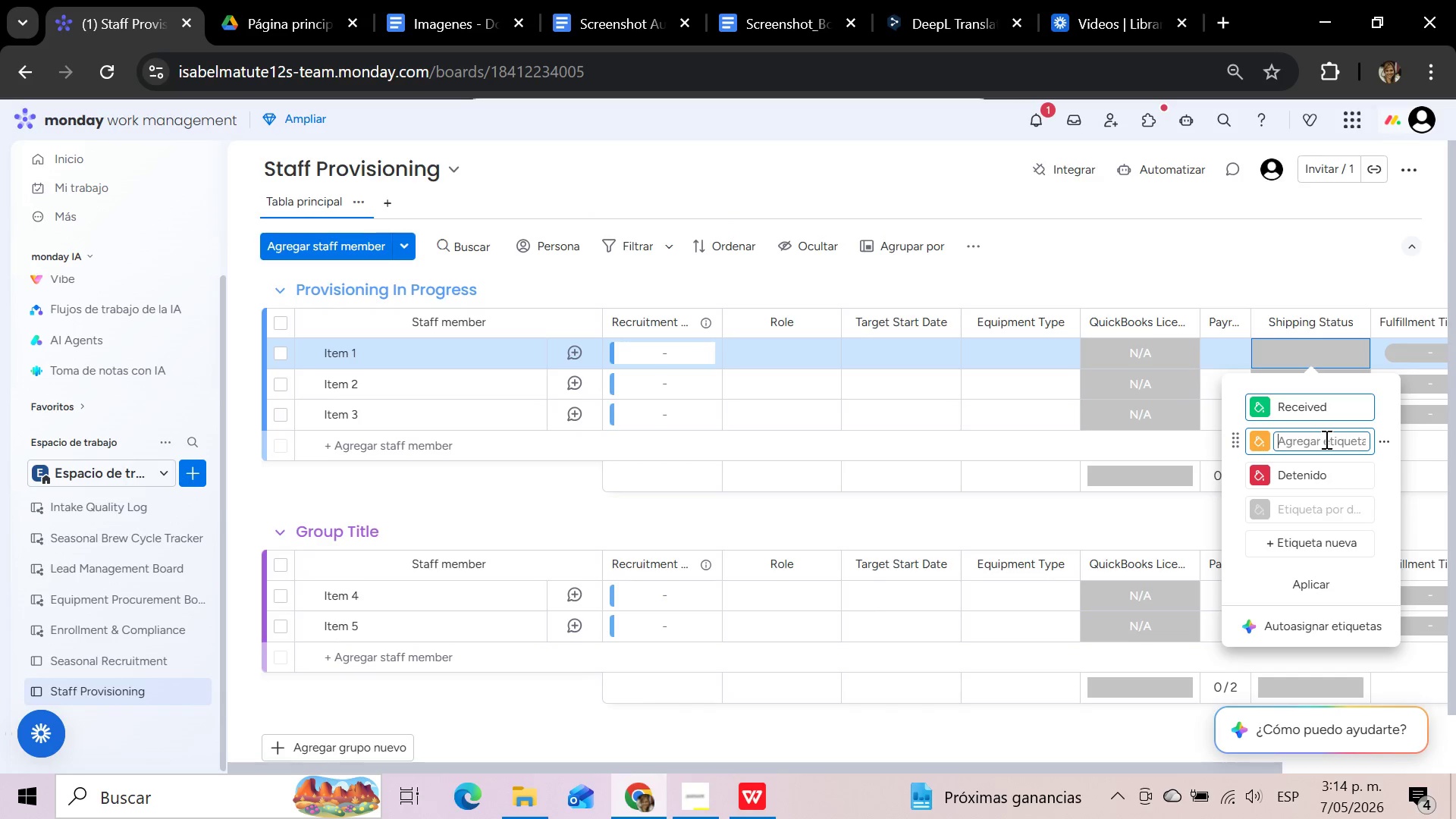 
type(Shipped)
 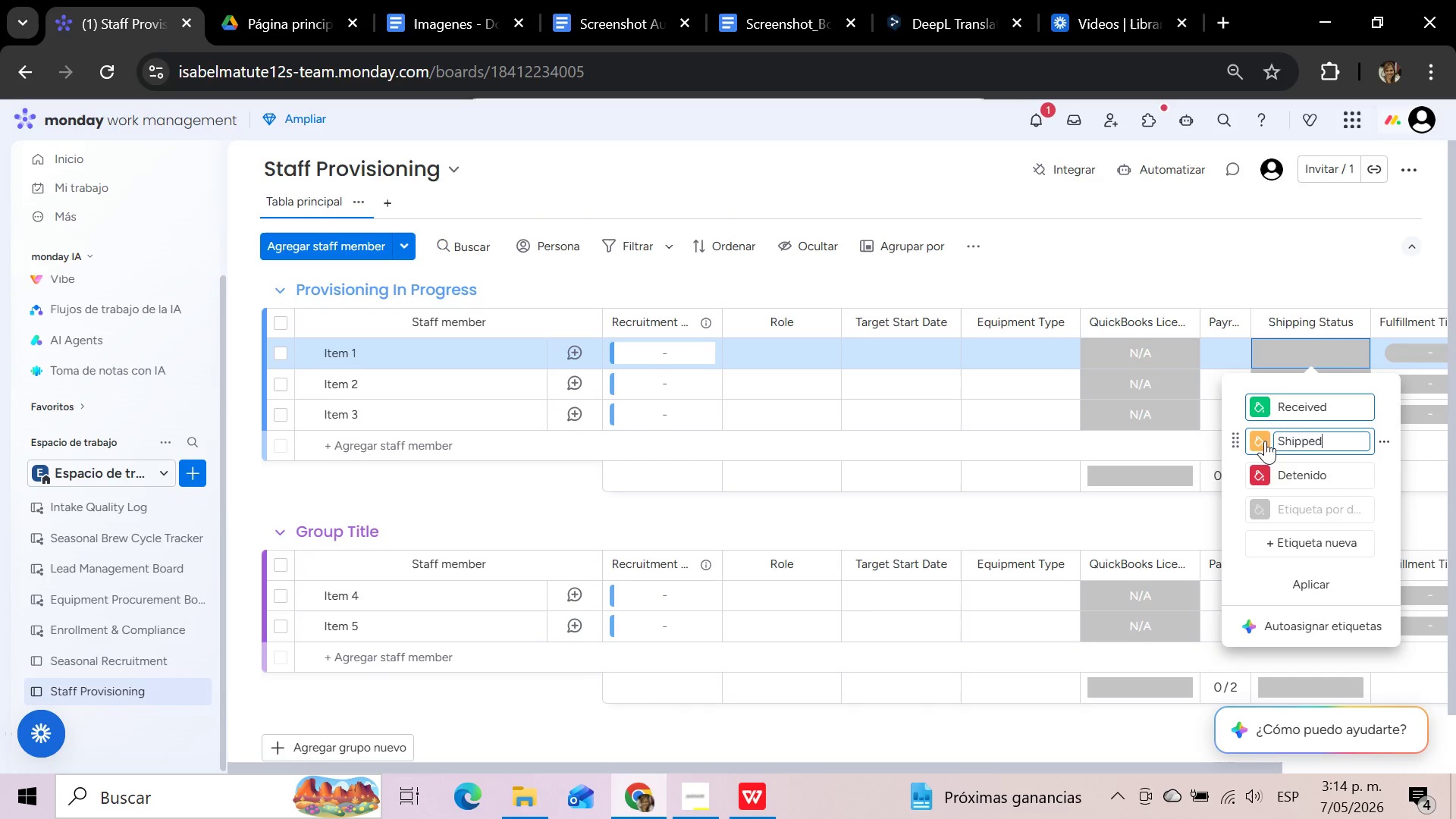 
left_click([1257, 441])
 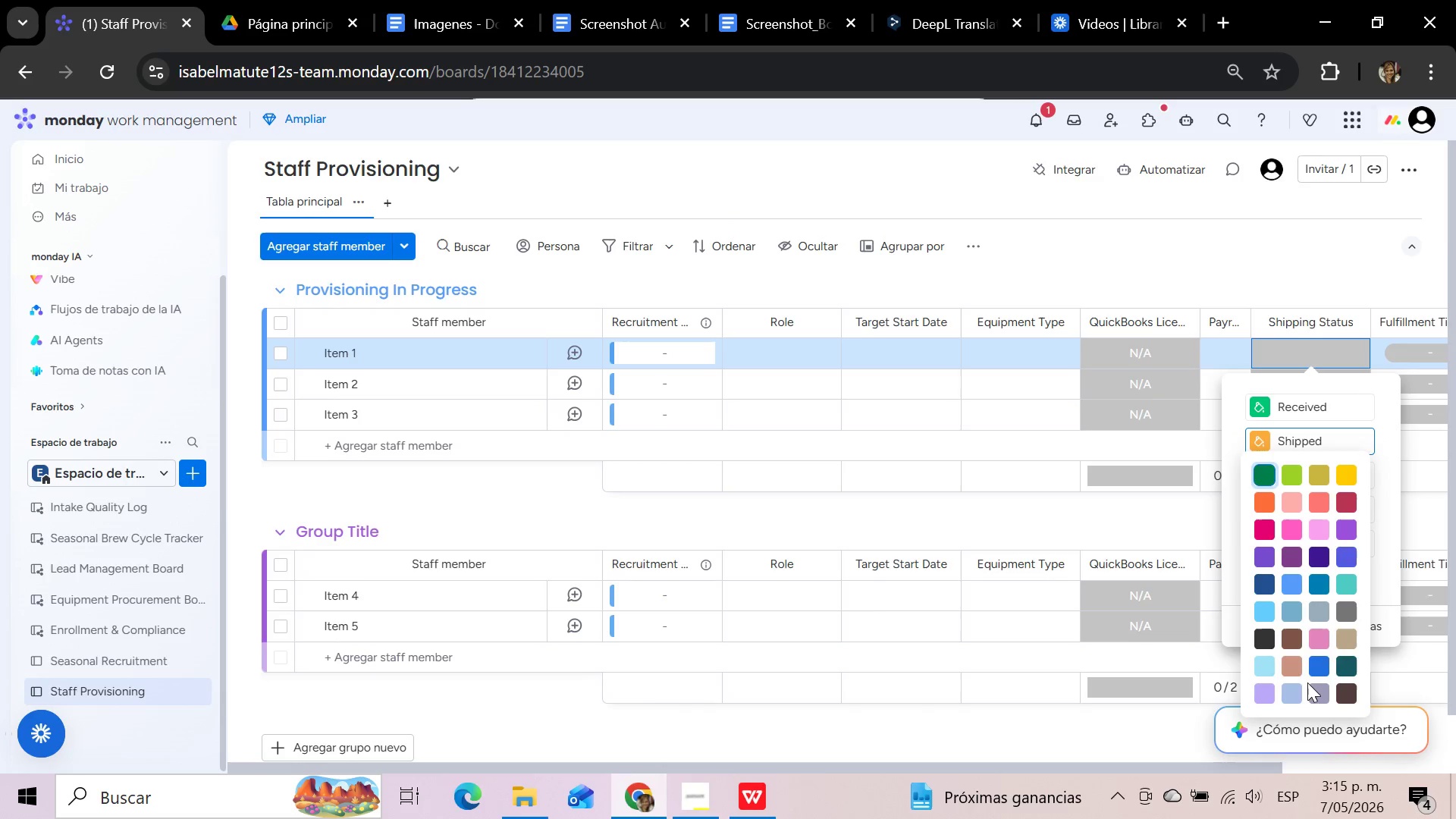 
left_click([1318, 657])
 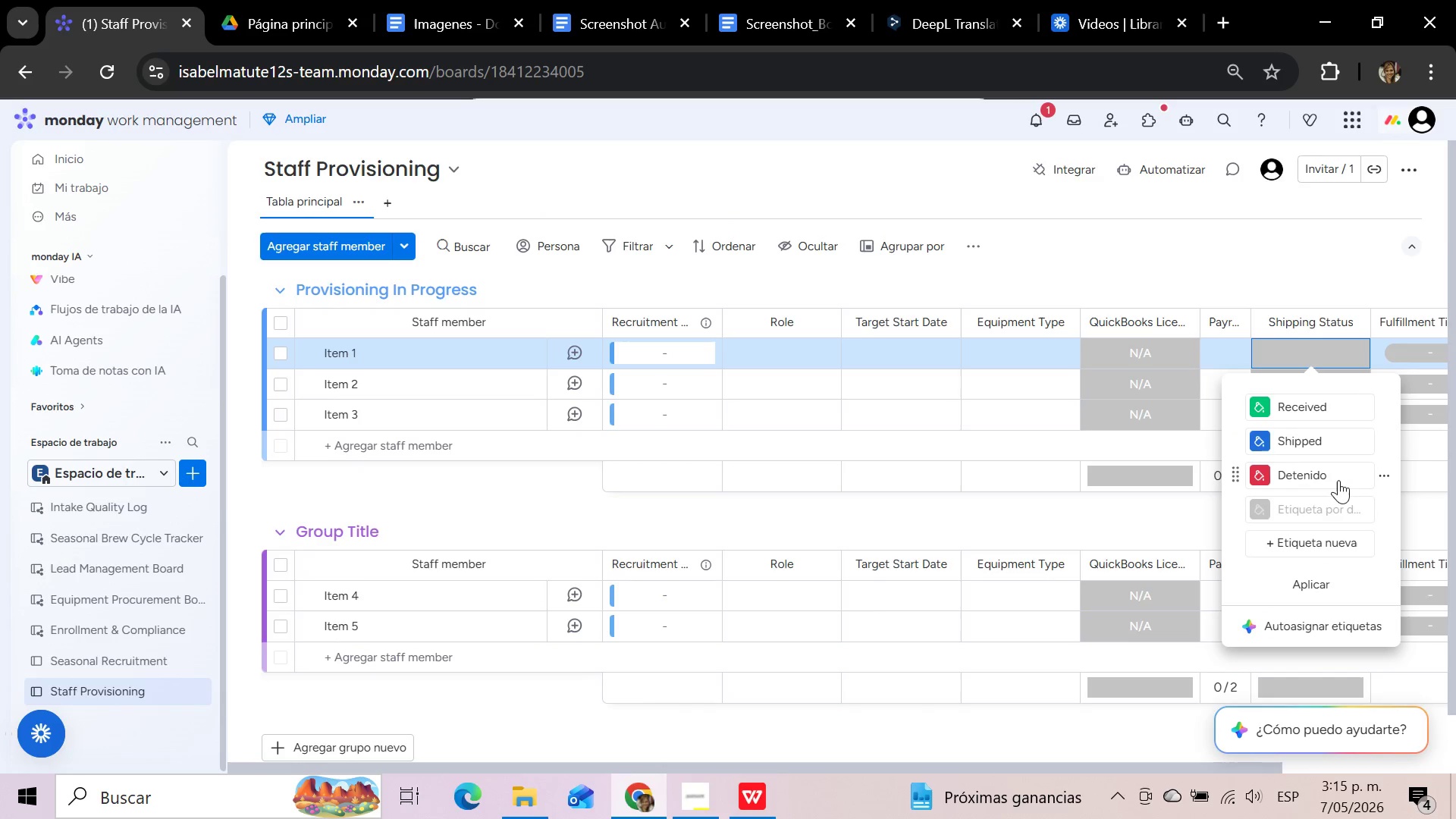 
left_click([1384, 478])
 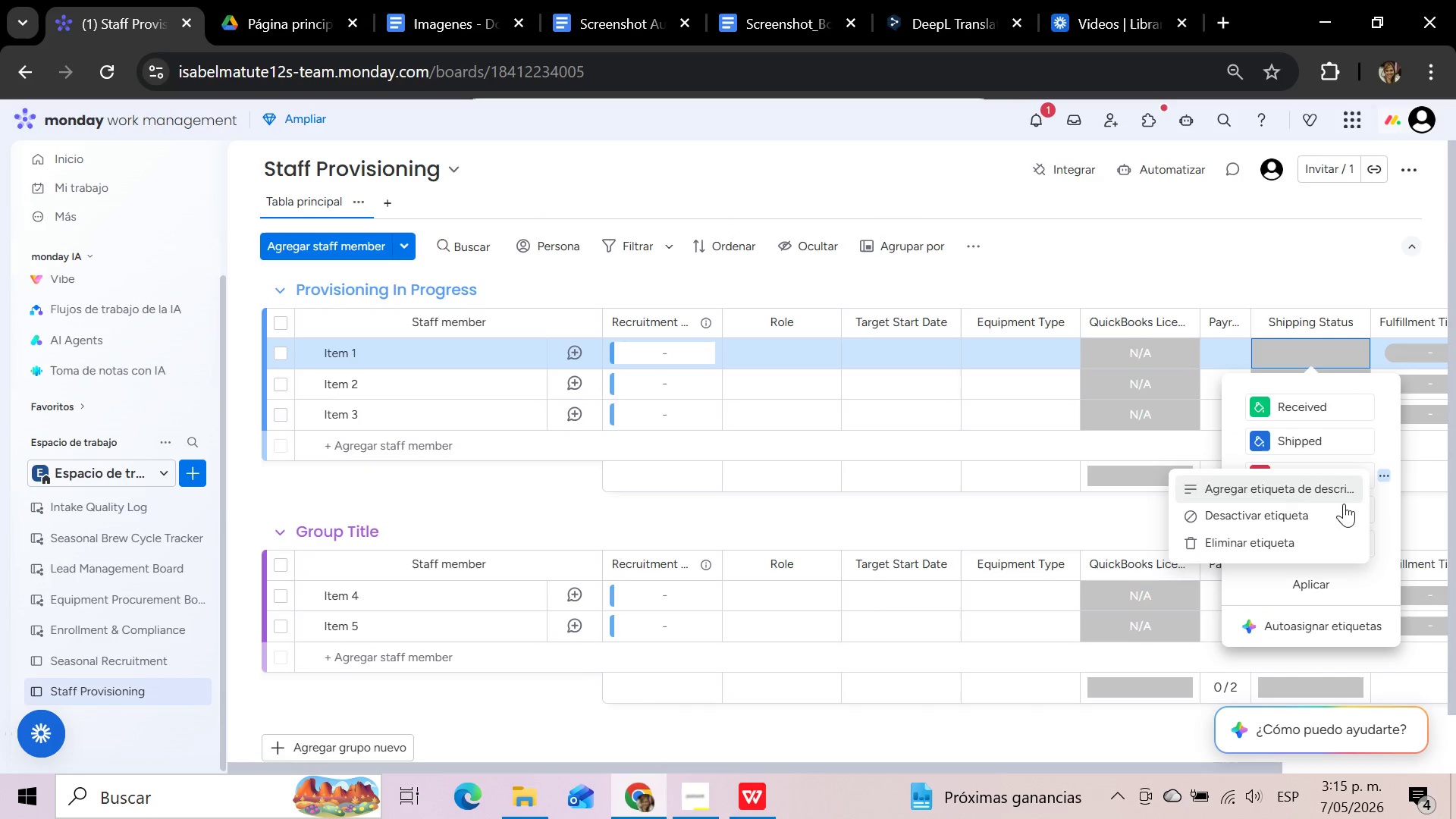 
left_click([1276, 545])
 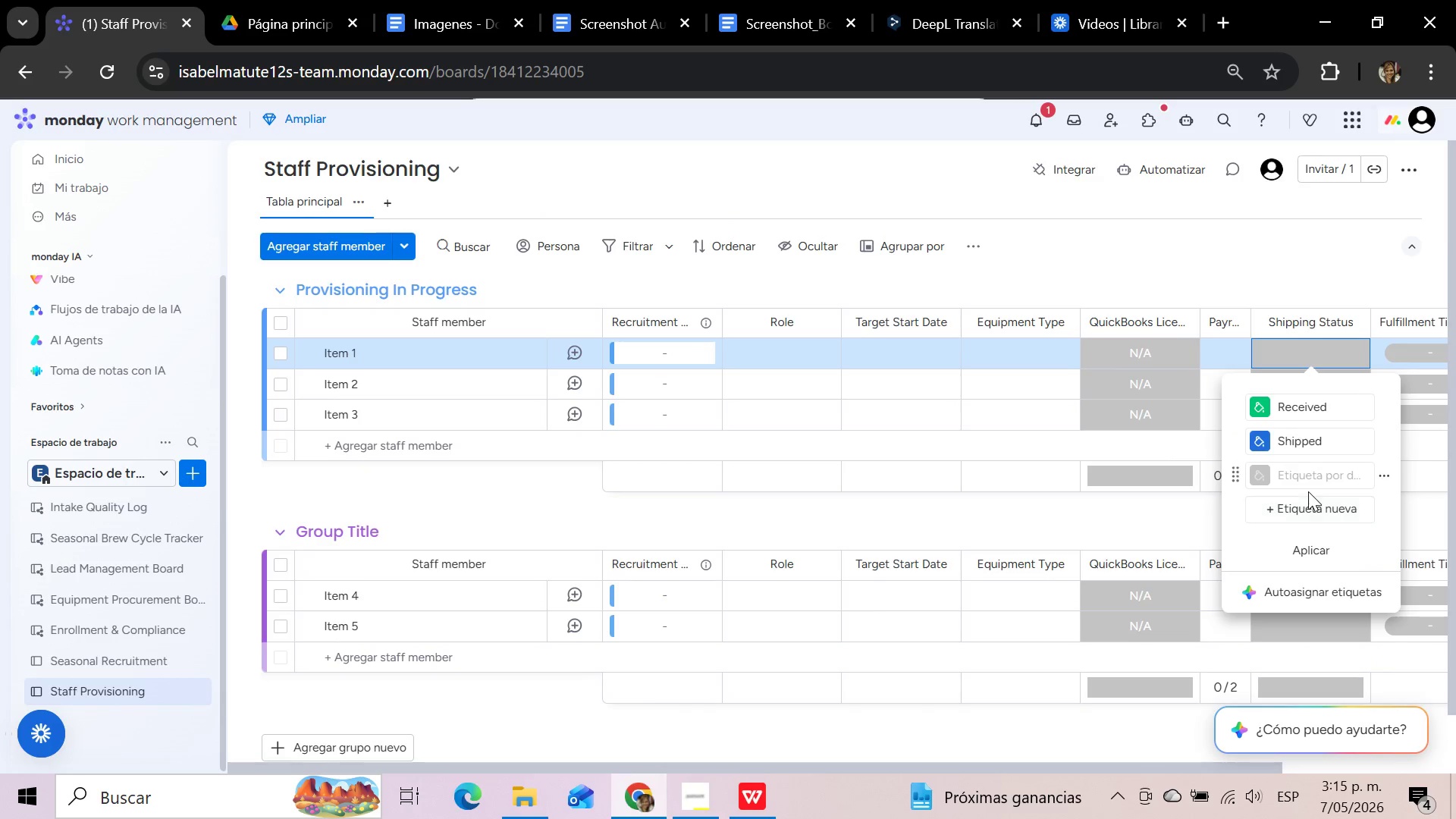 
left_click([1309, 480])
 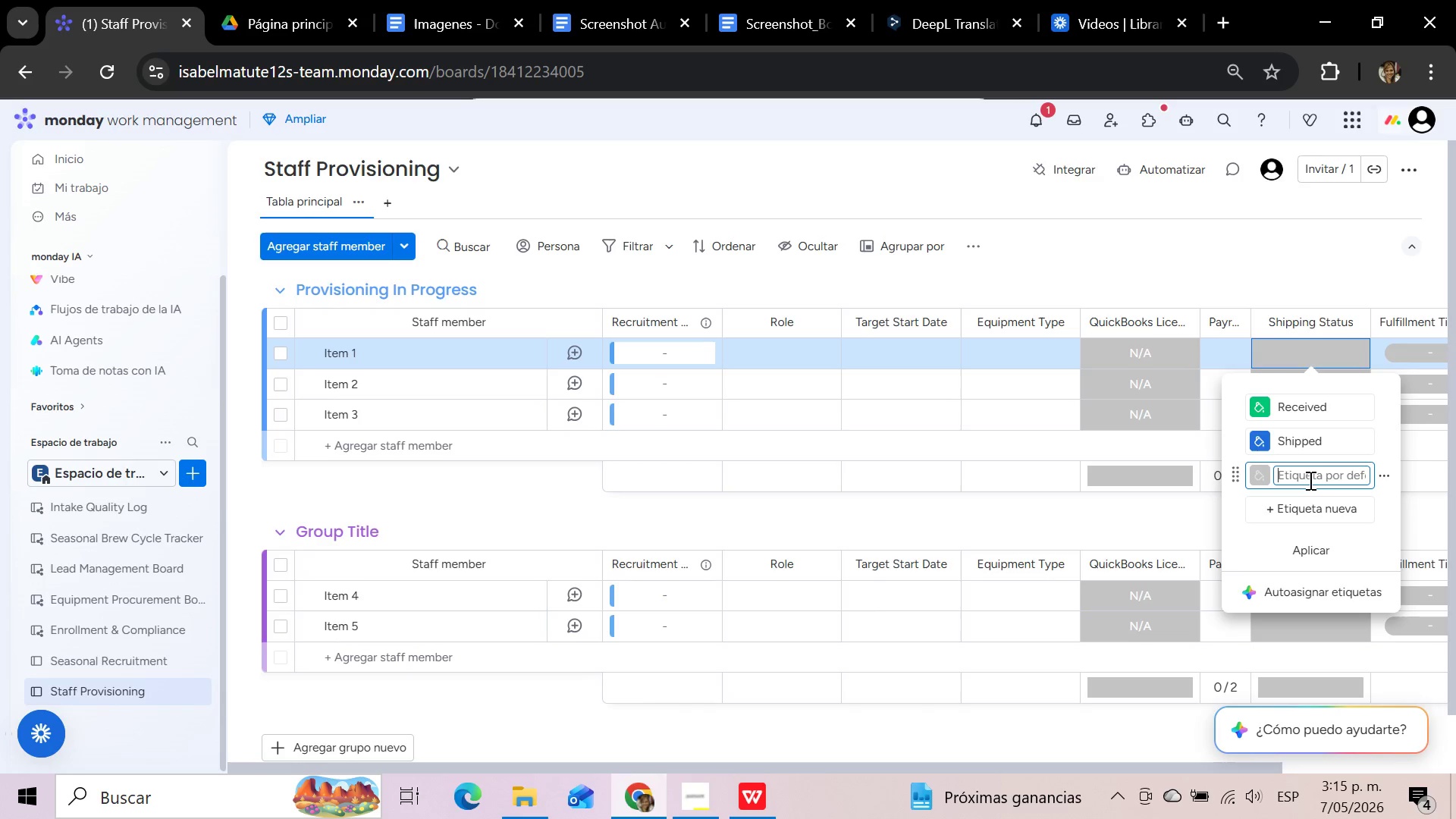 
type(Not Started)
 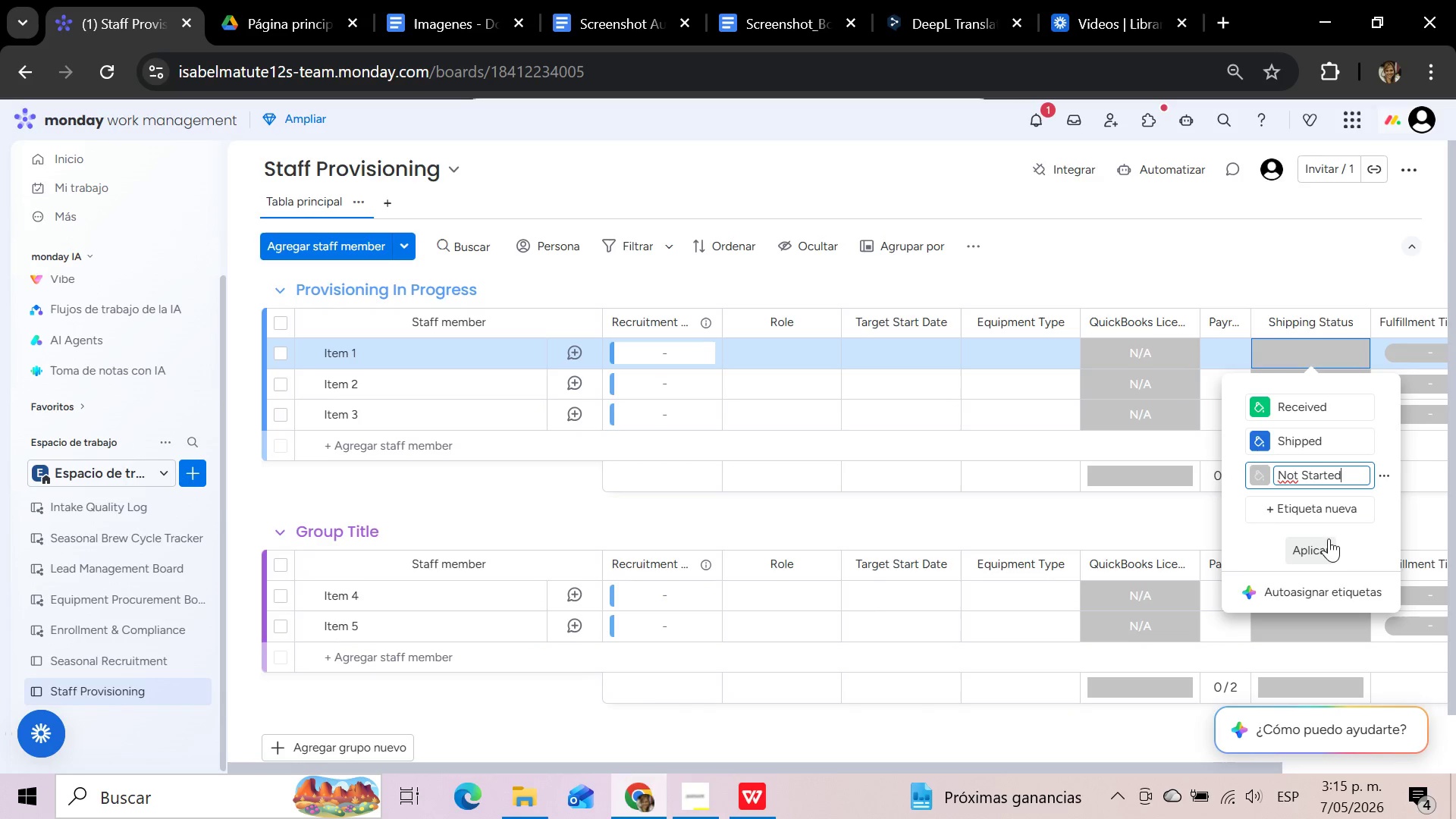 
left_click([1325, 538])
 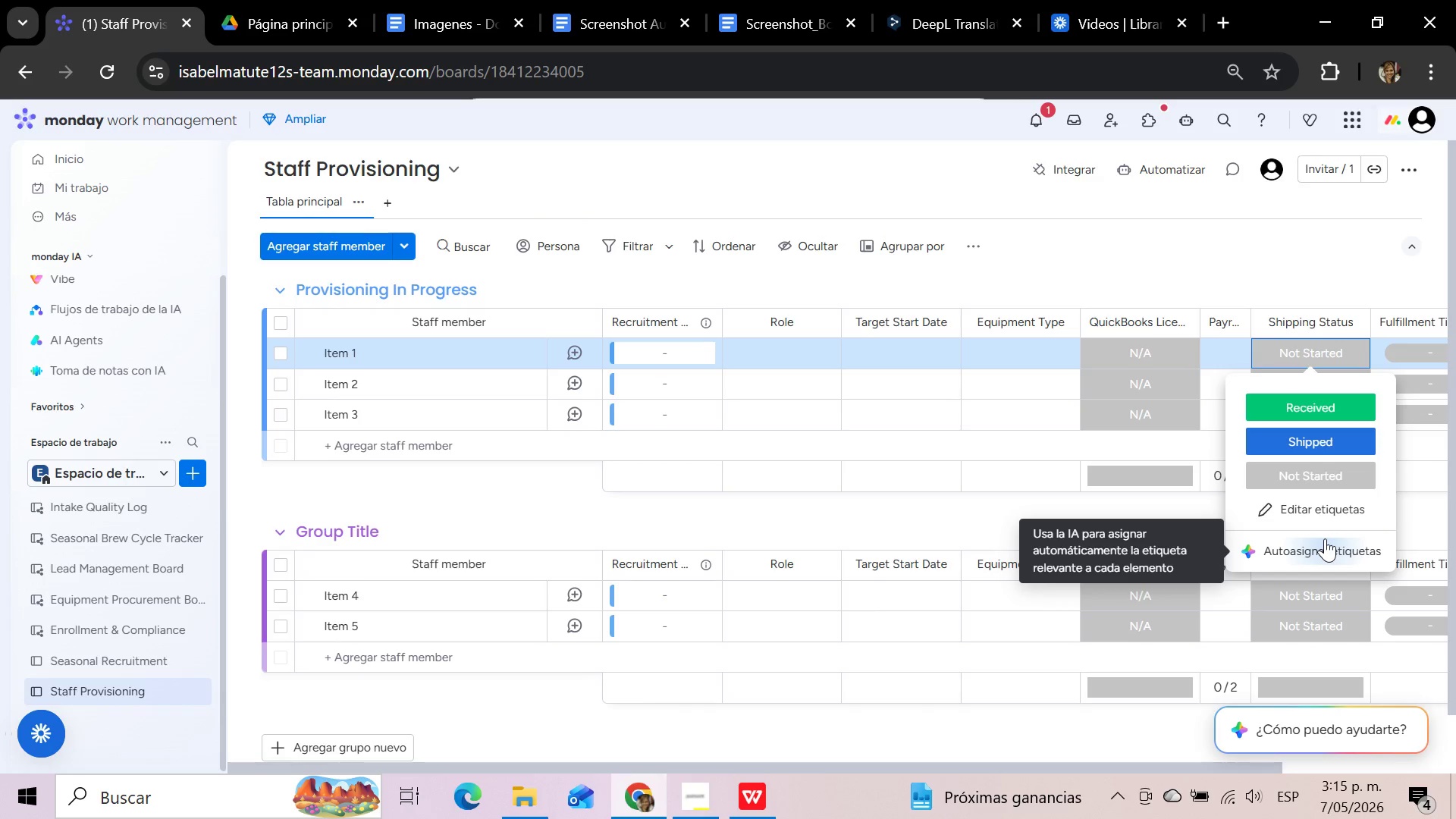 
wait(8.7)
 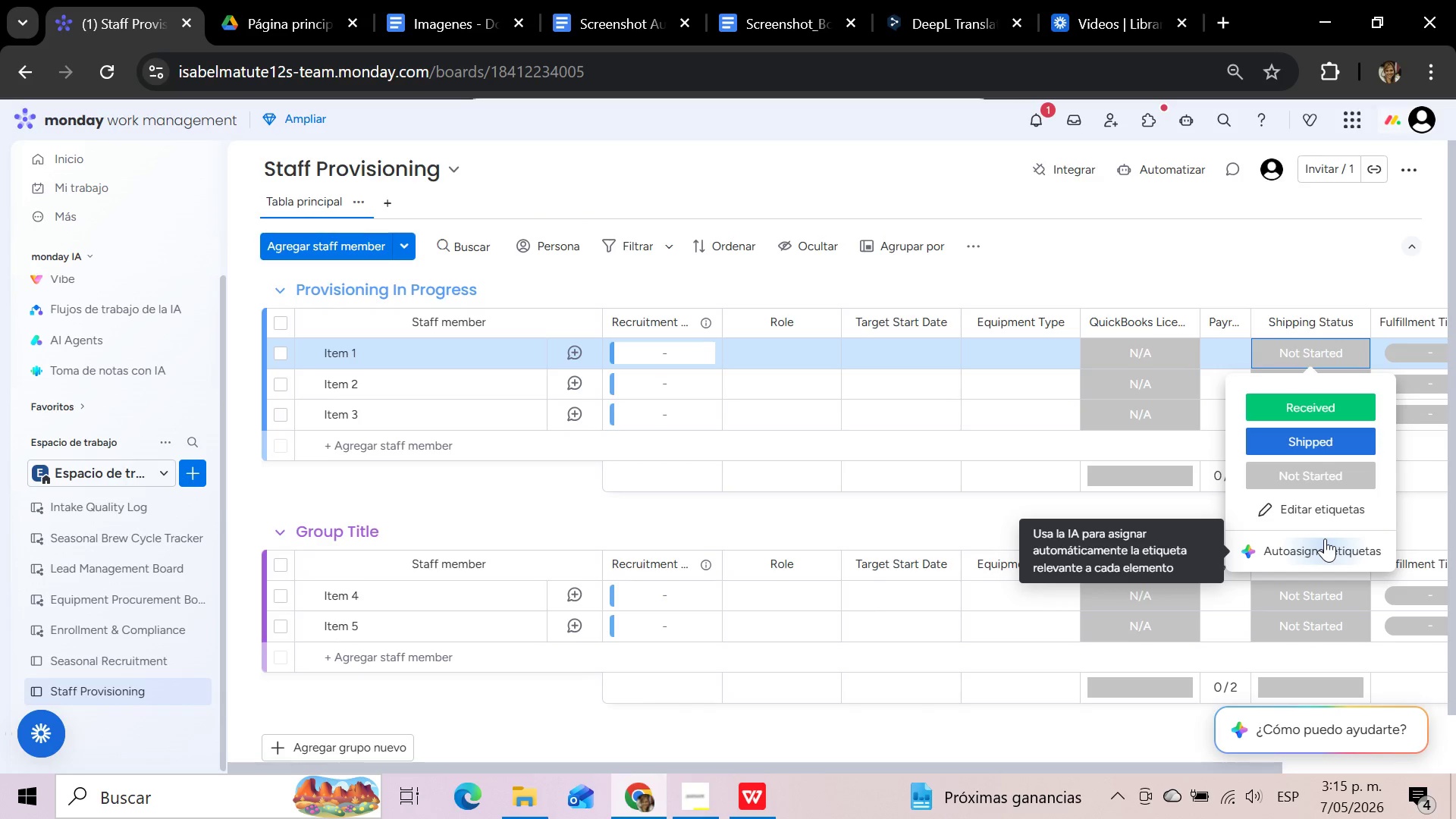 
left_click_drag(start_coordinate=[1025, 764], to_coordinate=[1282, 746])
 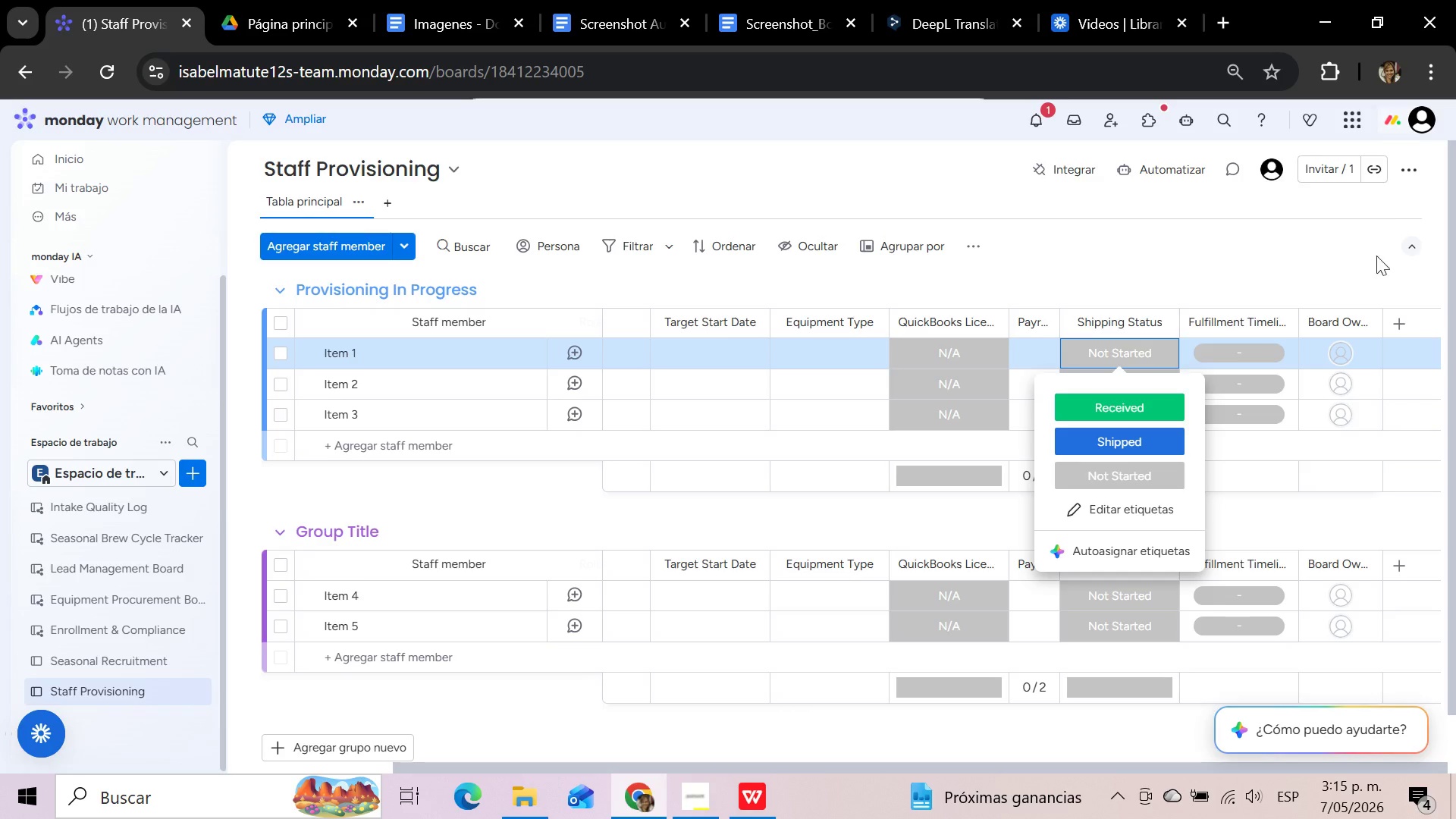 
left_click([1347, 353])
 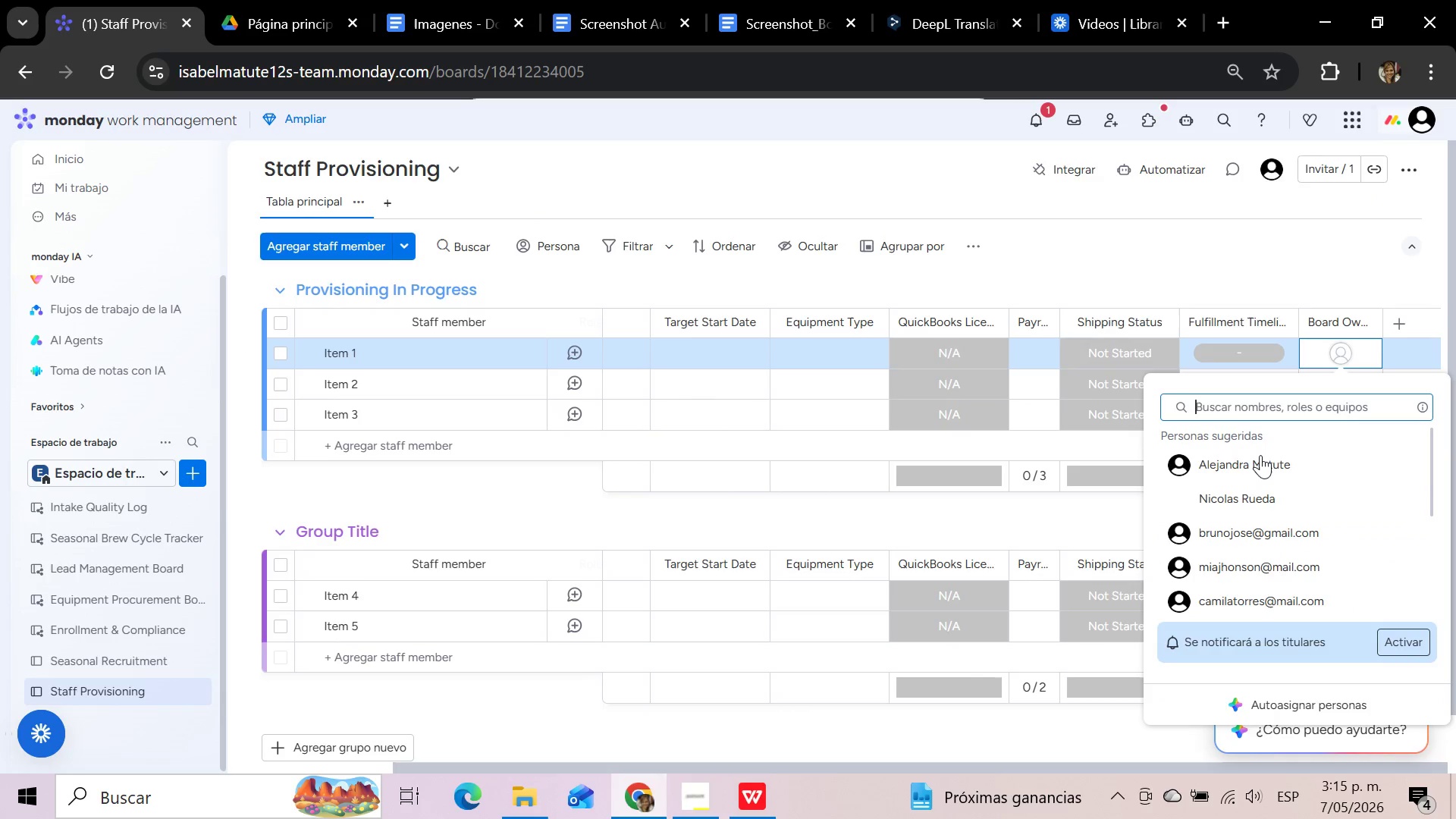 
left_click([1260, 457])
 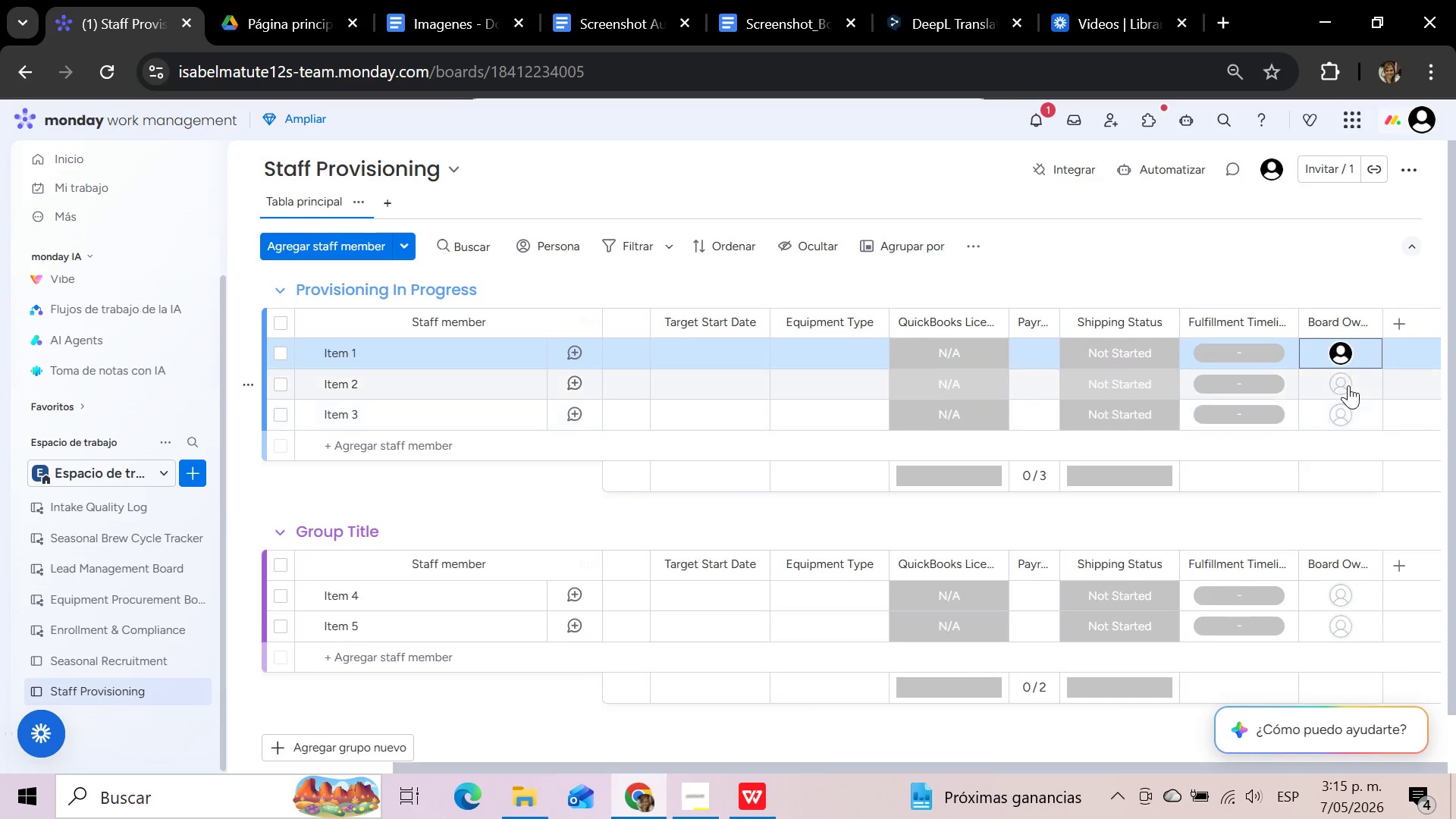 
left_click([1348, 384])
 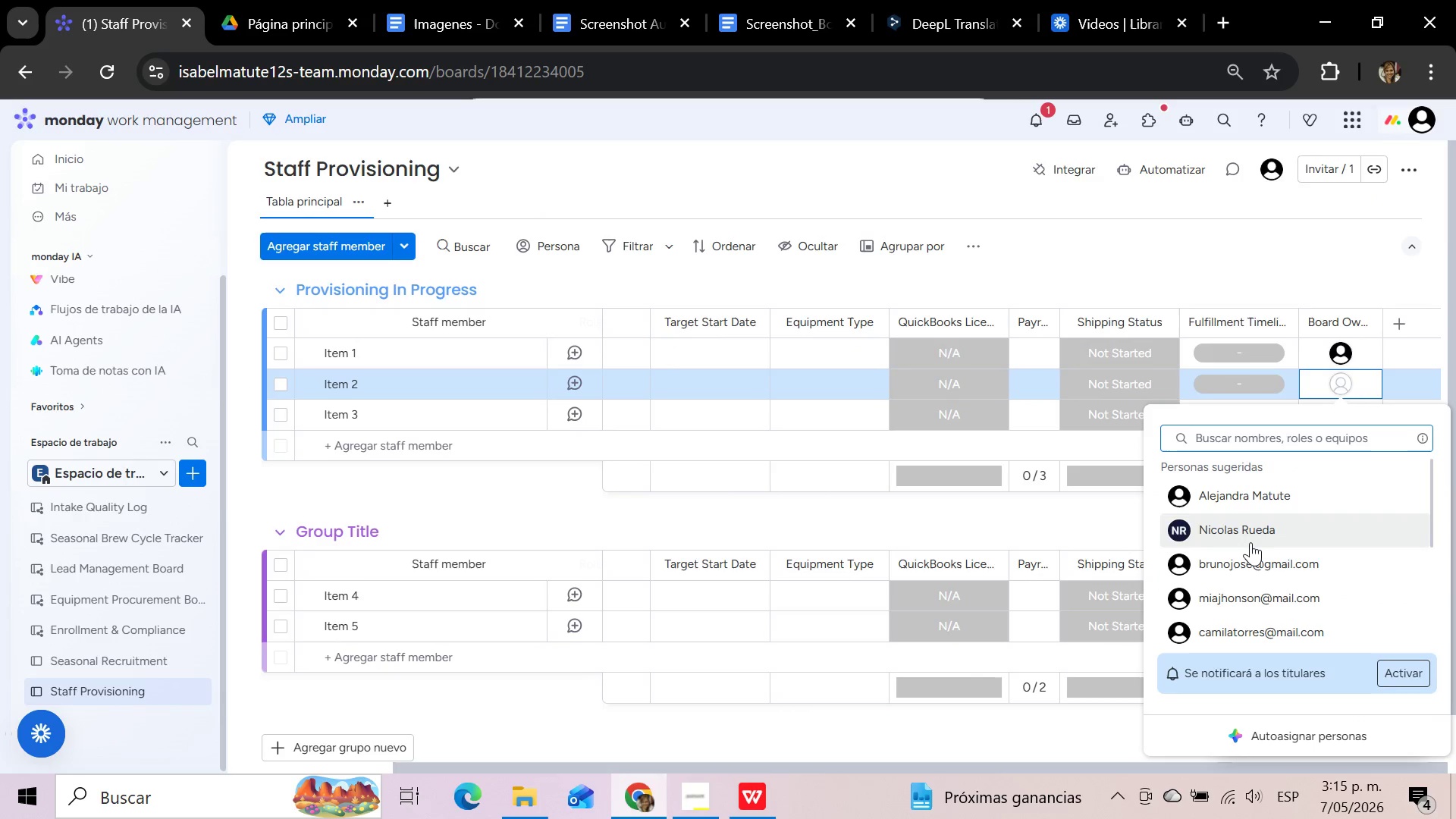 
left_click([1248, 561])
 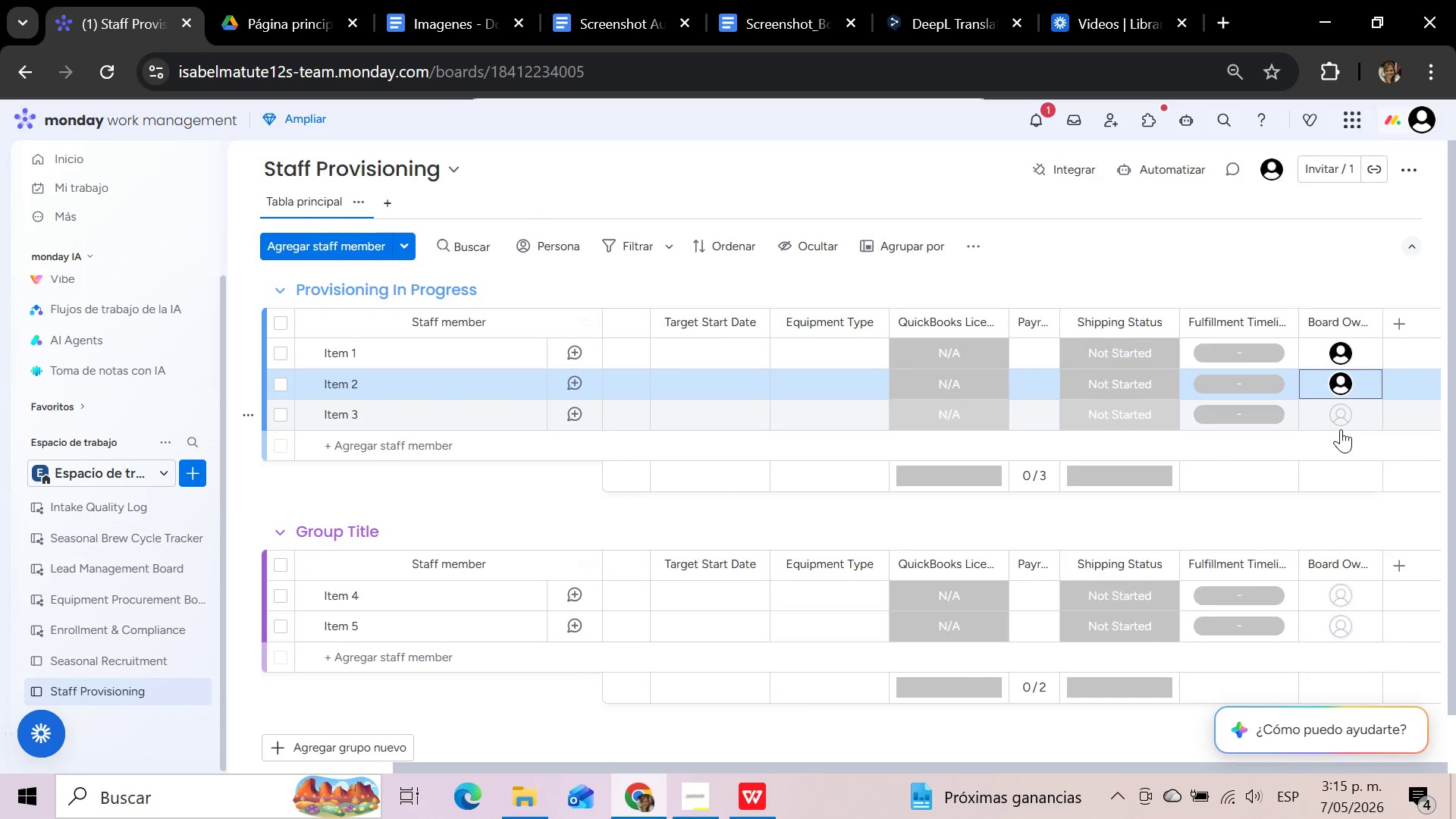 
left_click([1345, 417])
 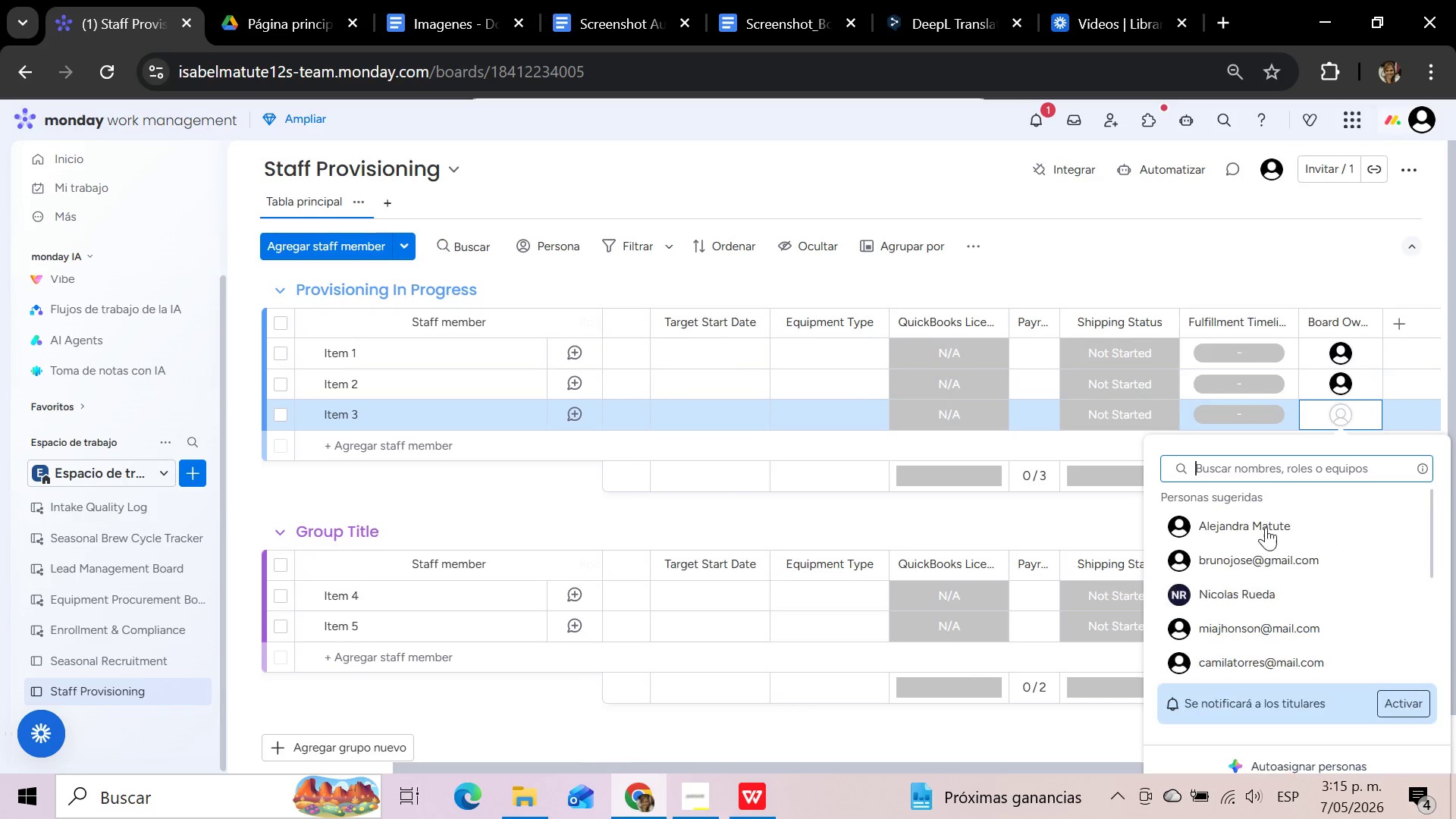 
left_click([1263, 529])
 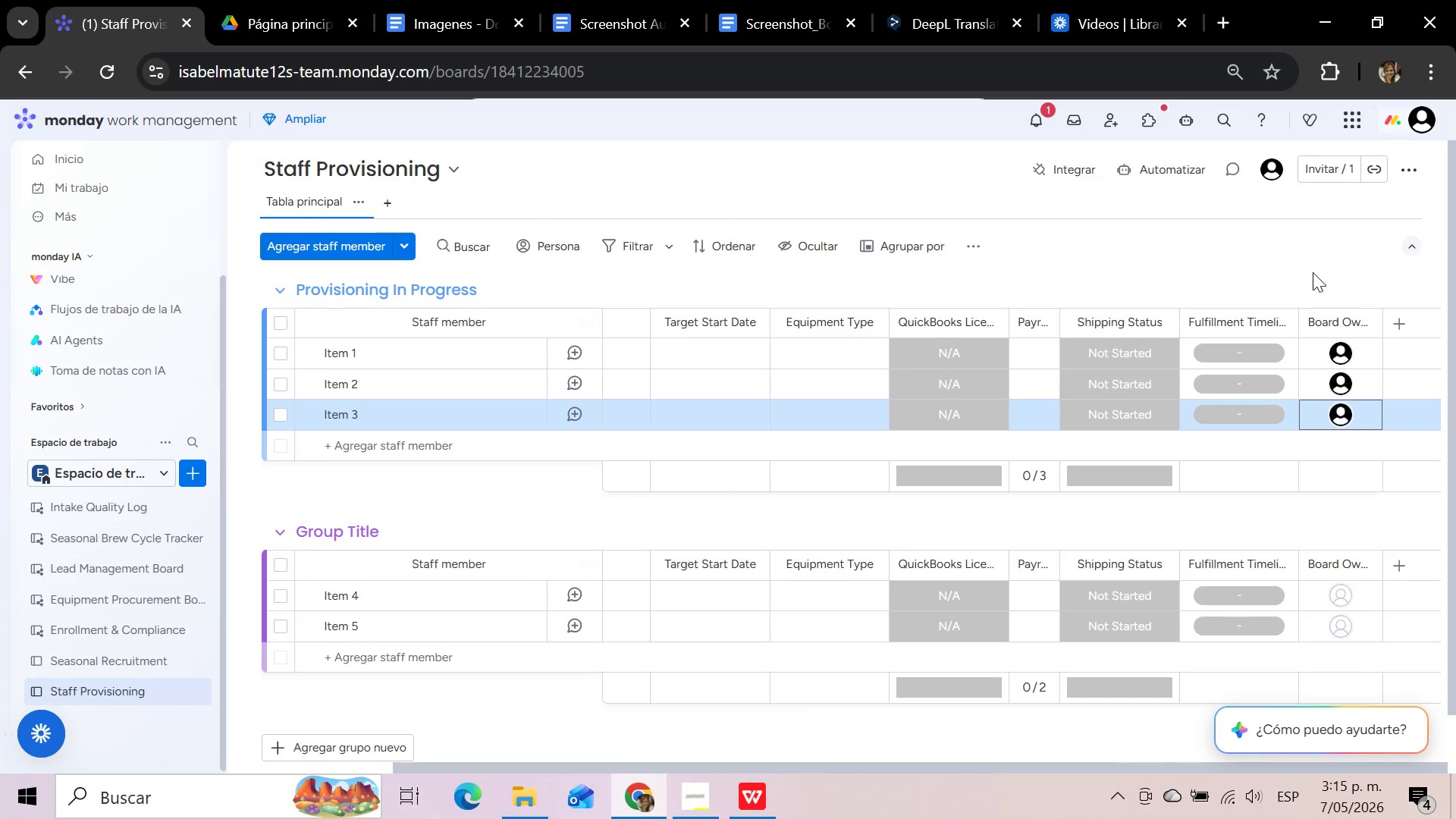 
wait(9.02)
 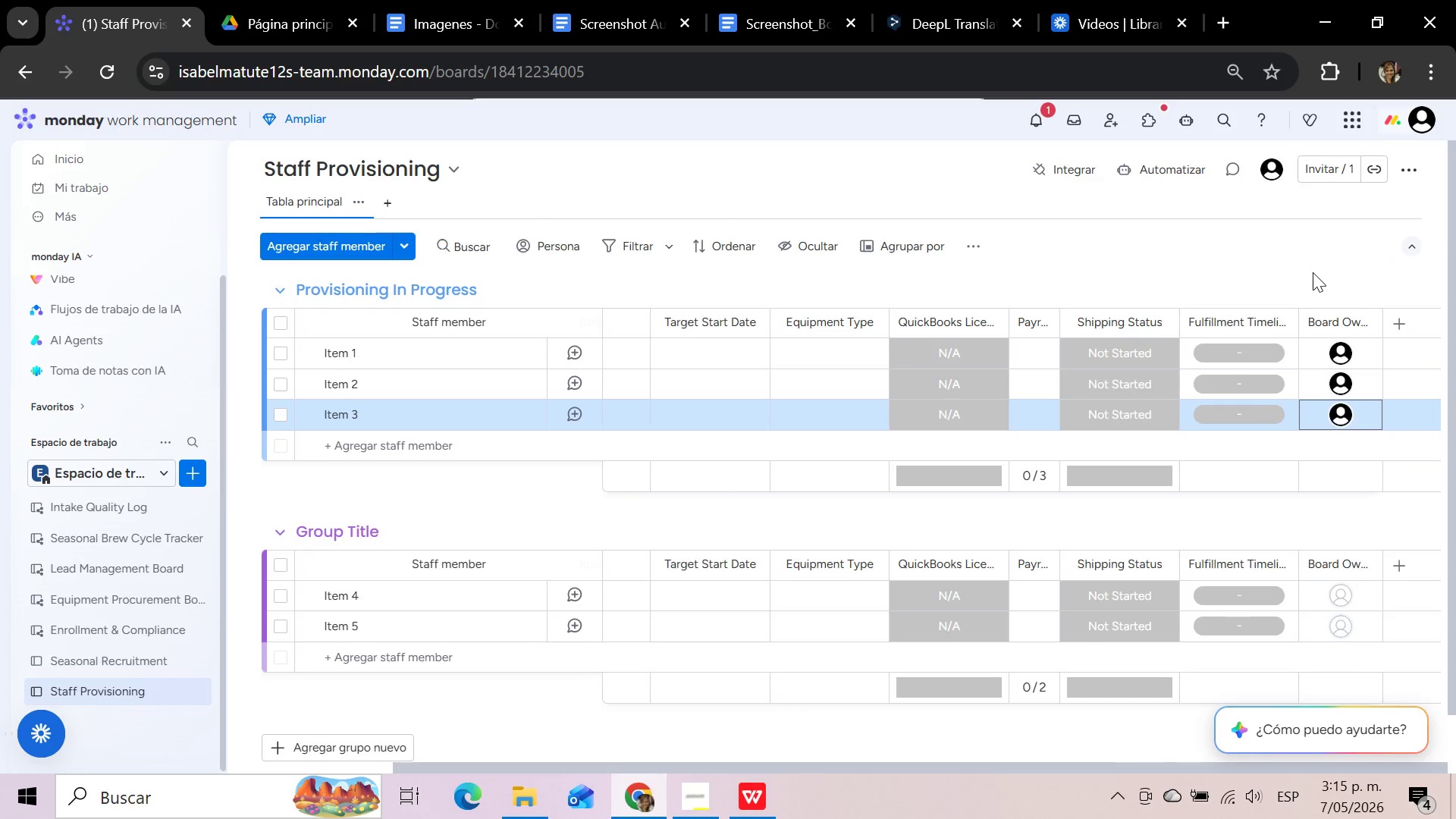 
left_click([72, 657])
 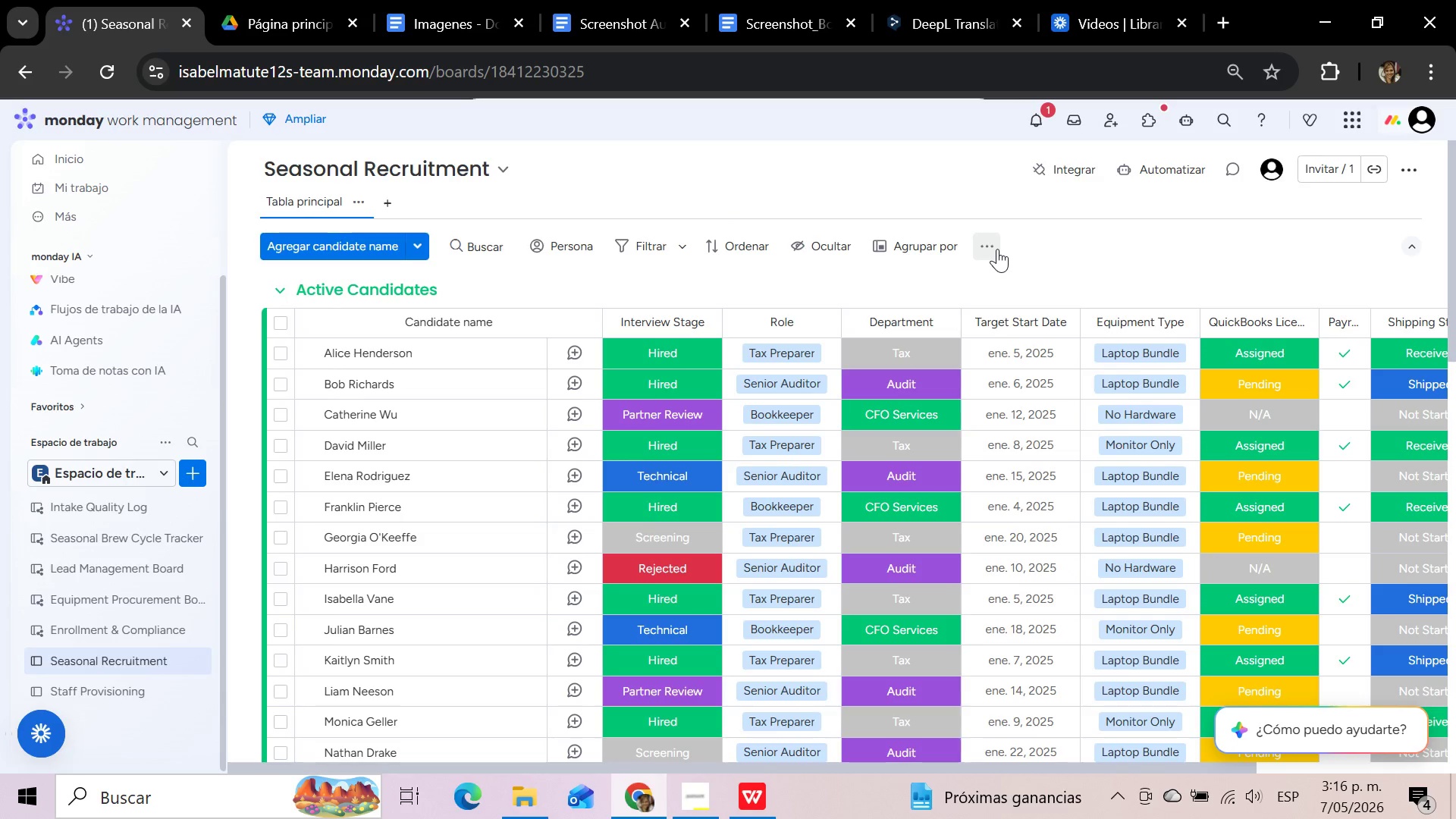 
wait(21.75)
 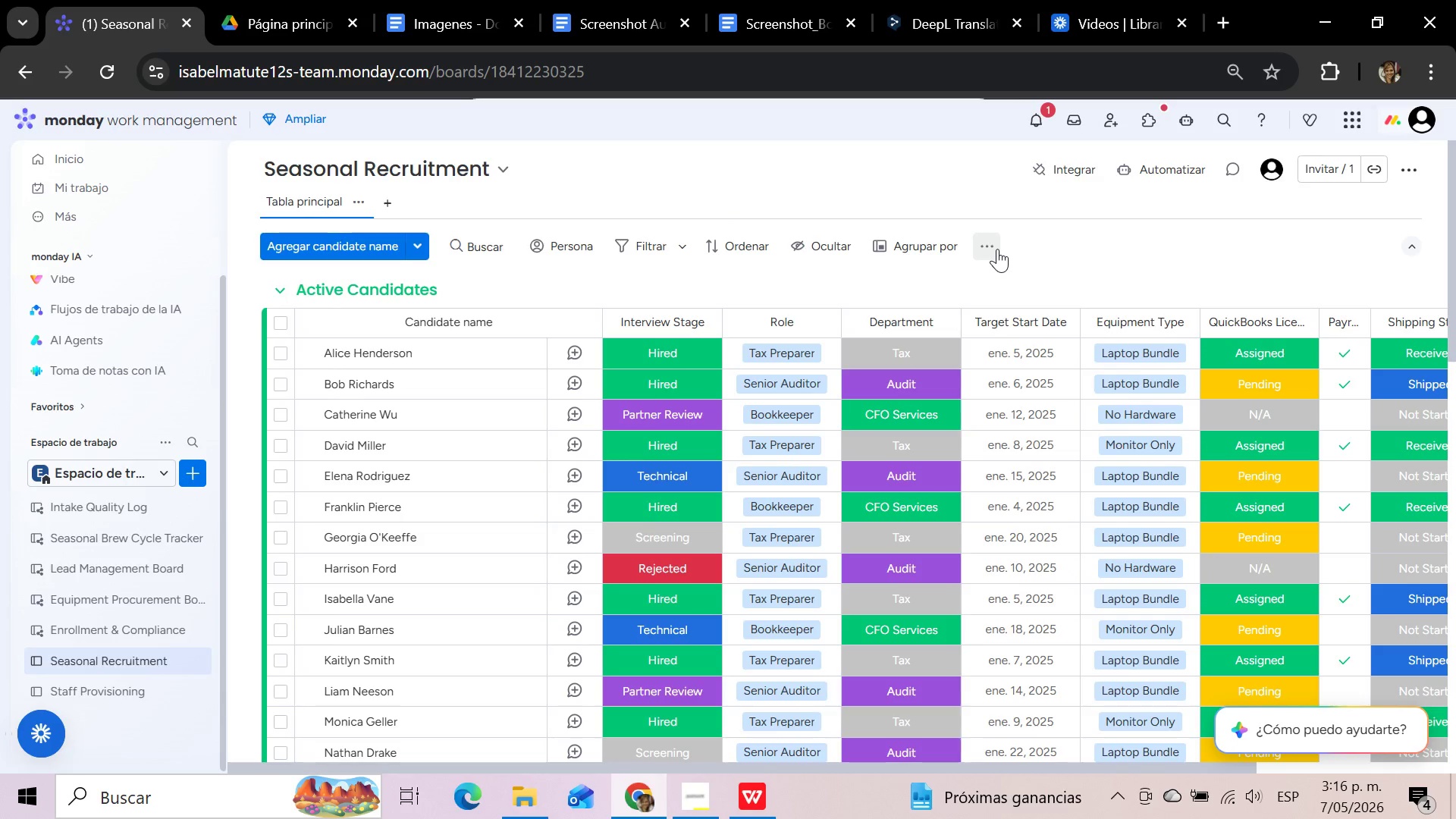 
left_click([1187, 168])
 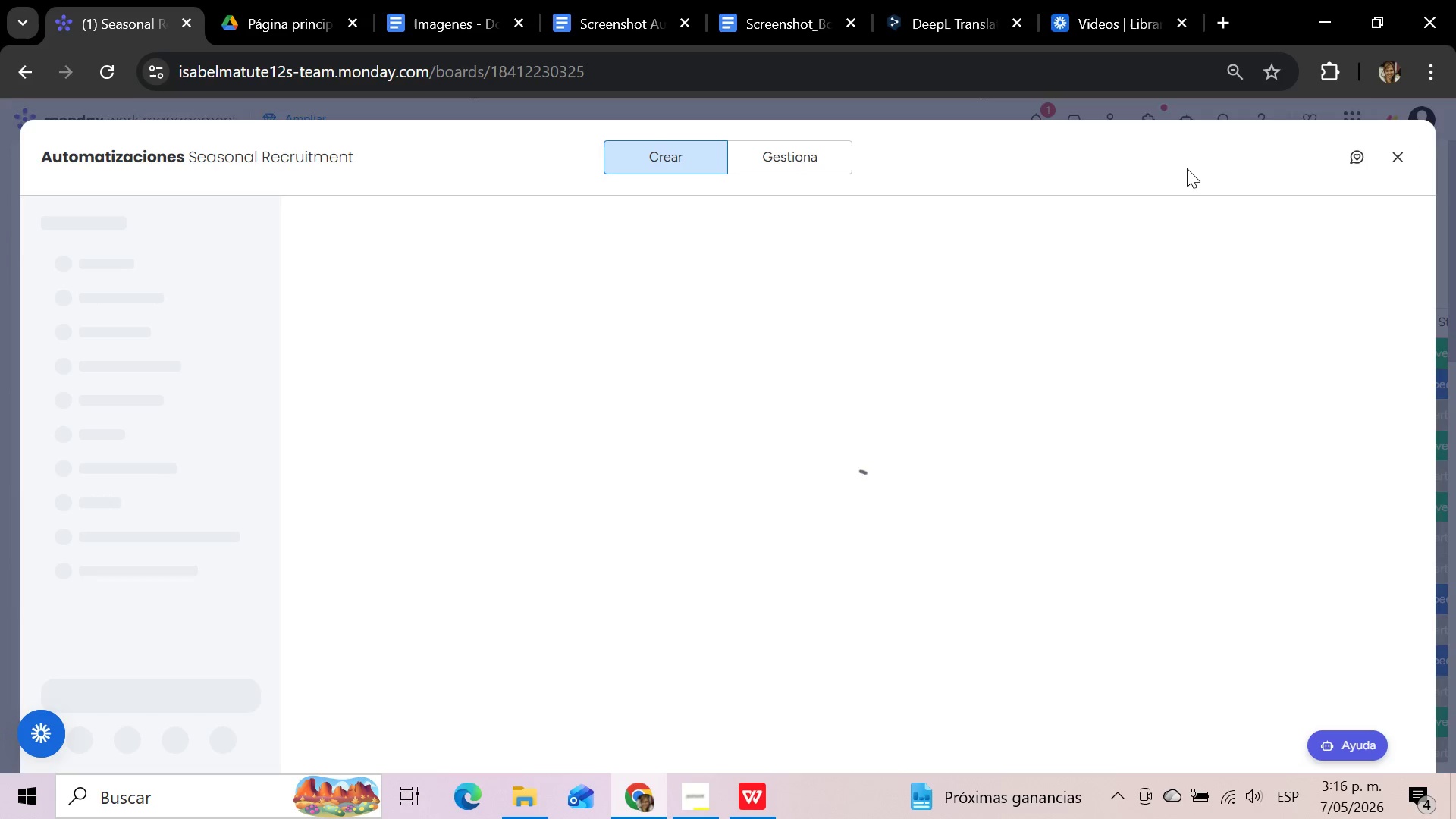 
wait(10.11)
 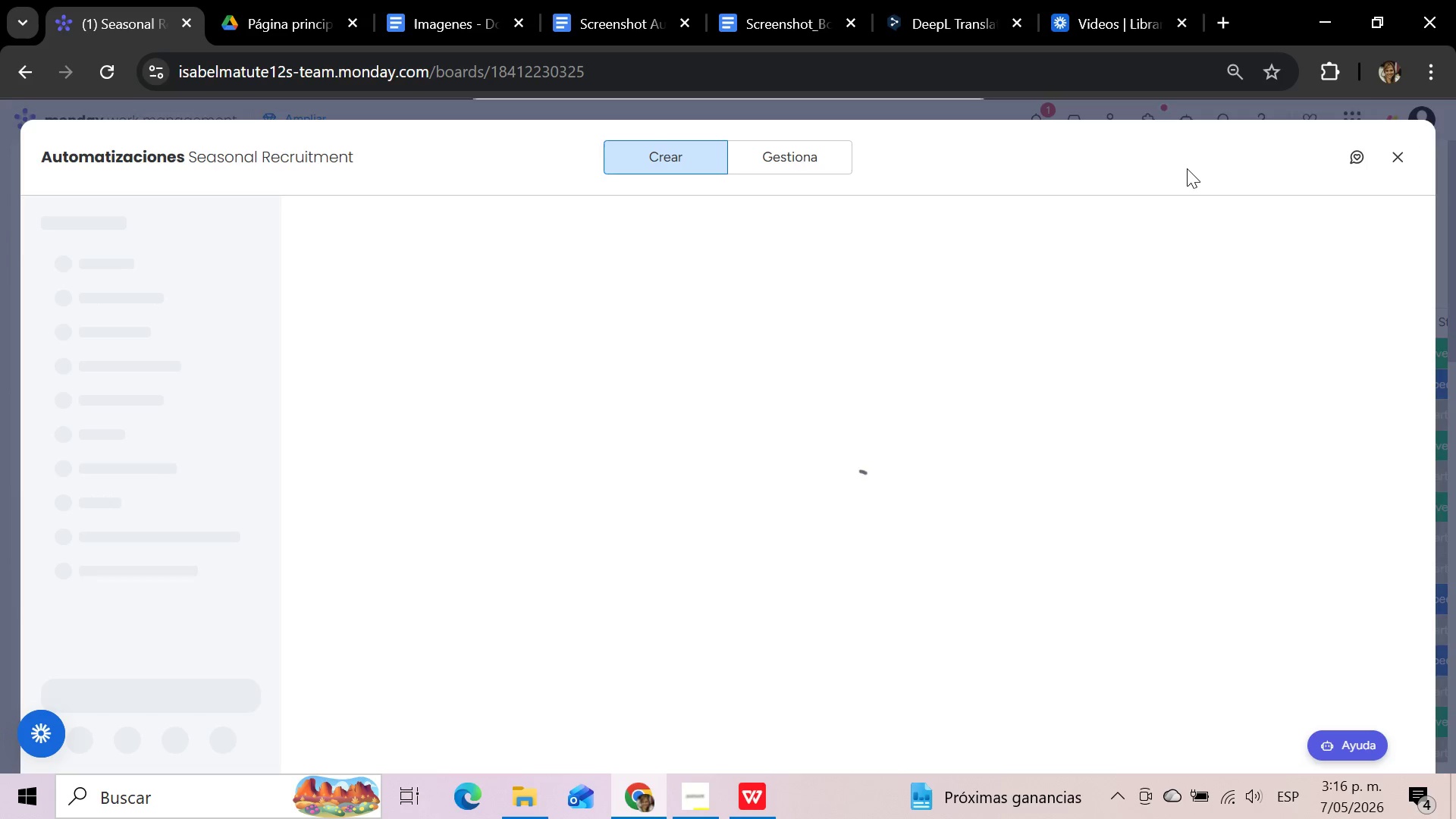 
scroll: coordinate [1128, 512], scroll_direction: down, amount: 4.0
 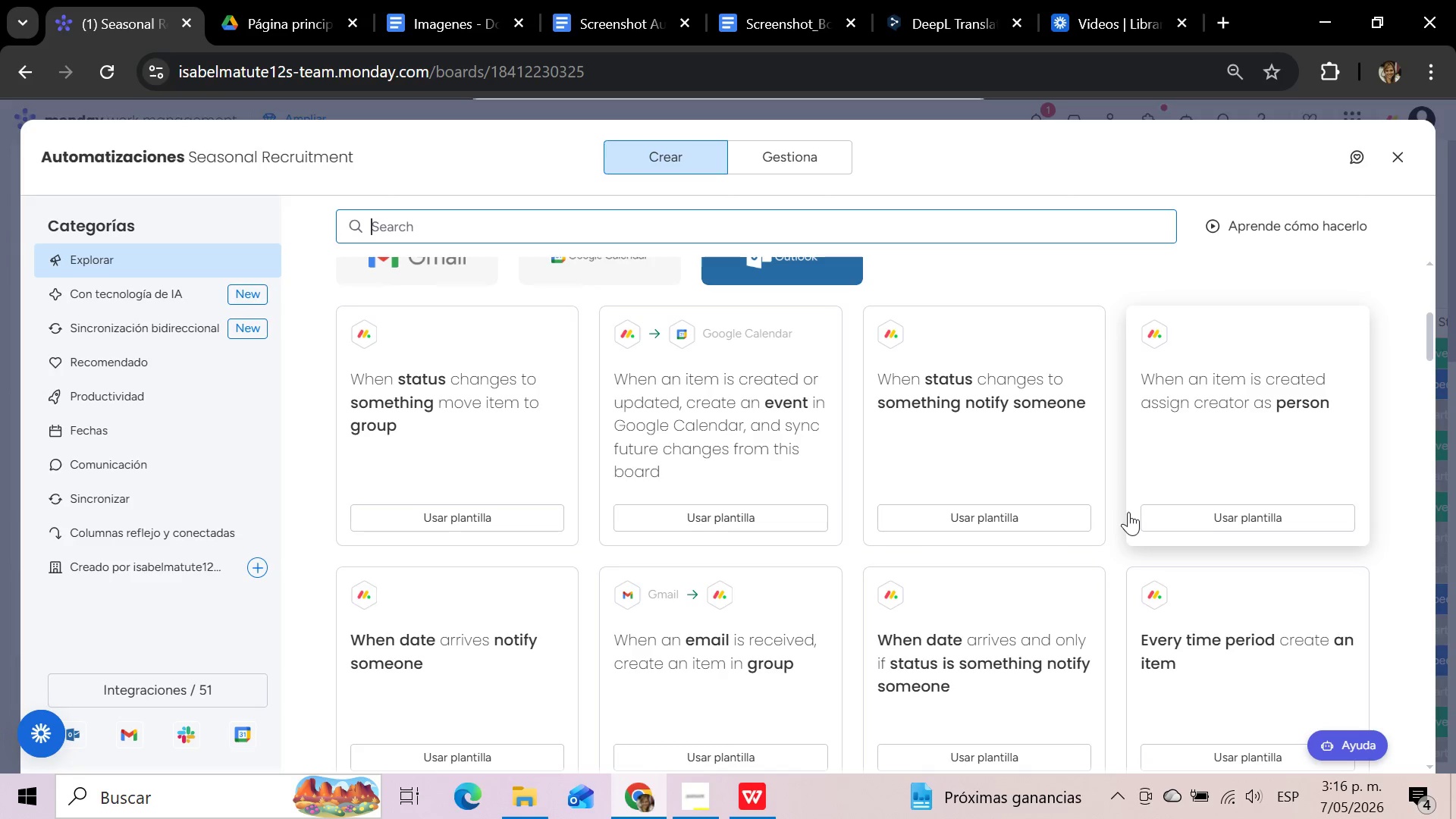 
scroll: coordinate [1128, 512], scroll_direction: up, amount: 4.0
 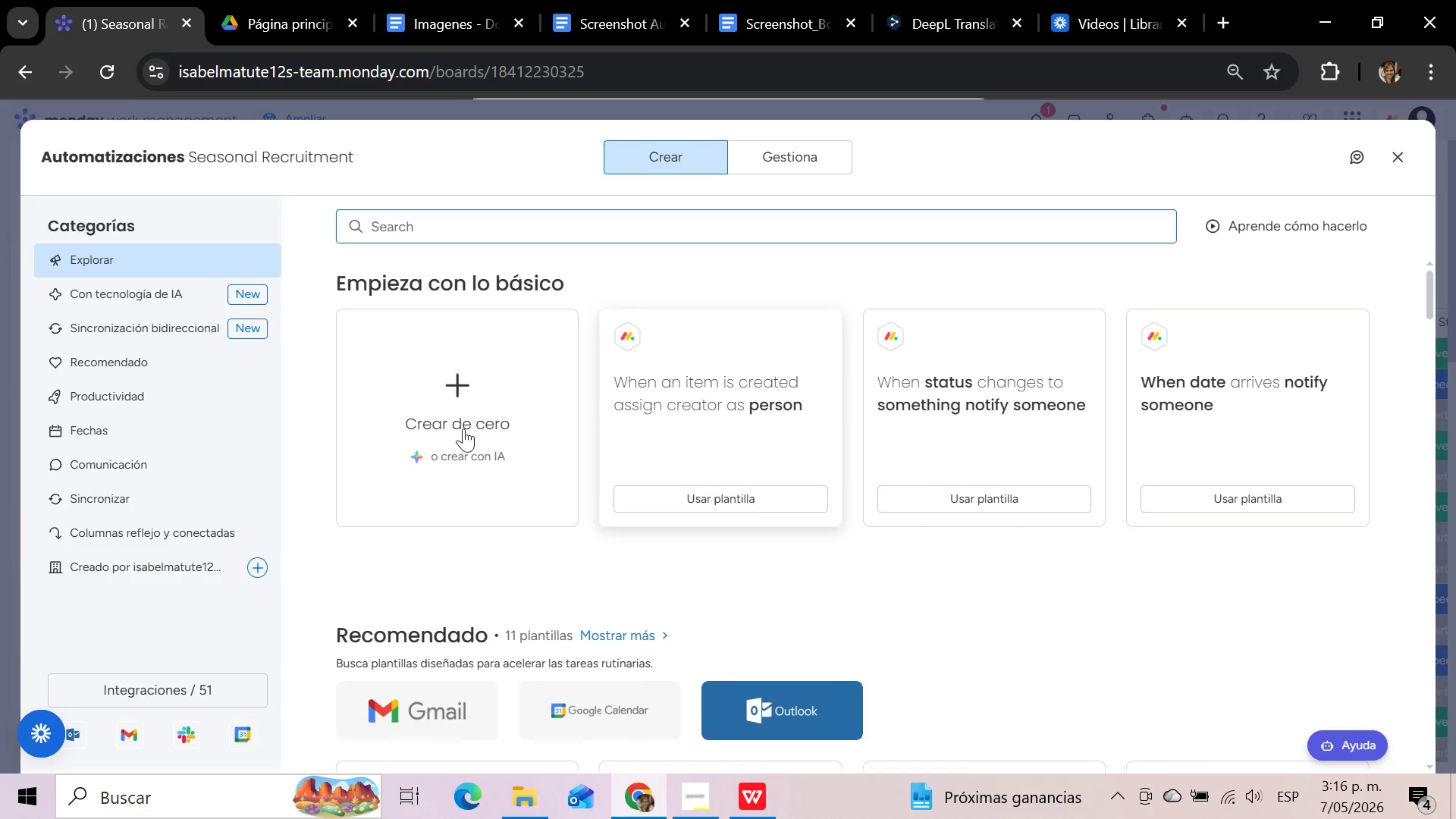 
left_click([462, 407])
 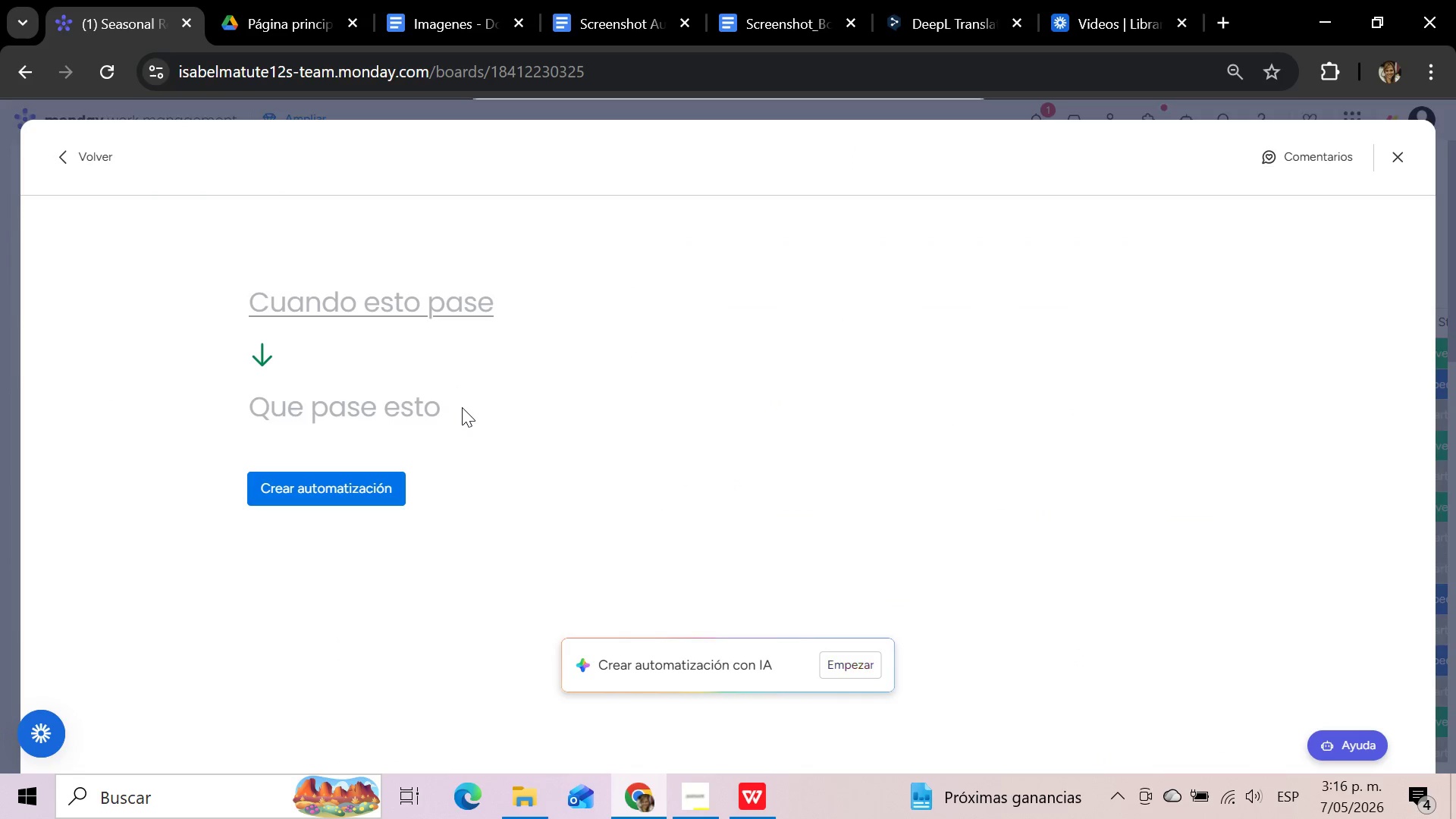 
wait(6.48)
 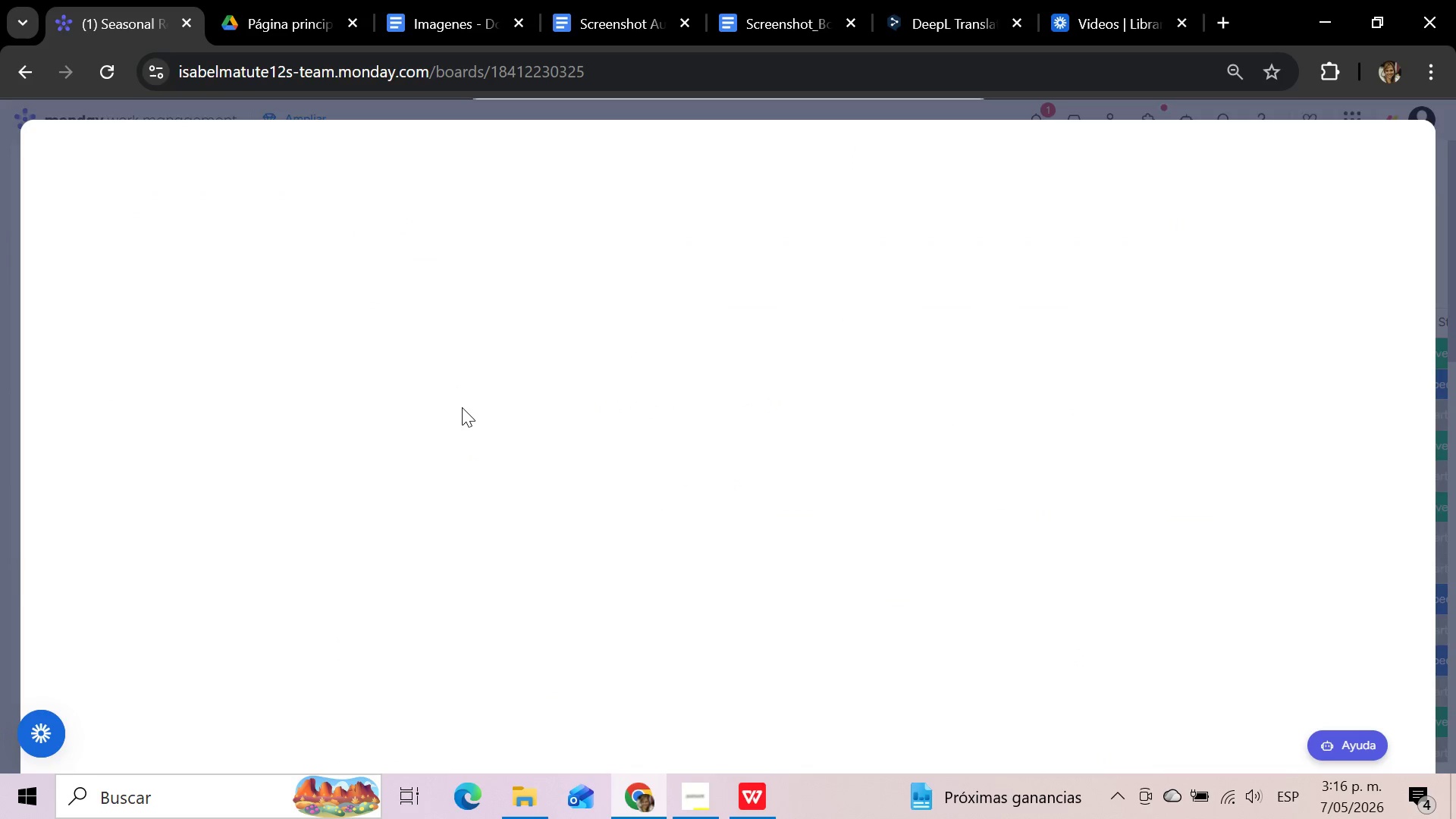 
left_click([388, 304])
 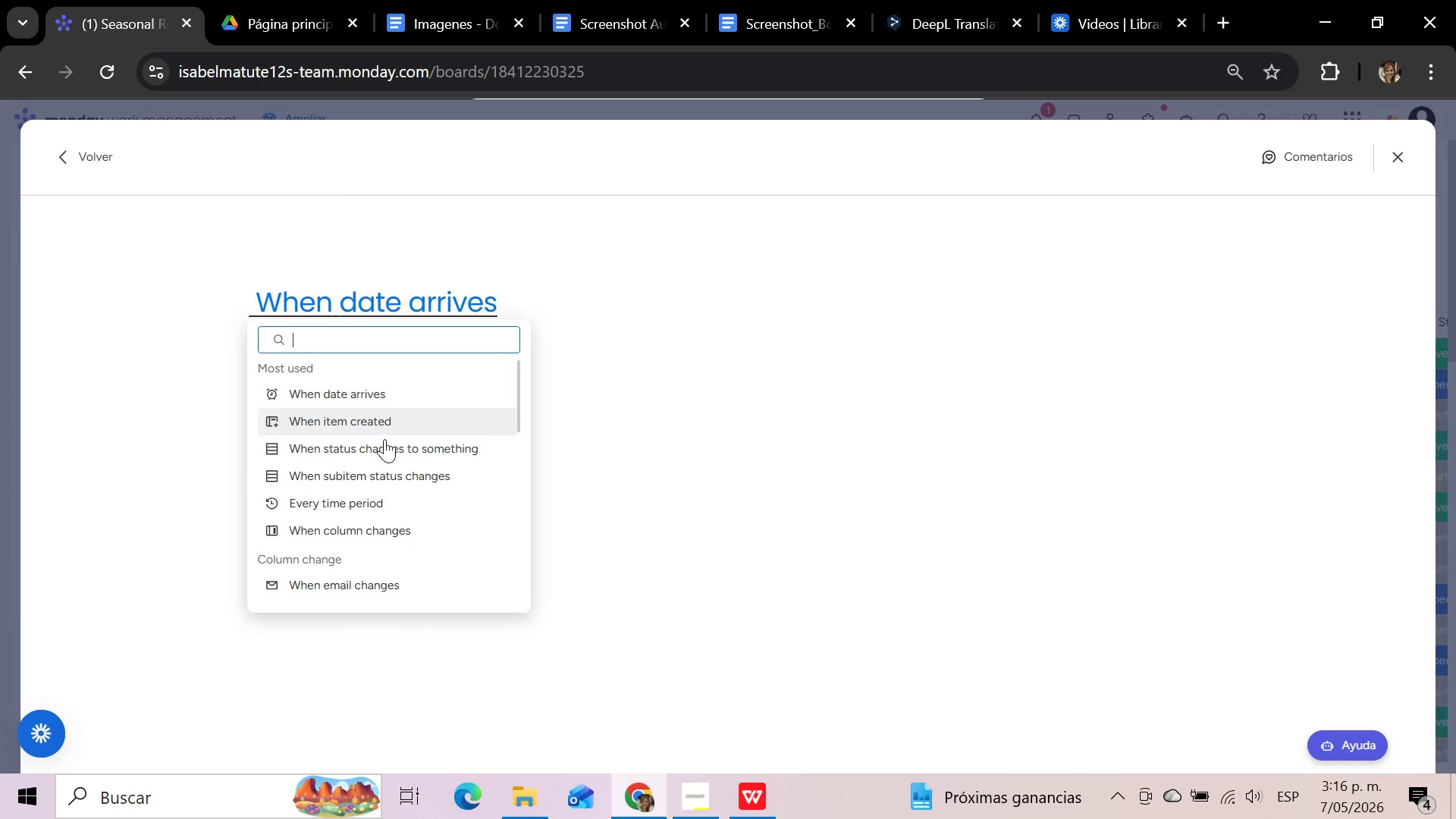 
left_click([383, 449])
 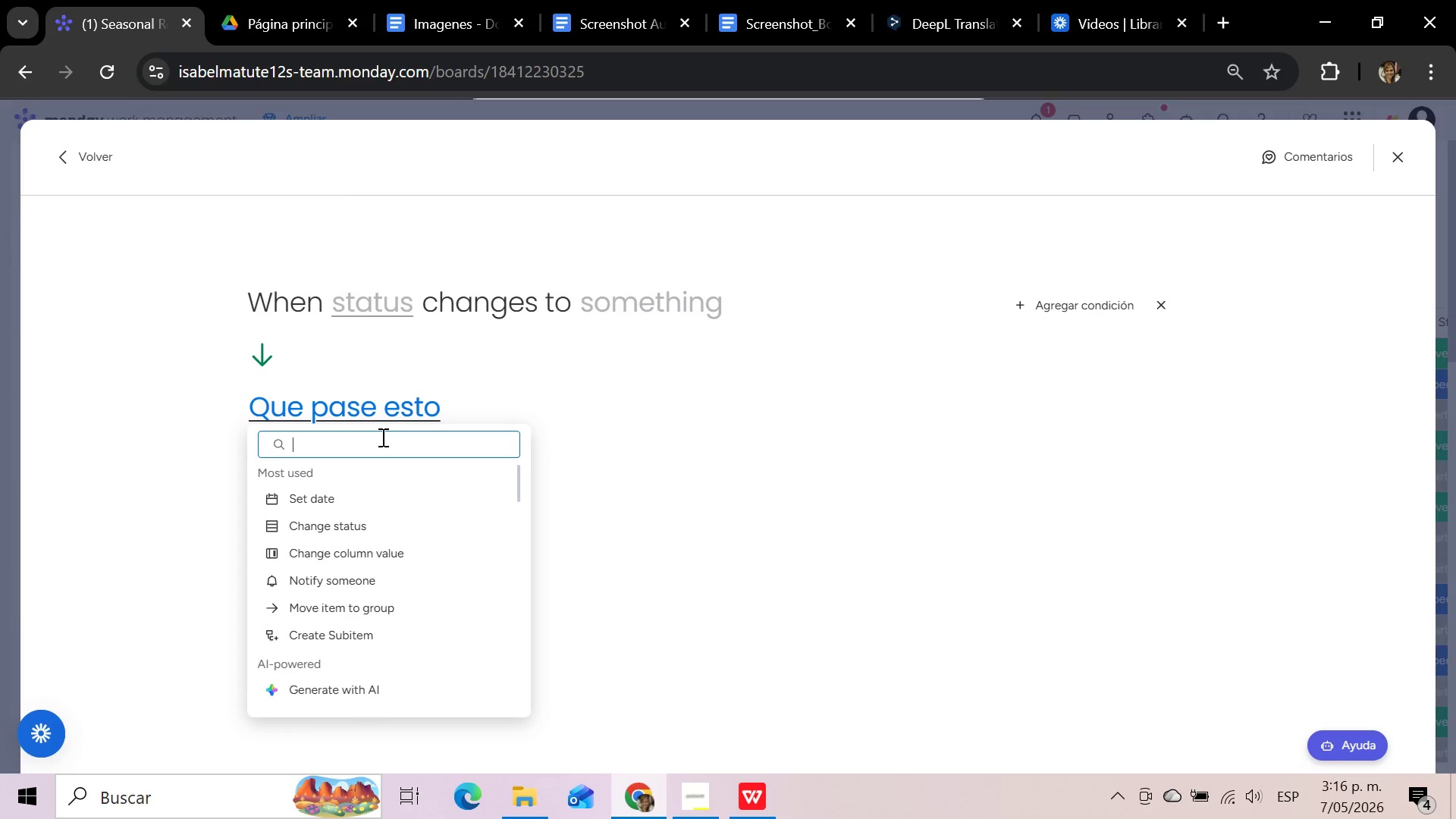 
wait(12.8)
 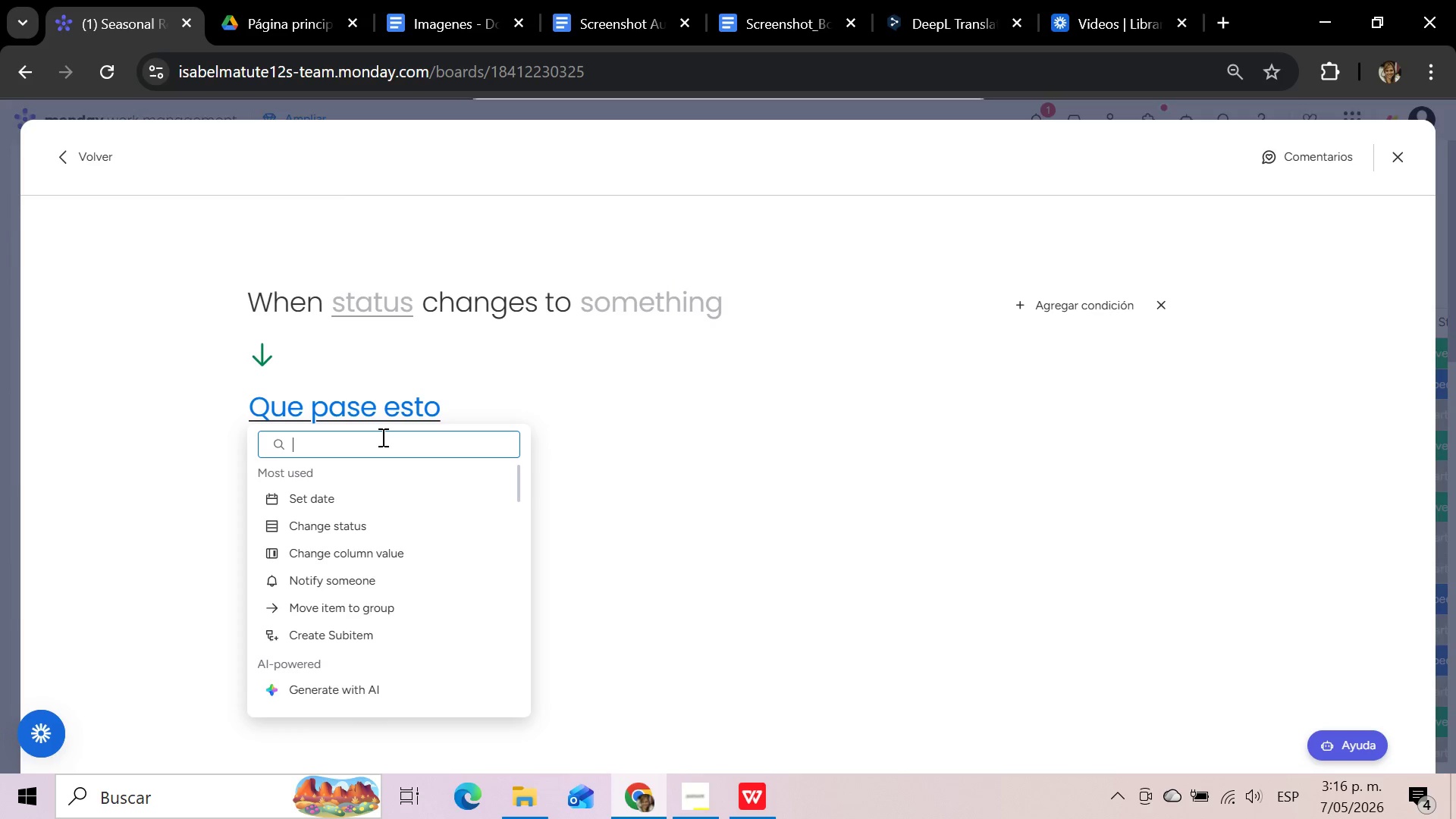 
type(item)
 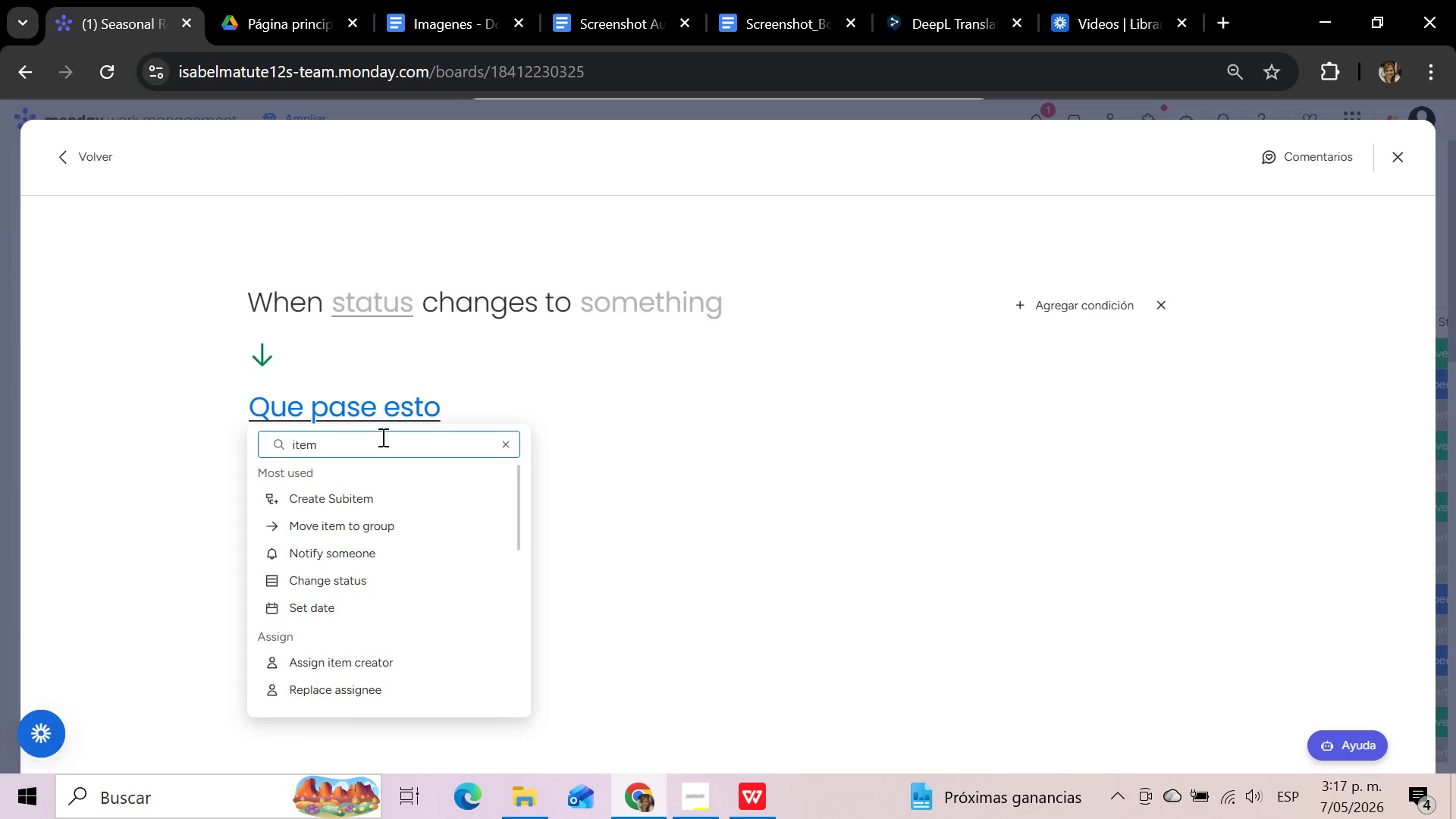 
wait(21.47)
 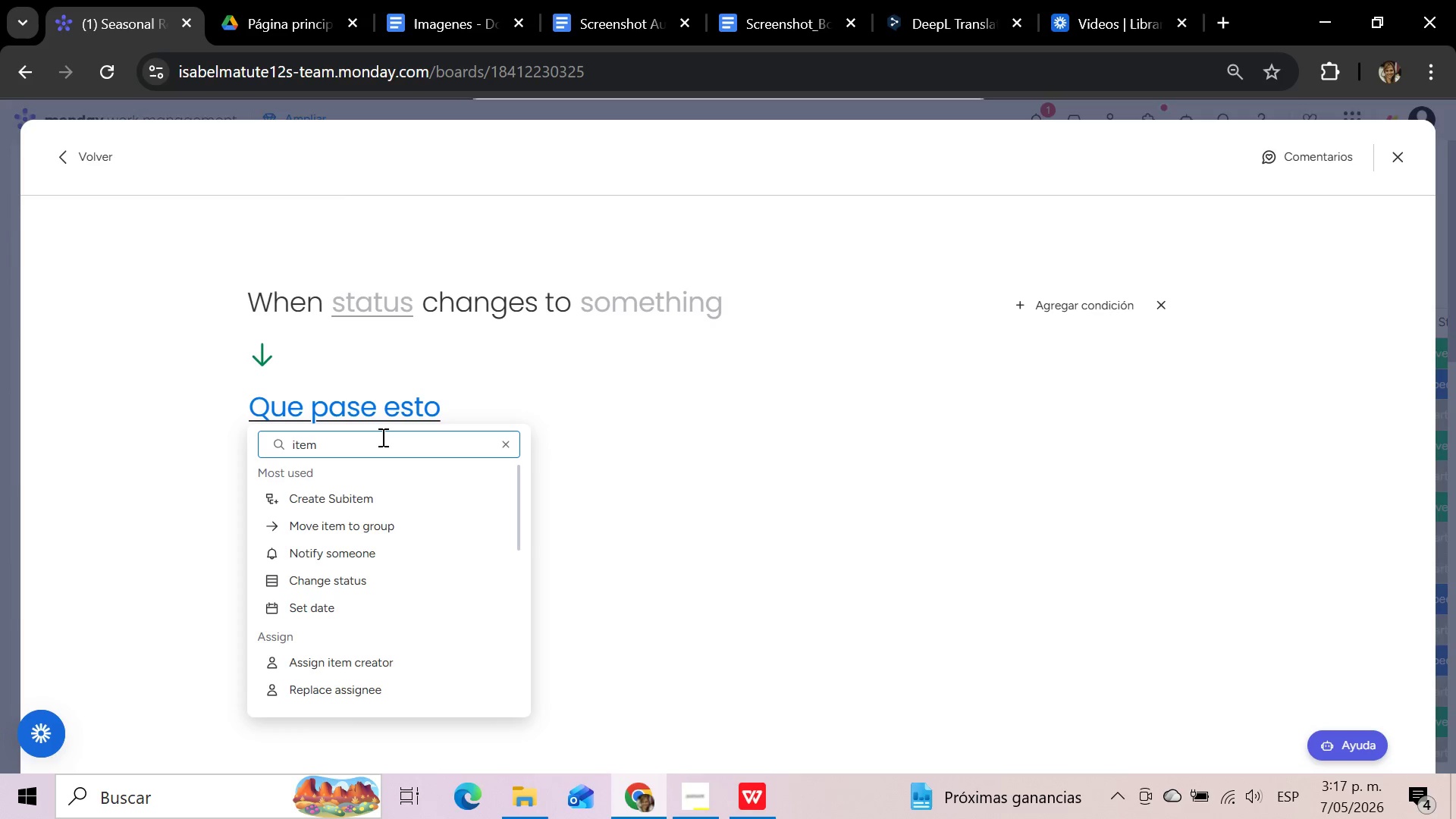 
left_click_drag(start_coordinate=[517, 491], to_coordinate=[494, 619])
 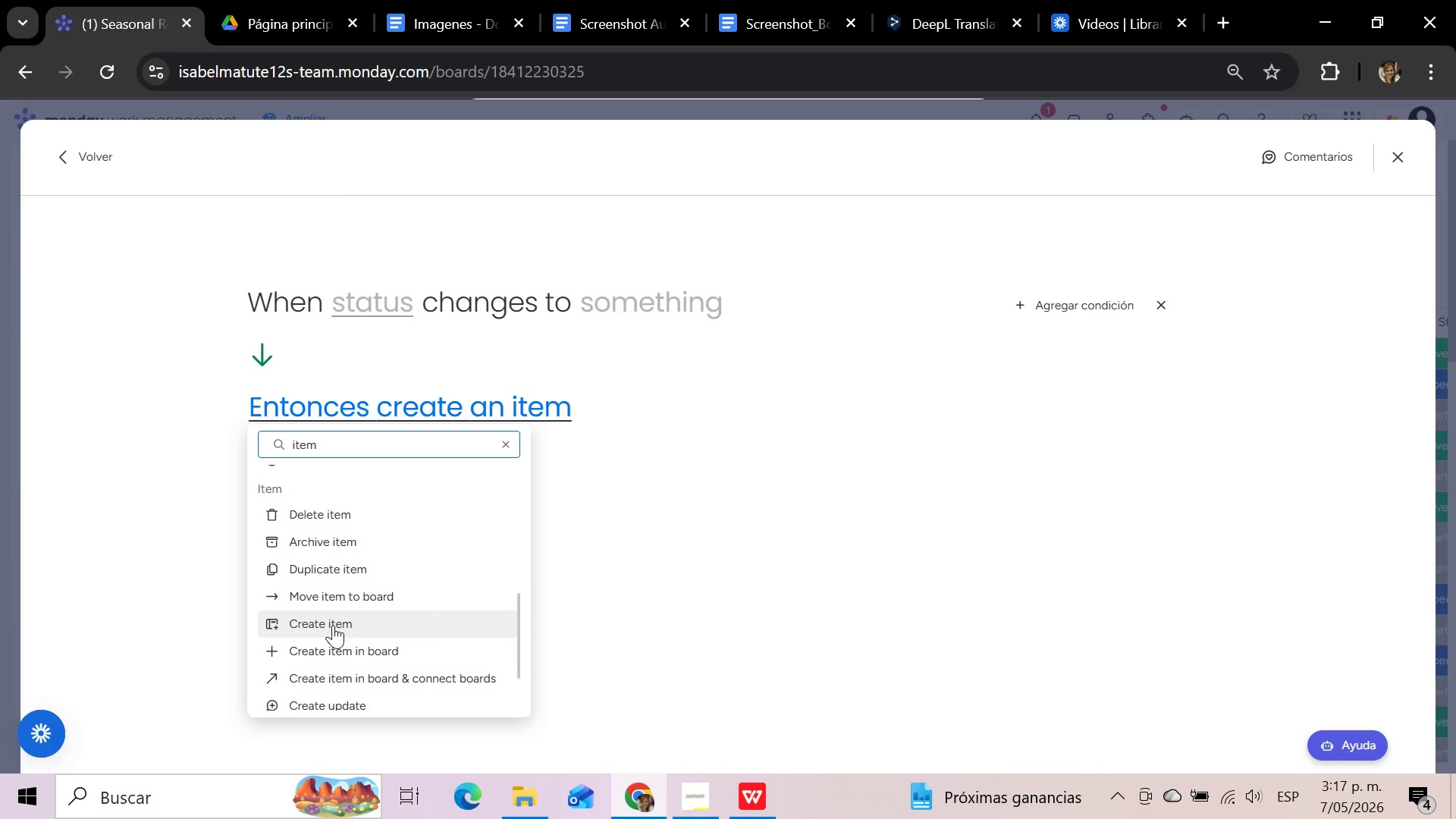 
wait(6.66)
 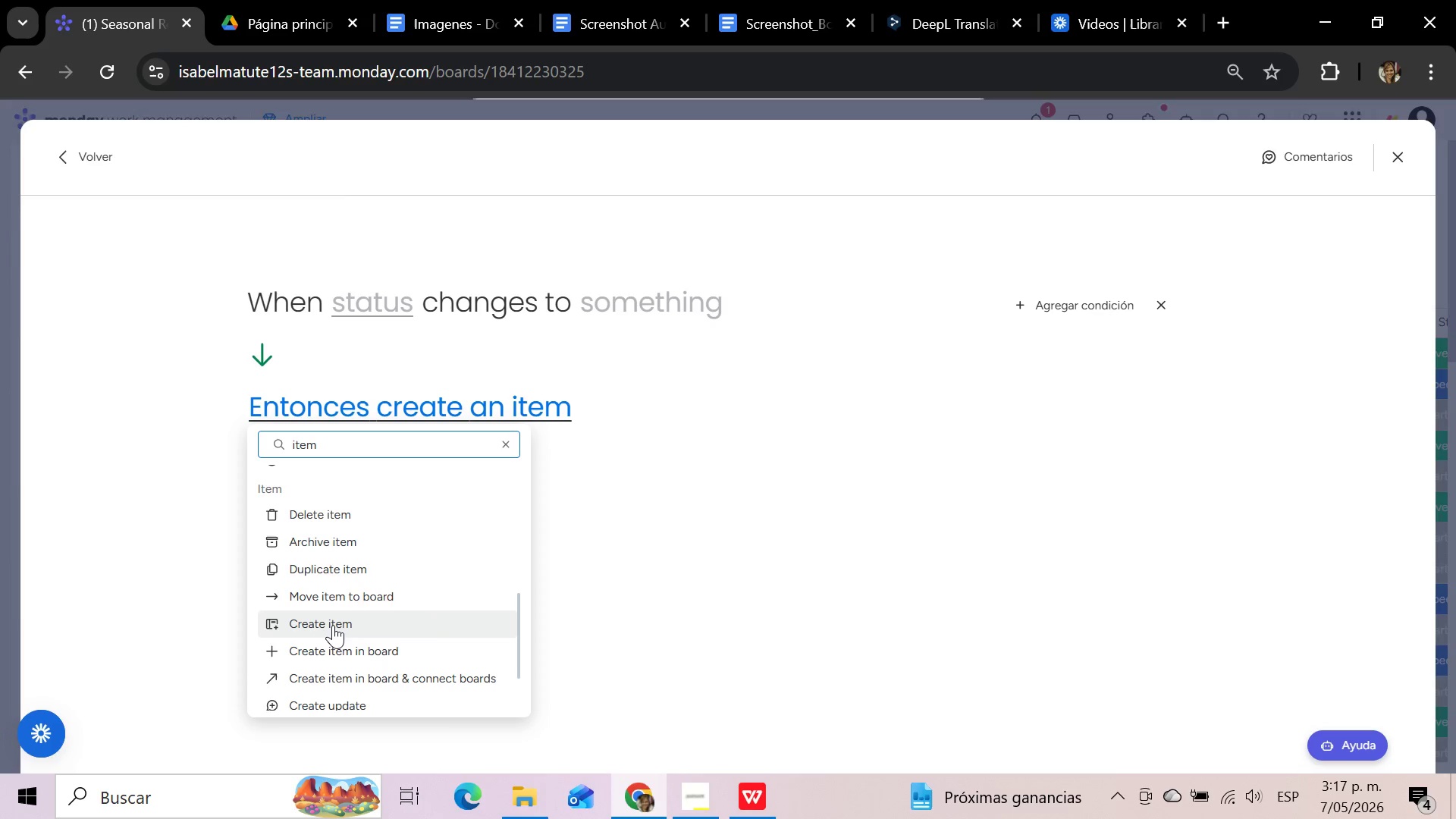 
left_click([334, 647])
 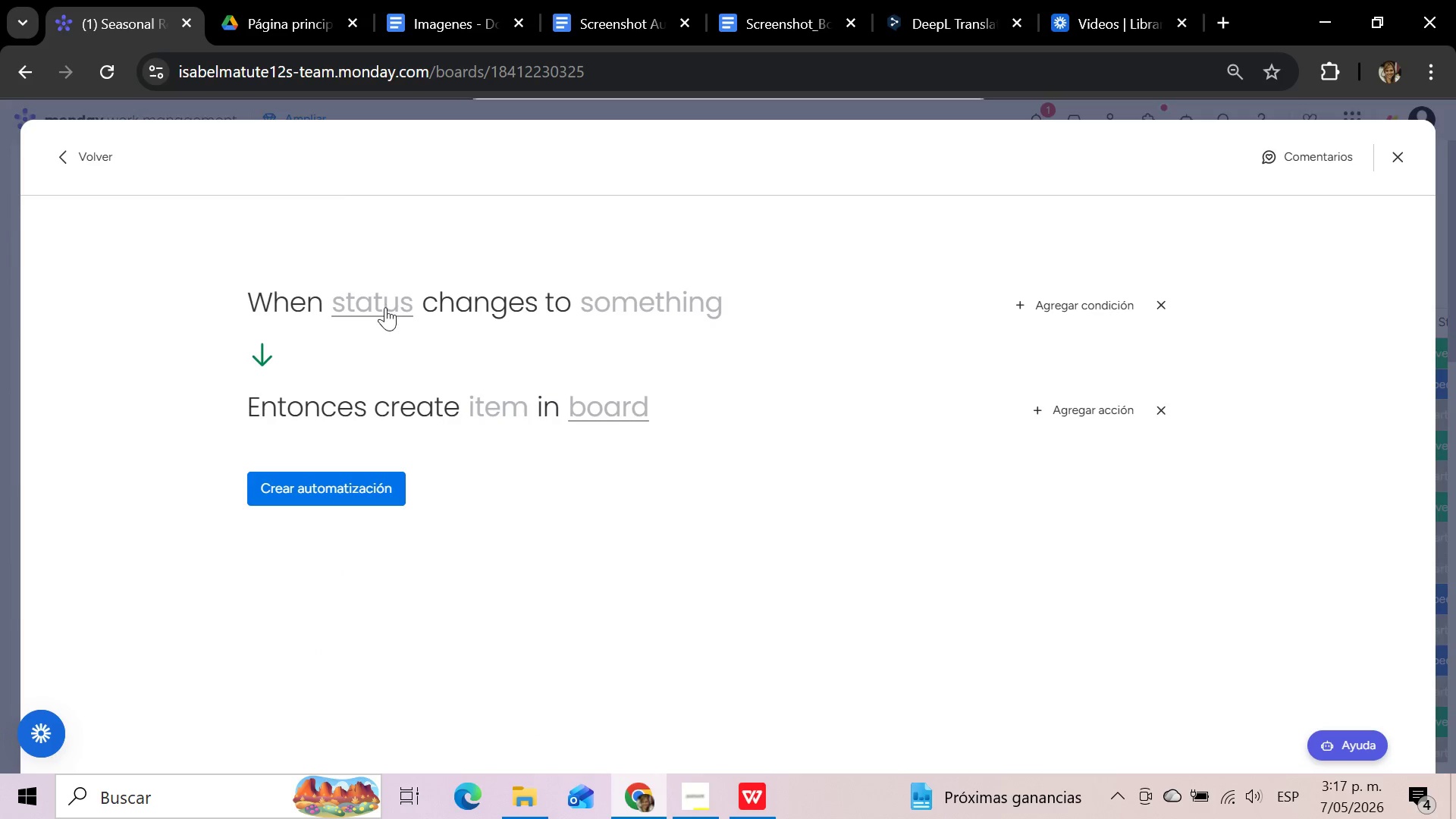 
wait(5.27)
 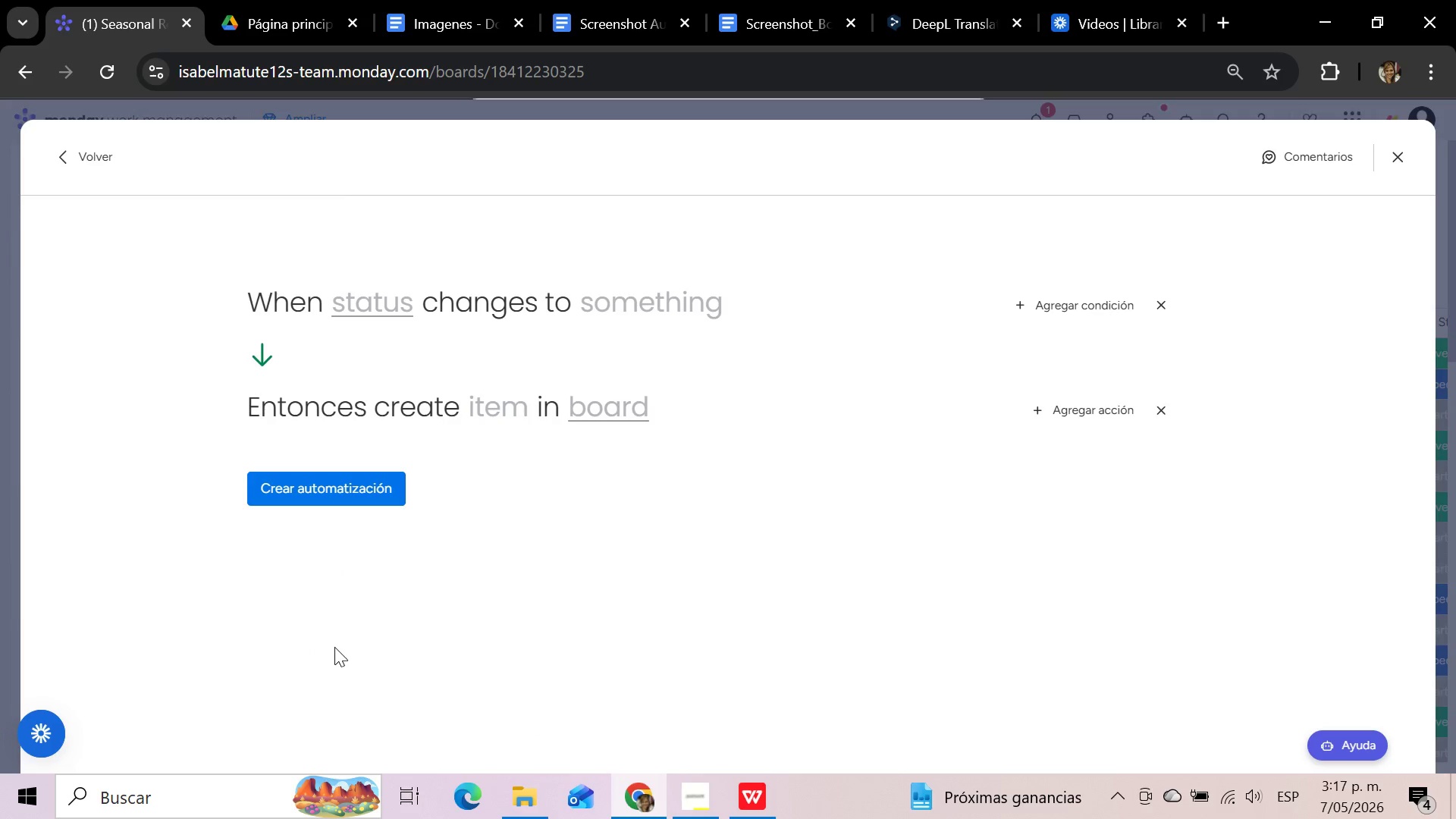 
left_click([385, 306])
 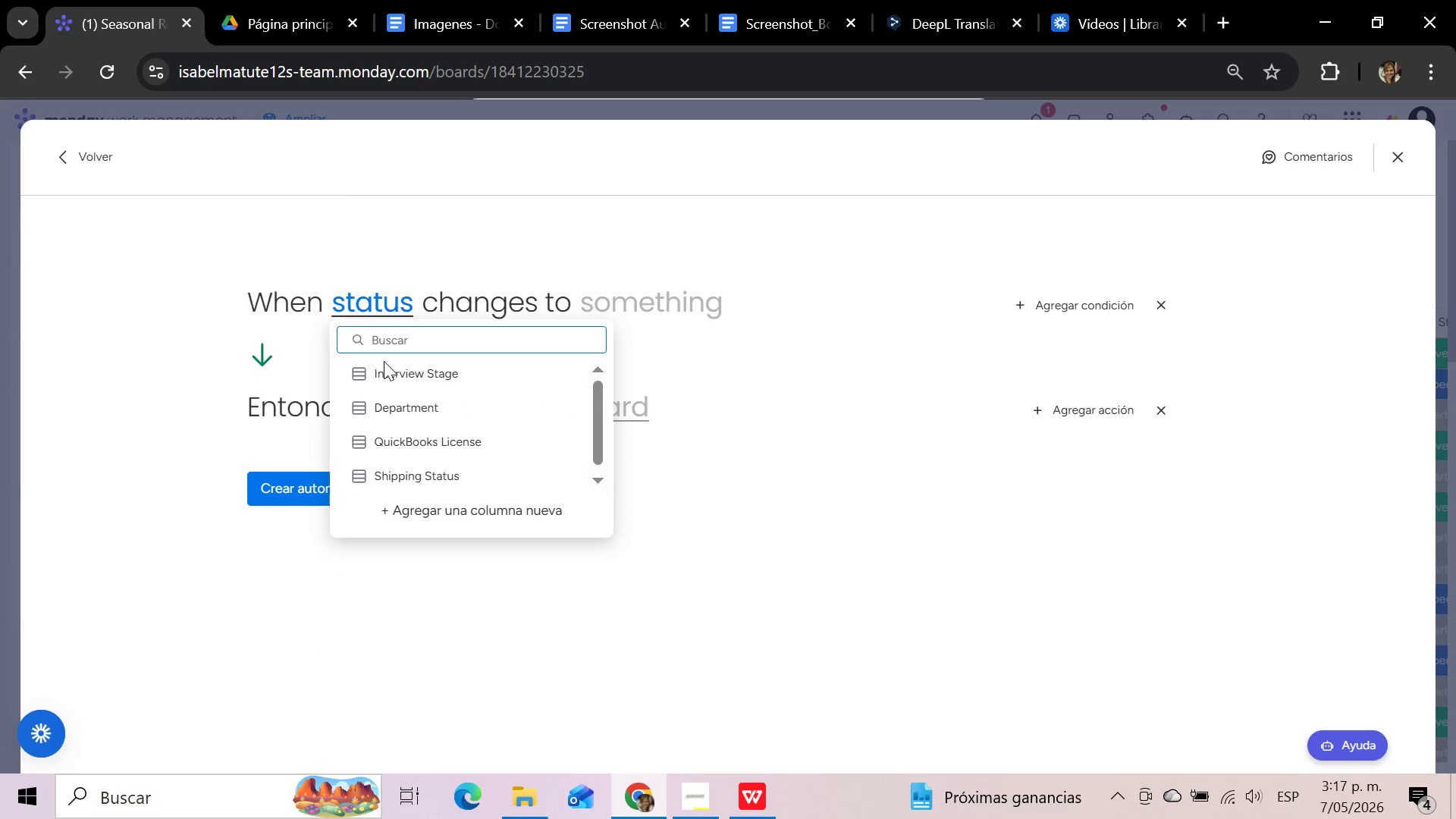 
left_click([384, 386])
 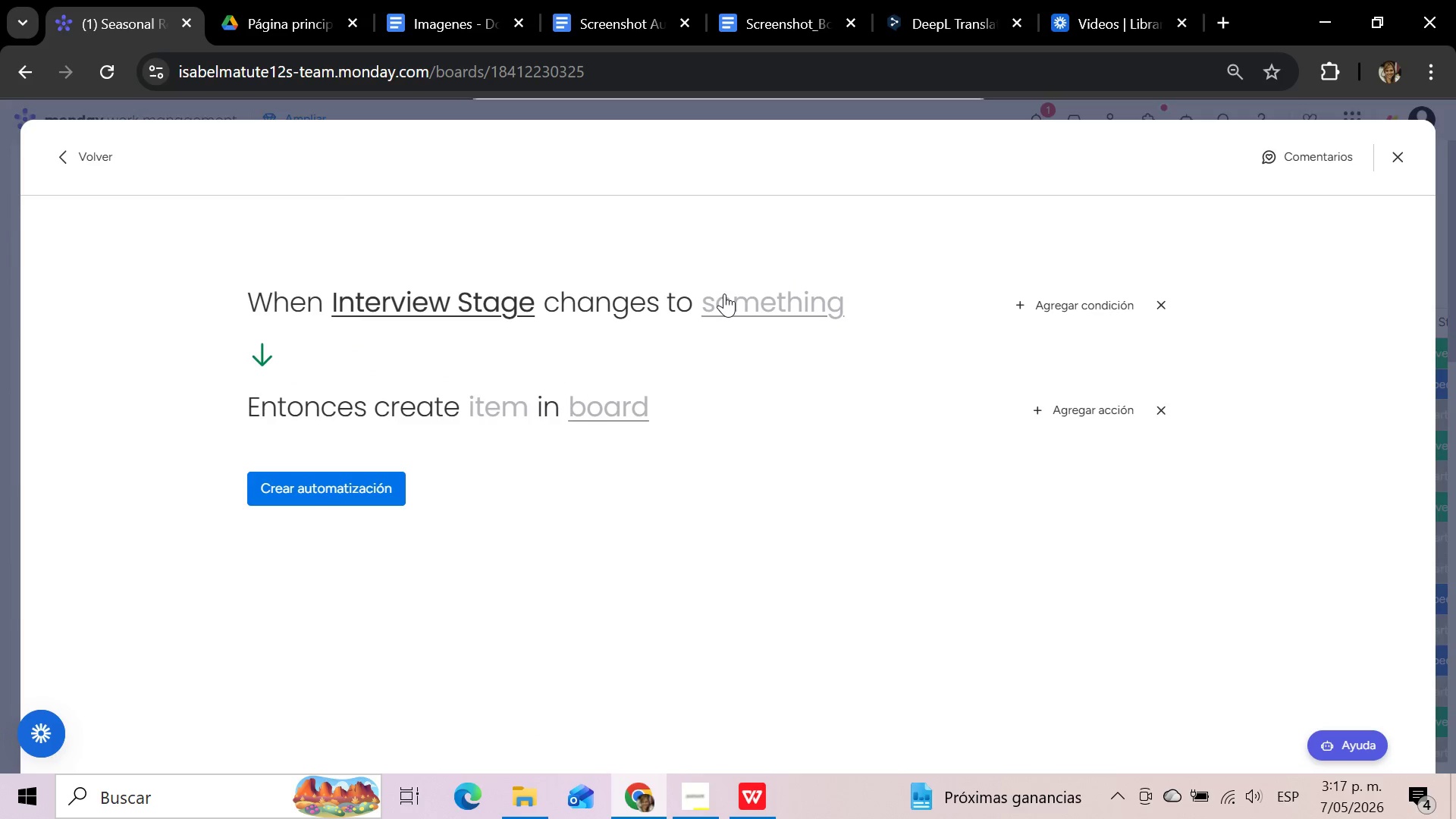 
left_click([724, 293])
 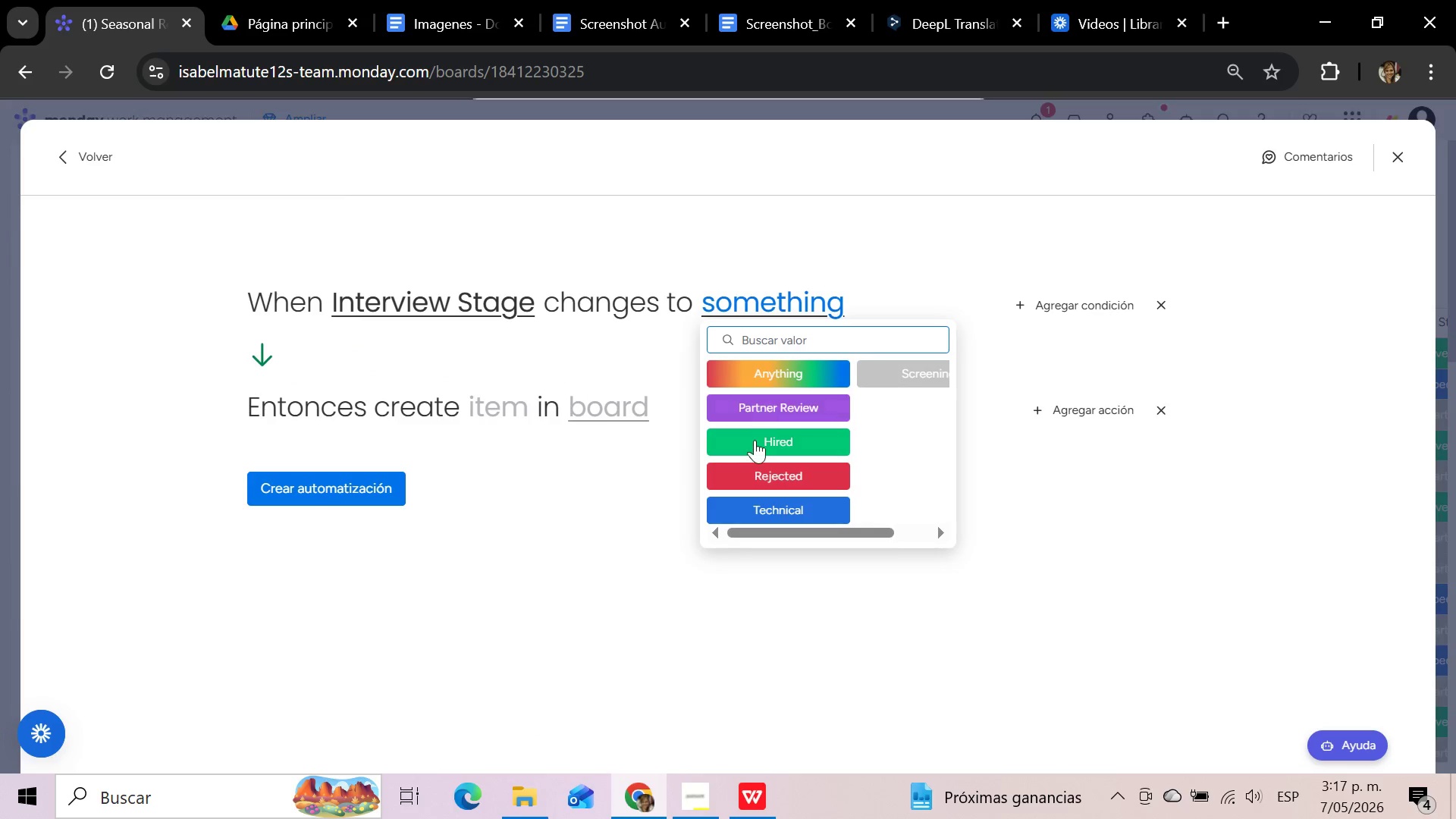 
left_click([755, 441])
 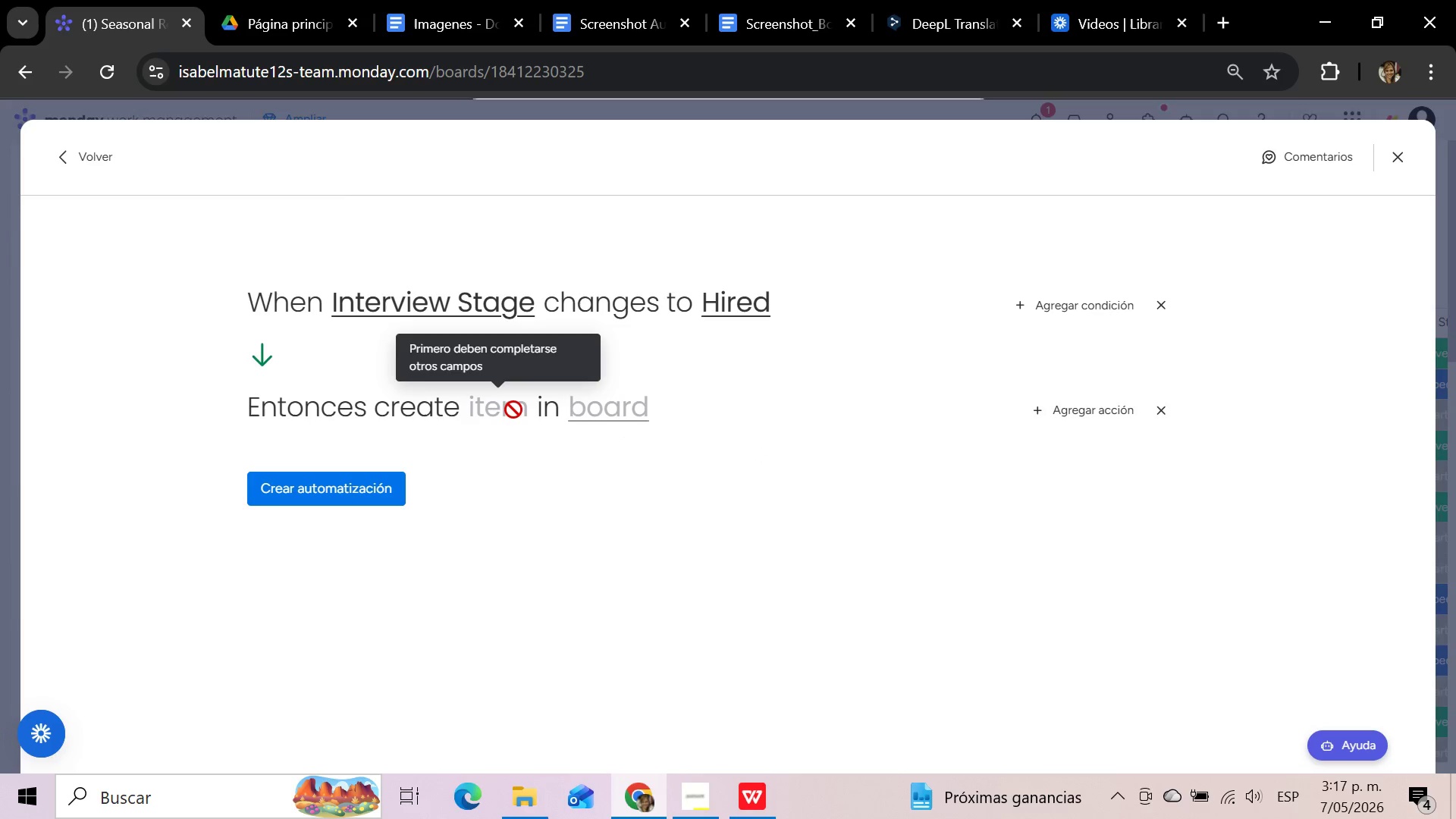 
left_click([513, 410])
 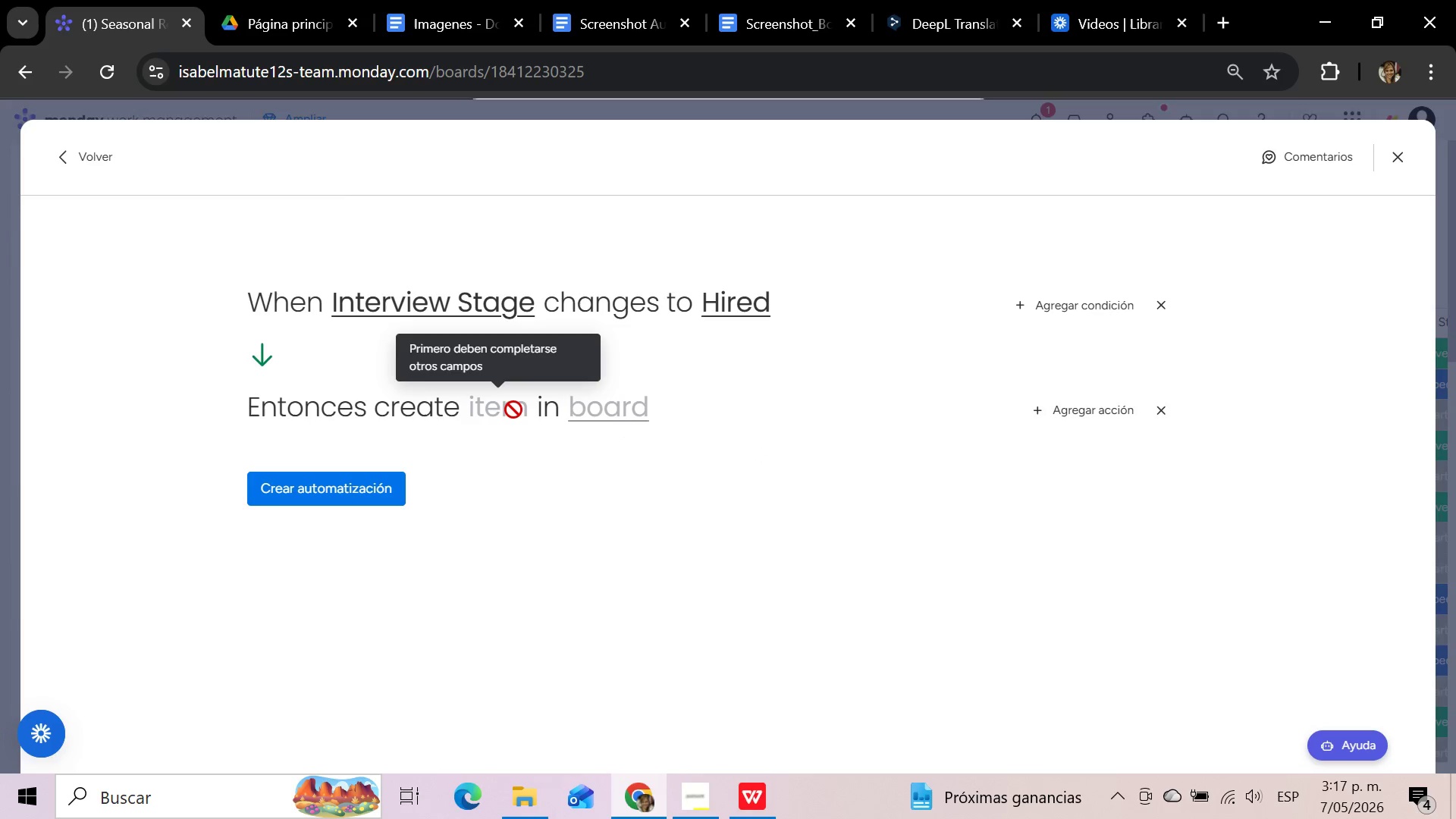 
left_click([742, 375])
 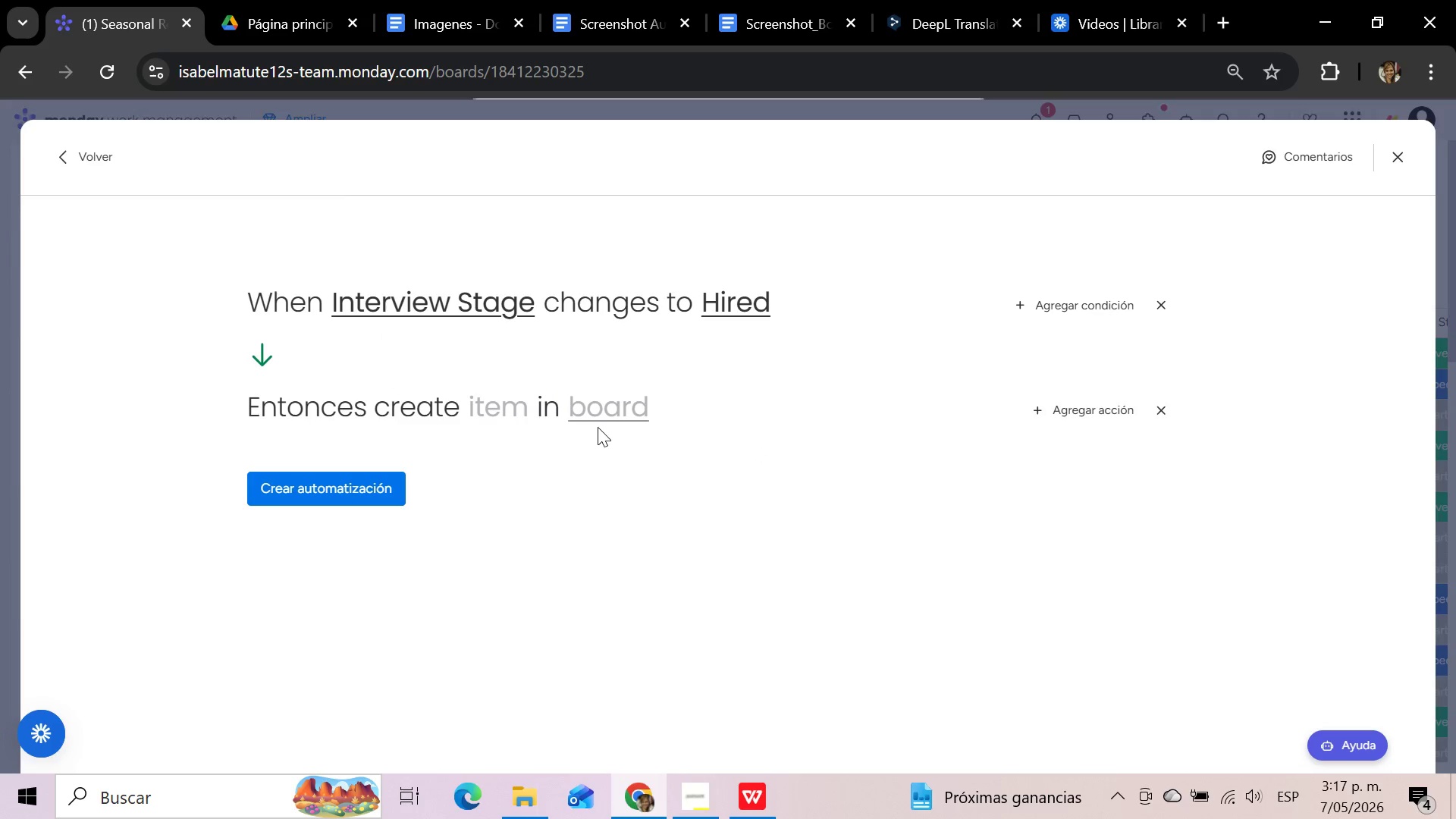 
left_click([598, 427])
 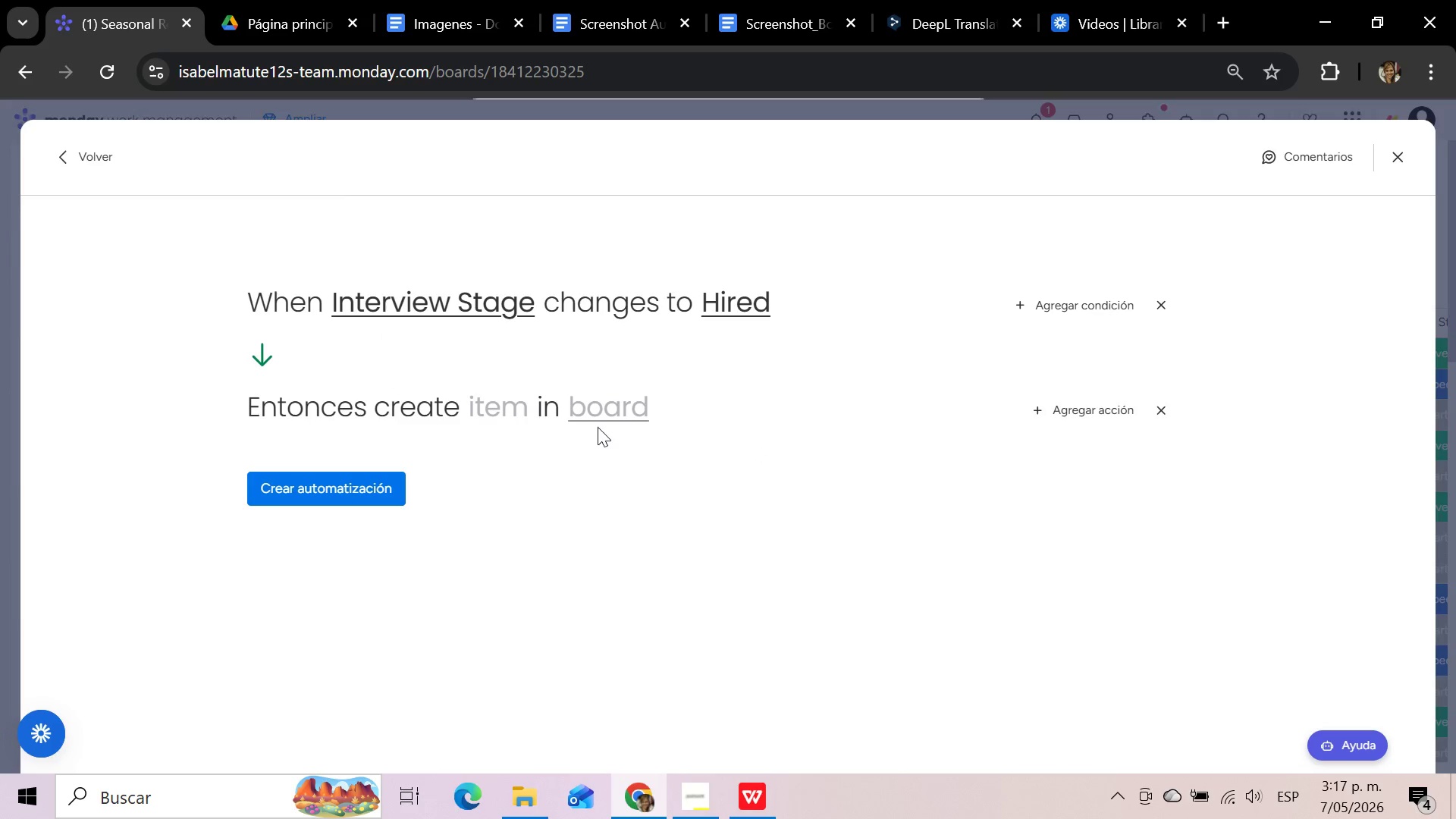 
left_click([595, 409])
 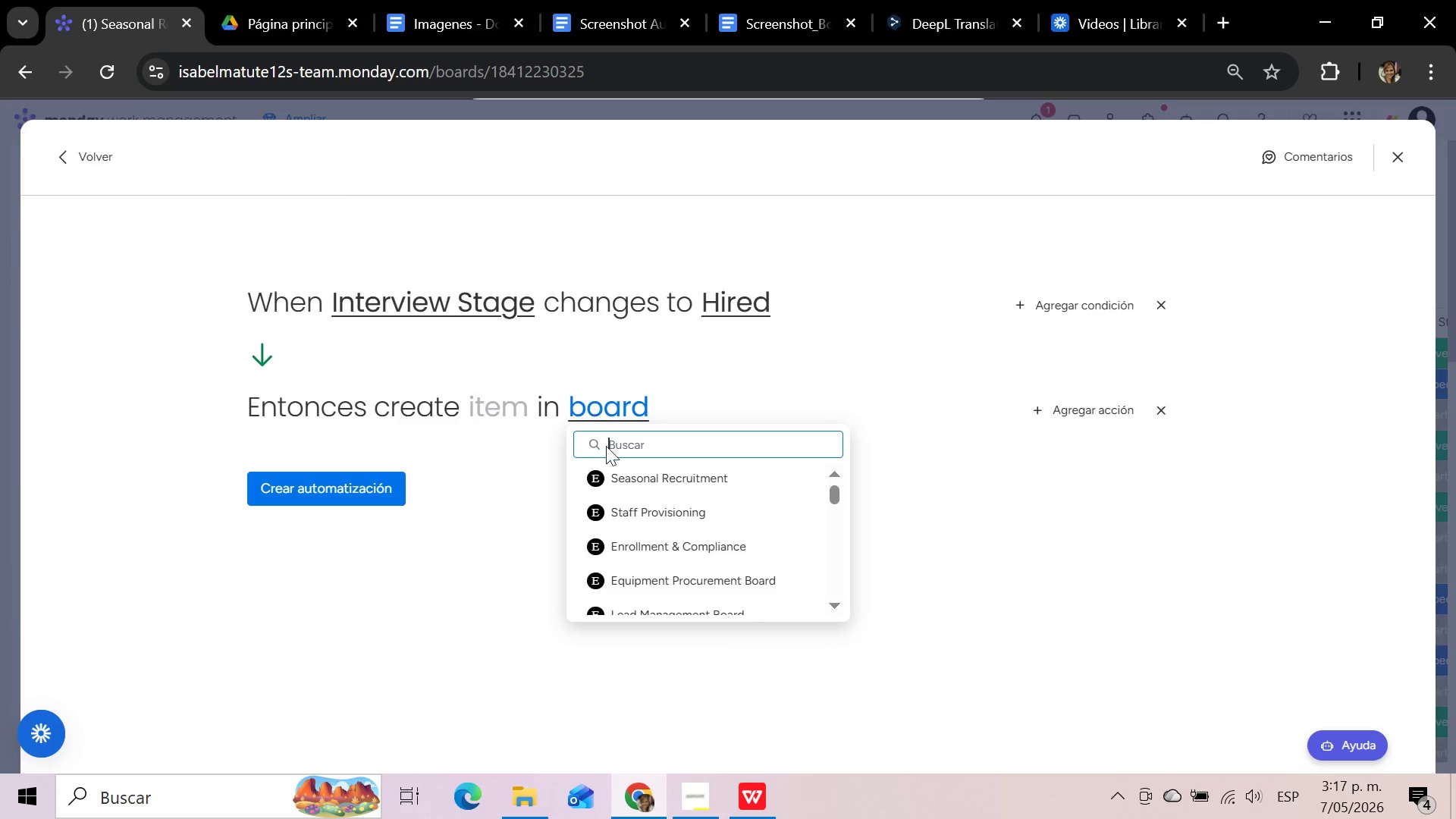 
left_click([627, 519])
 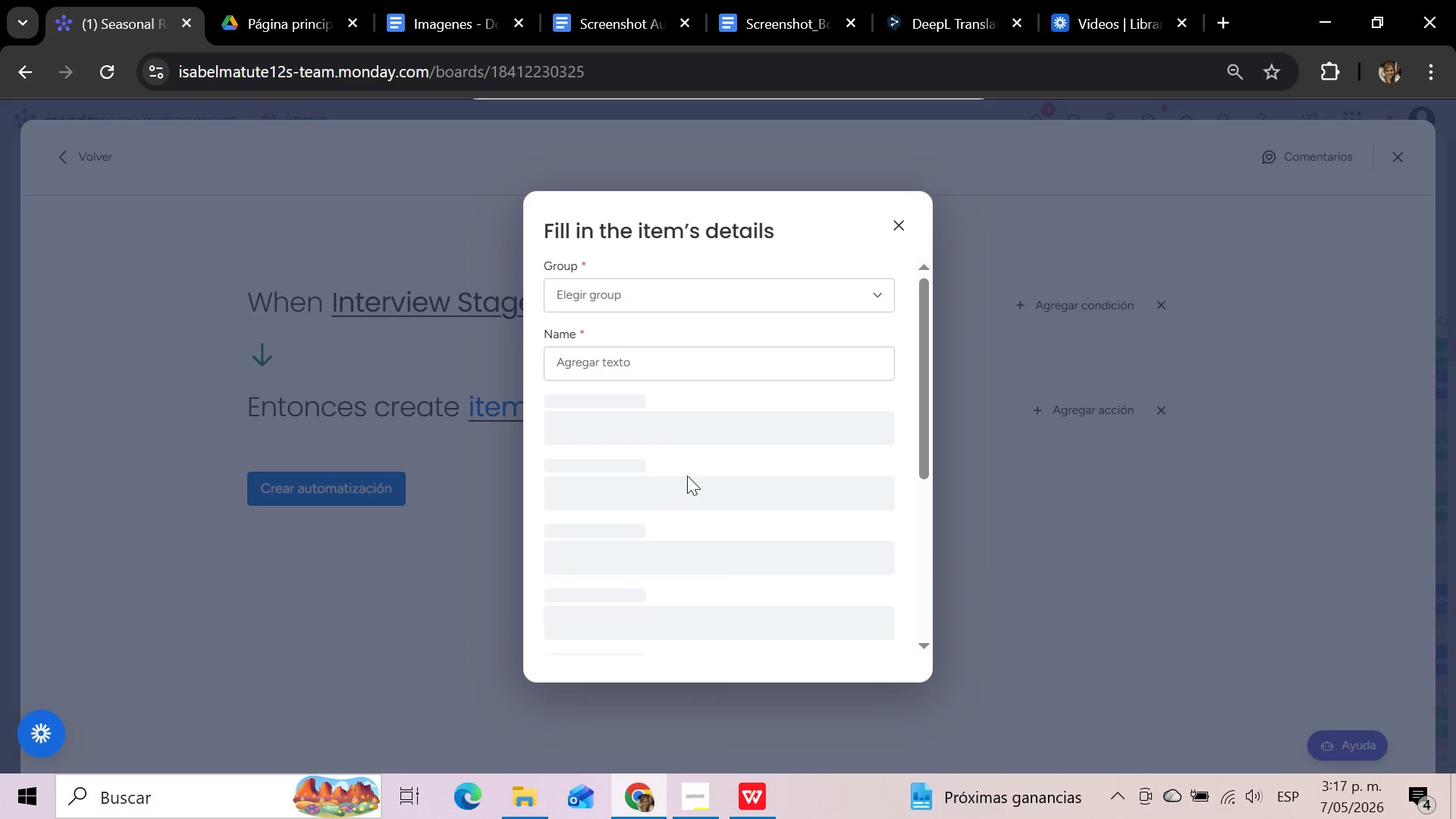 
left_click([803, 295])
 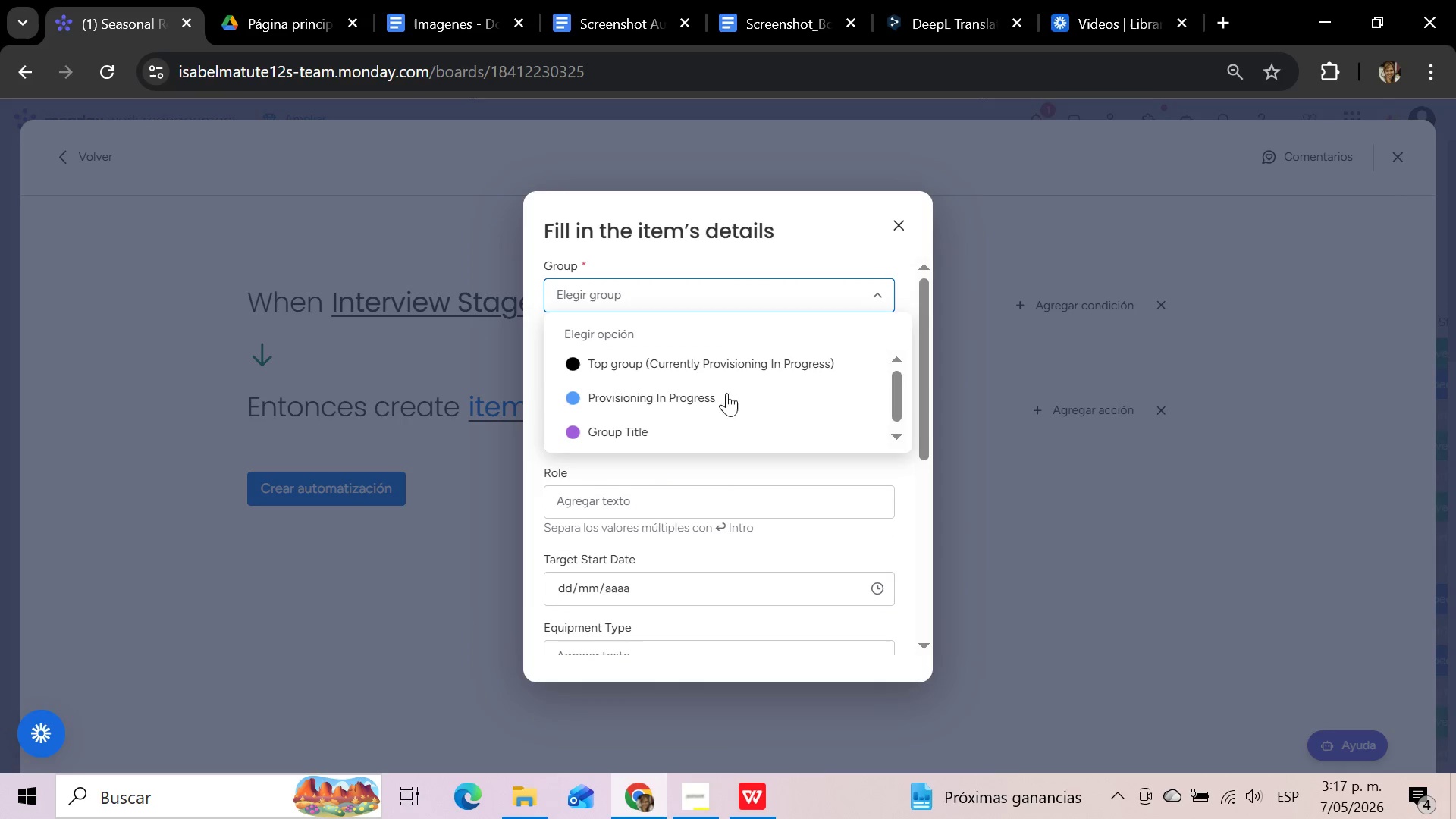 
left_click([717, 403])
 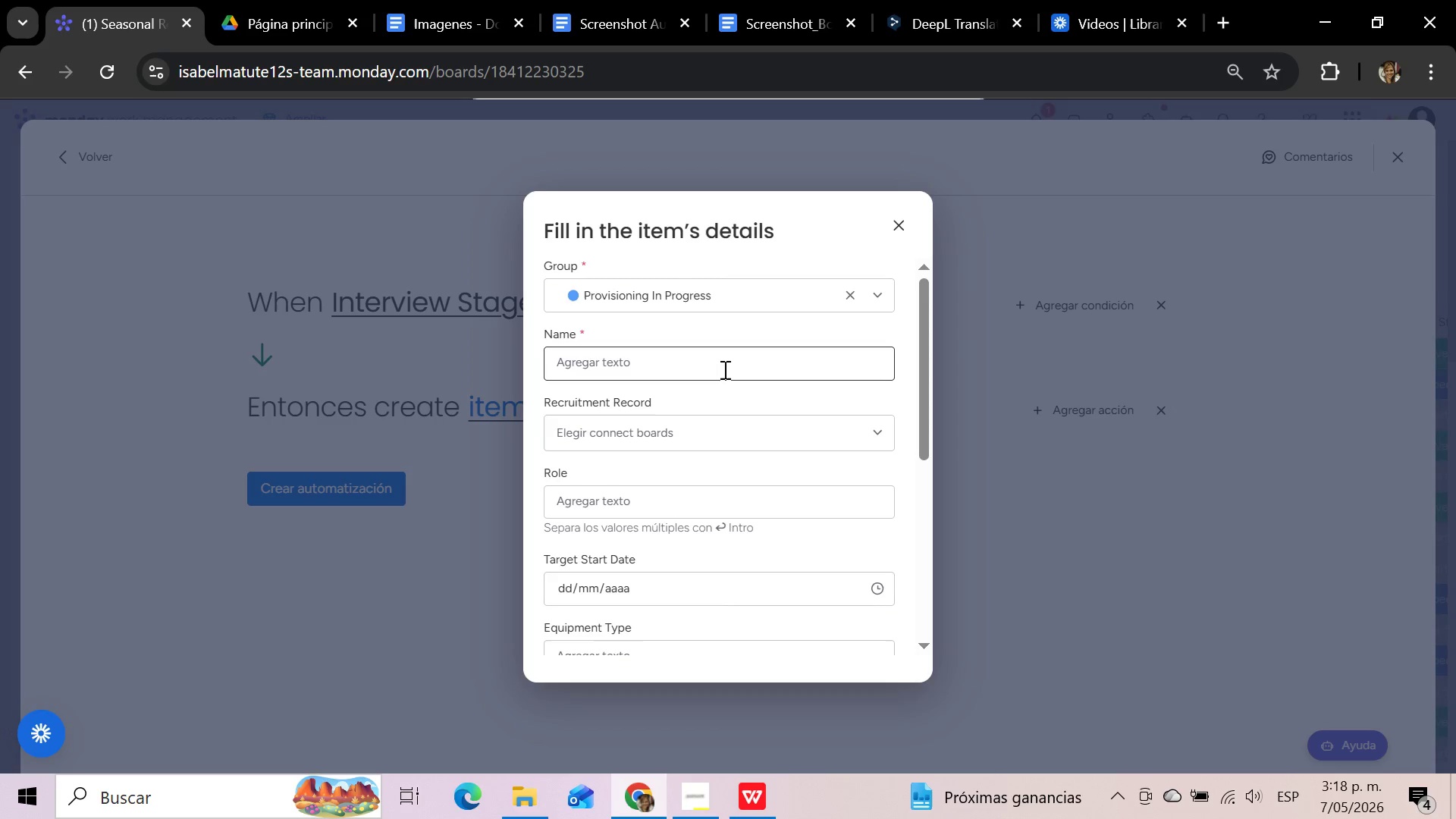 
wait(24.0)
 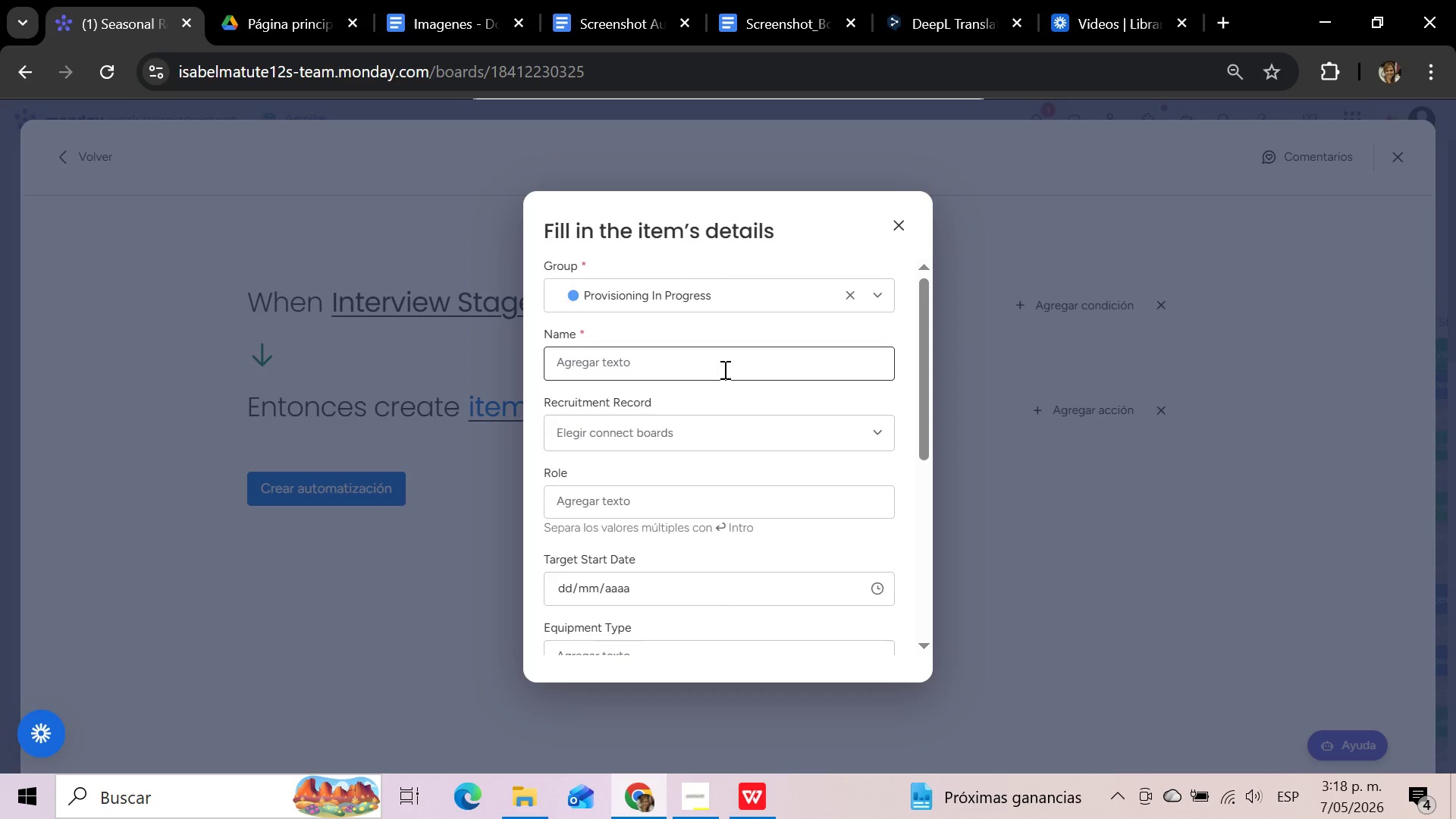 
left_click([723, 369])
 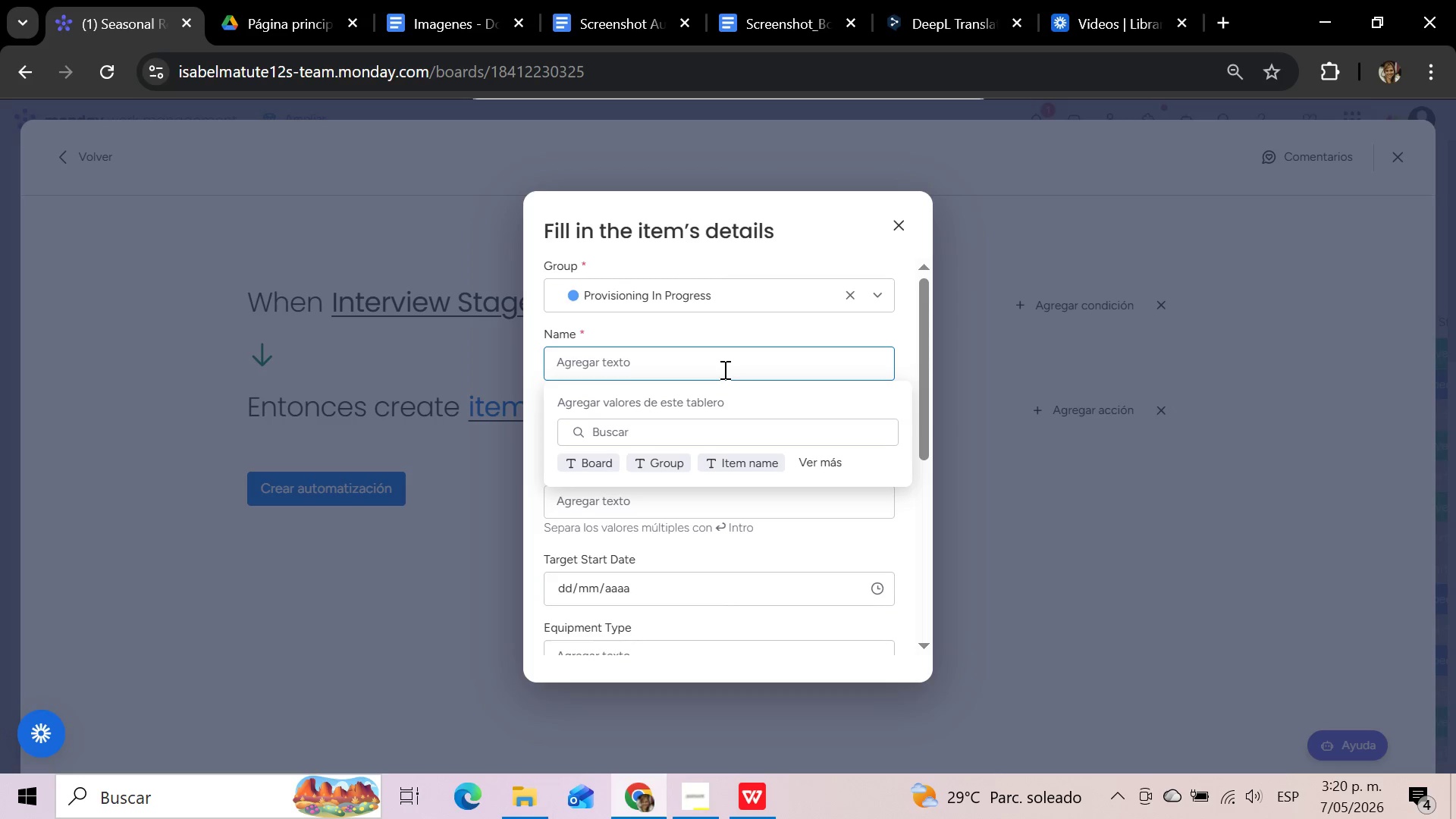 
wait(125.97)
 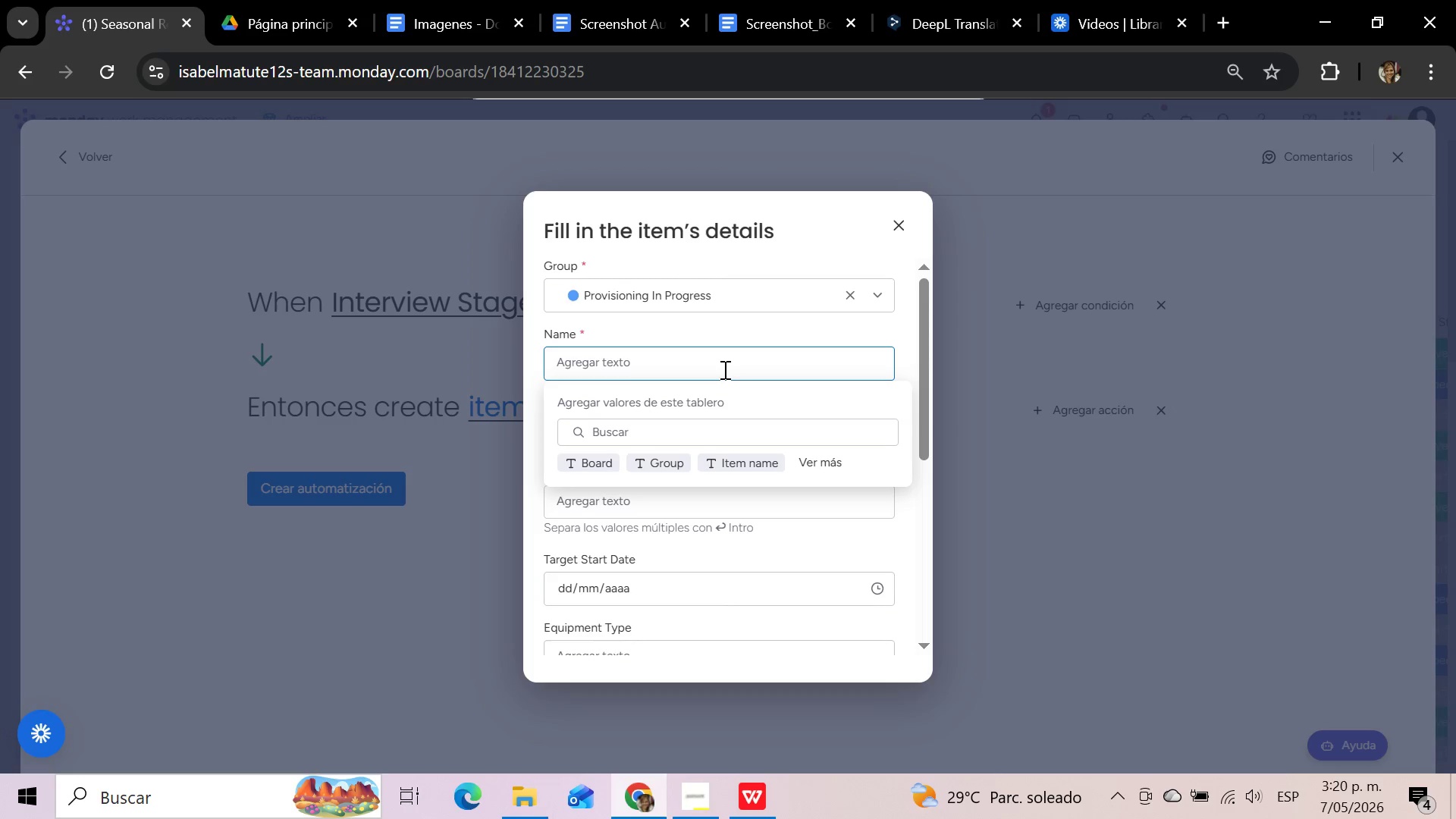 
left_click([1291, 526])
 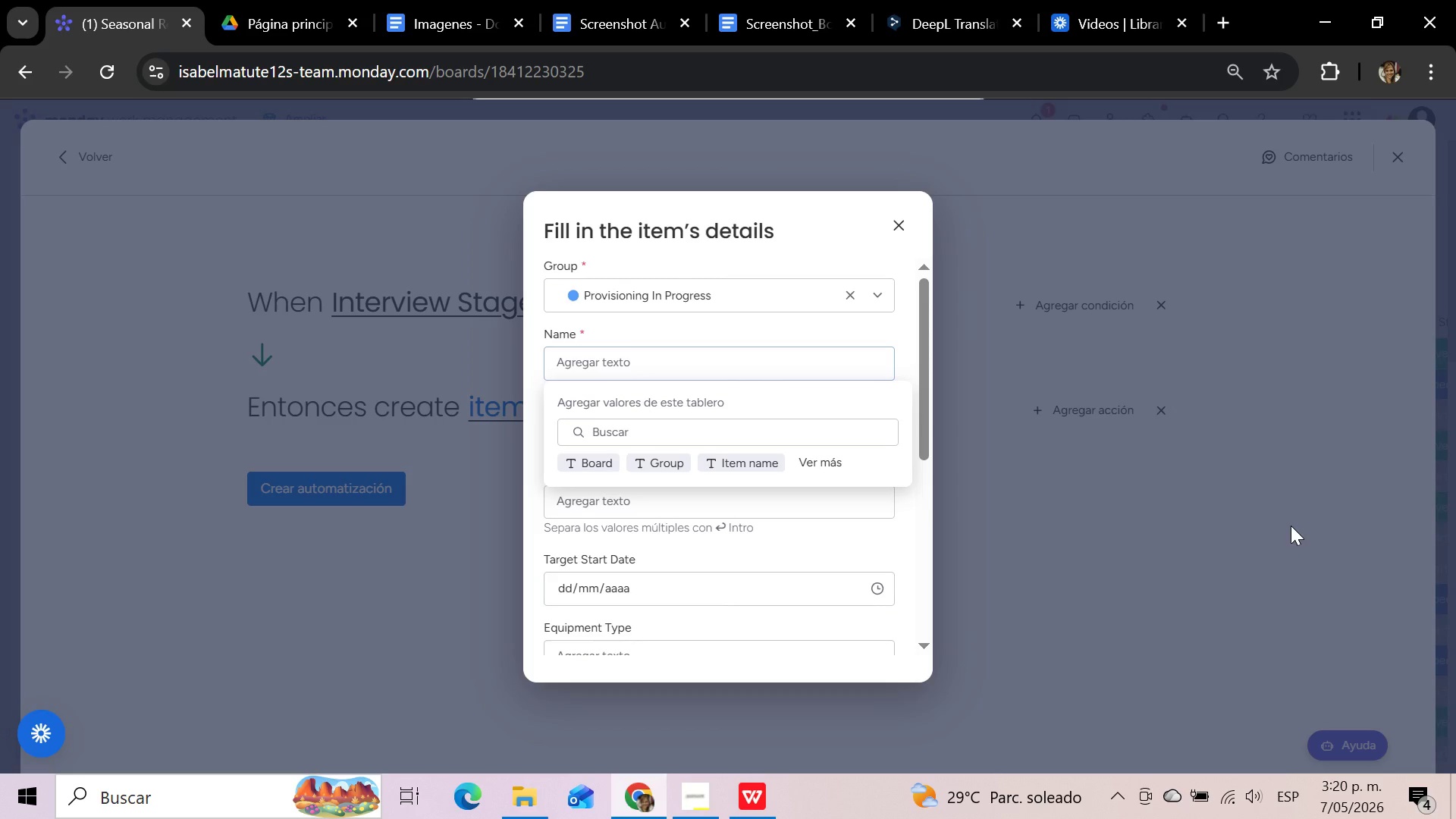 
scroll: coordinate [1291, 526], scroll_direction: up, amount: 4.0
 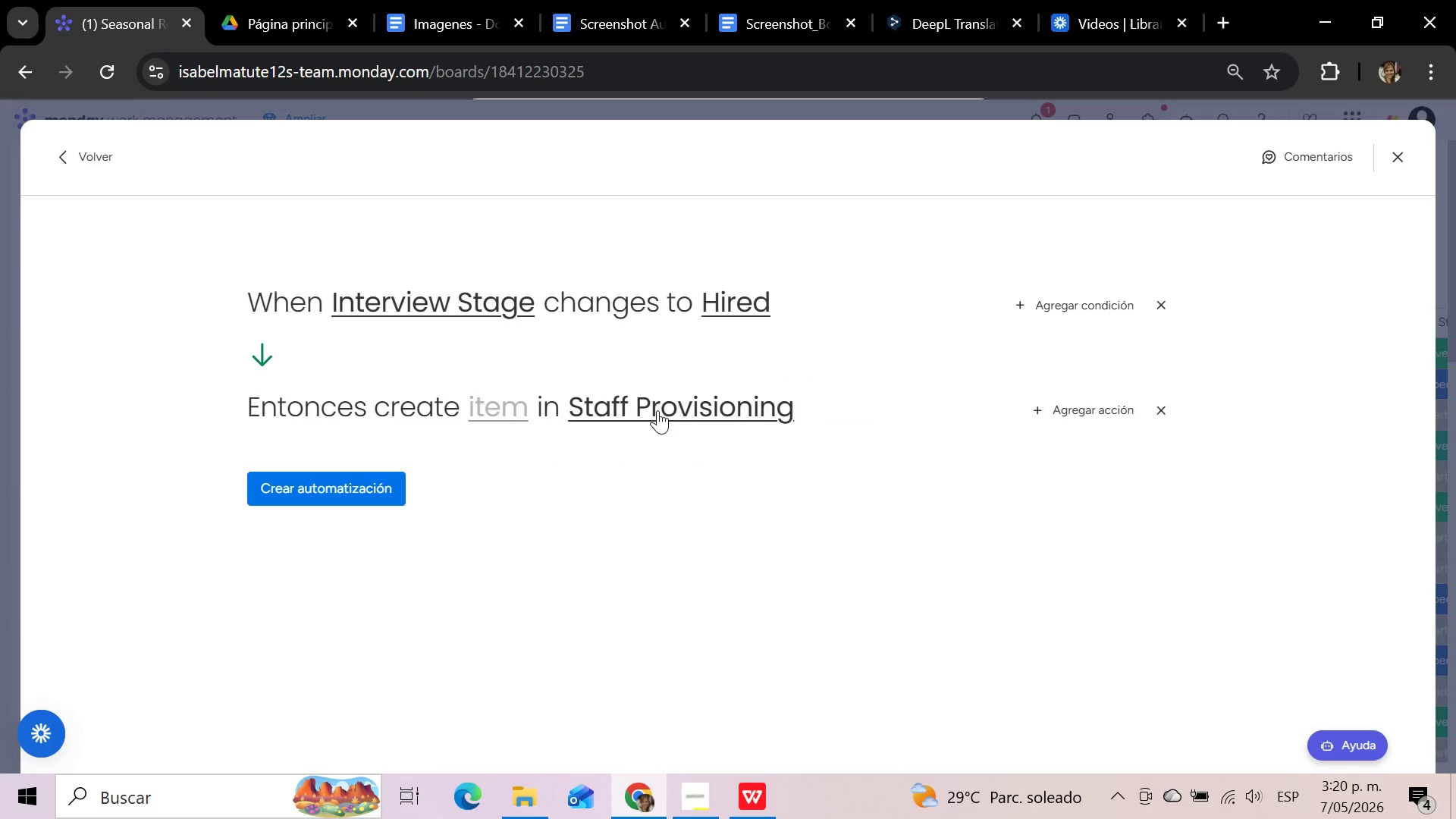 
left_click([657, 410])
 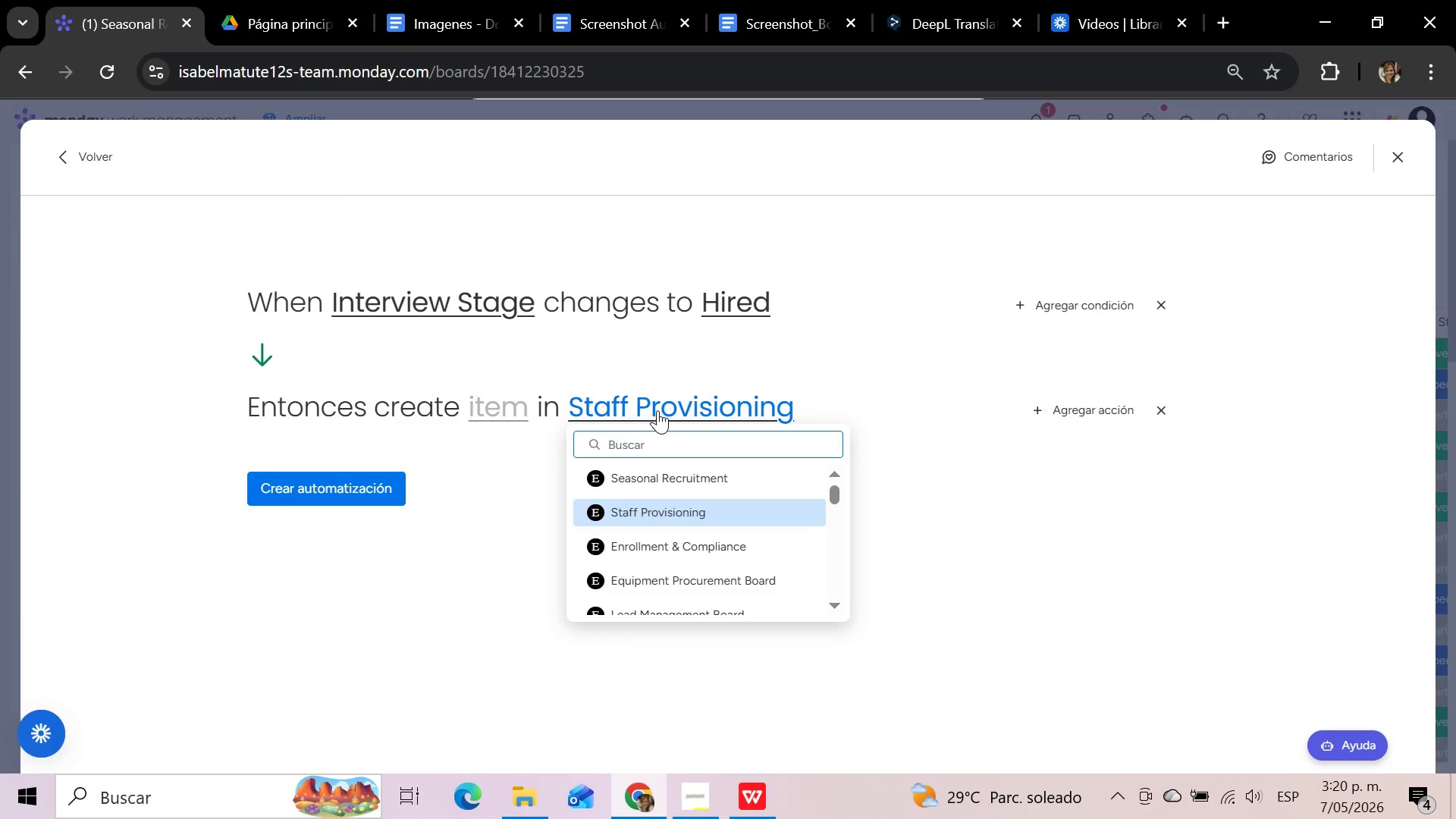 
left_click([504, 403])
 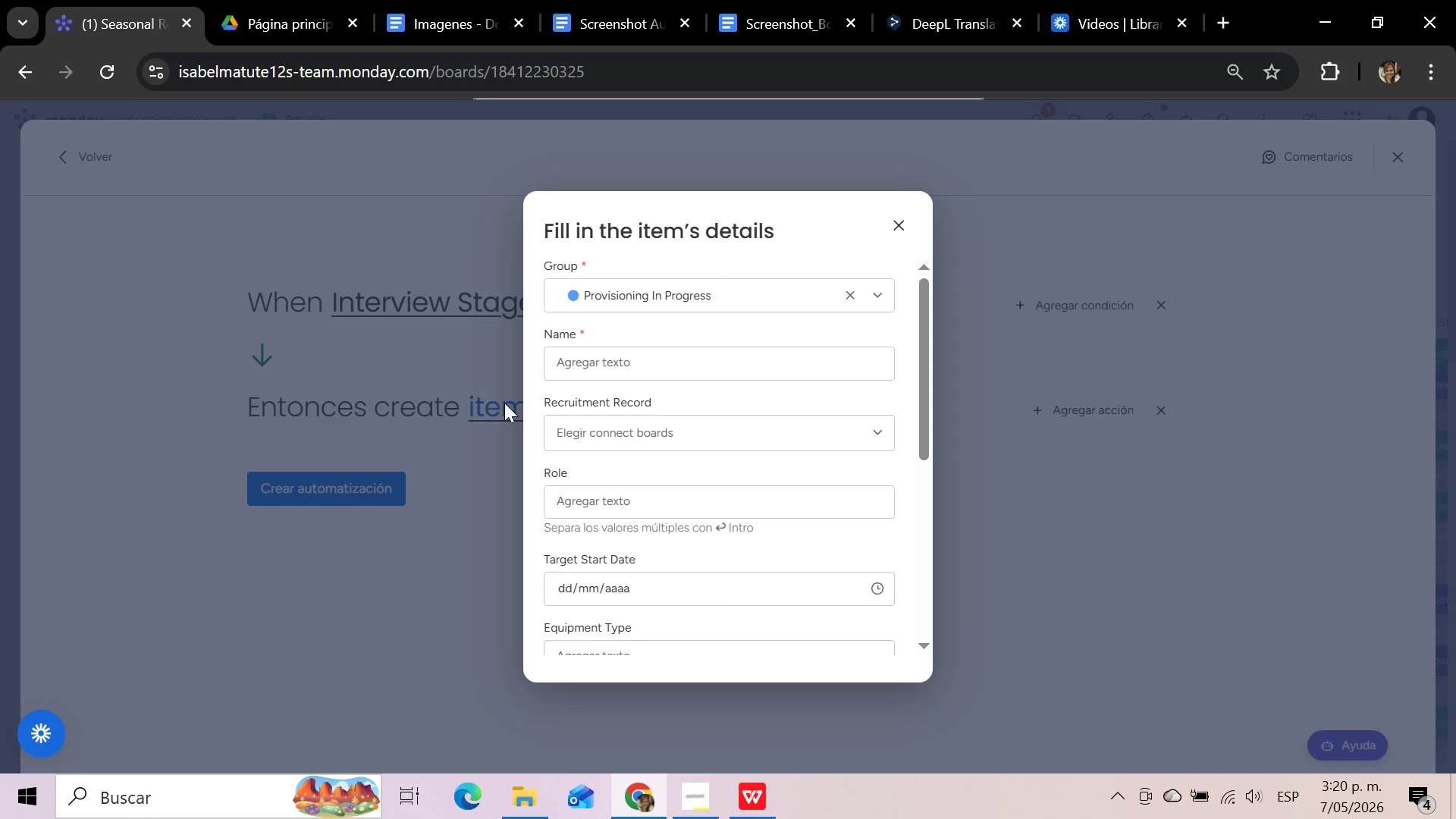 
wait(31.45)
 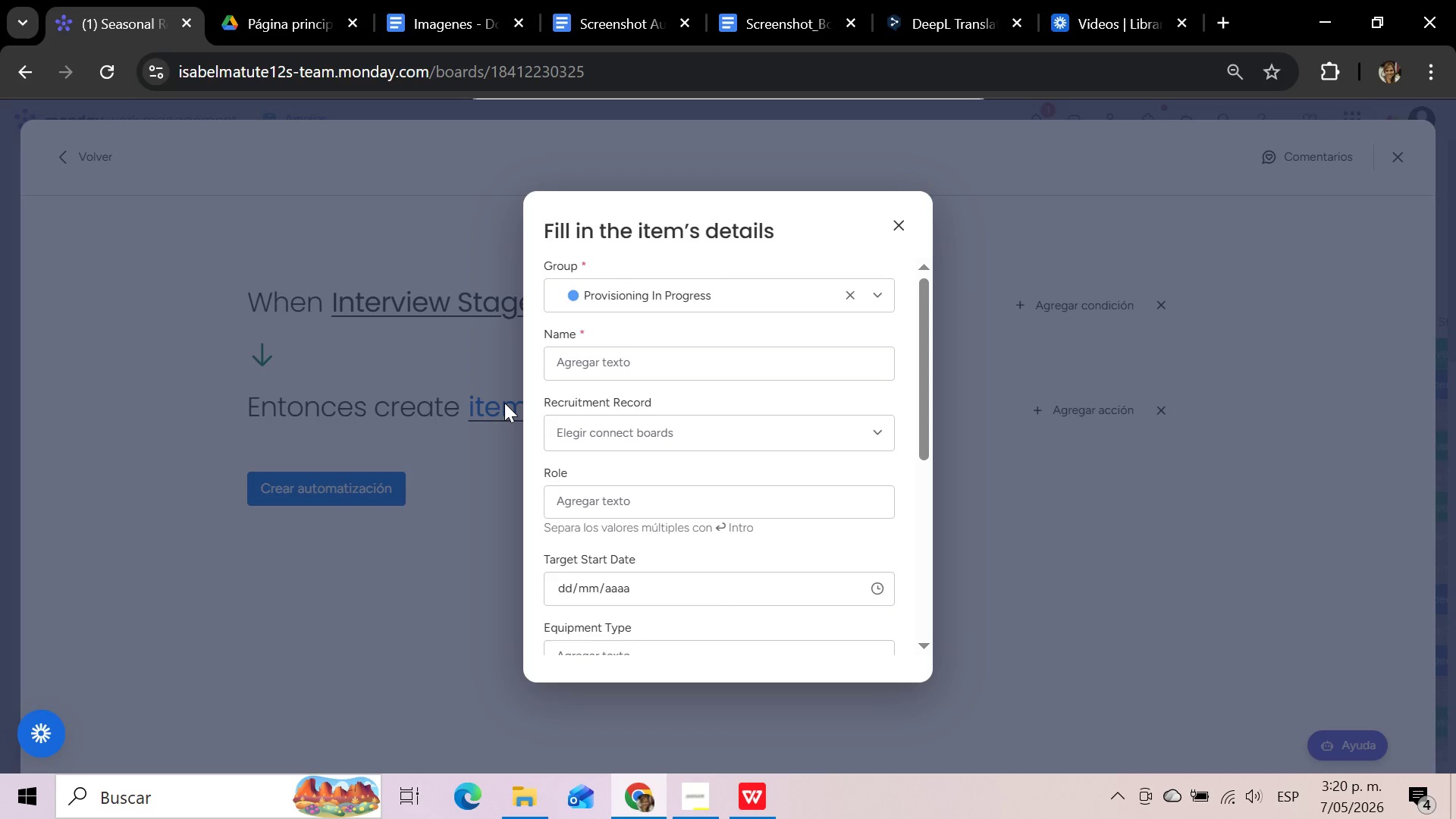 
type(Sa)
key(Backspace)
type(taff Member)
 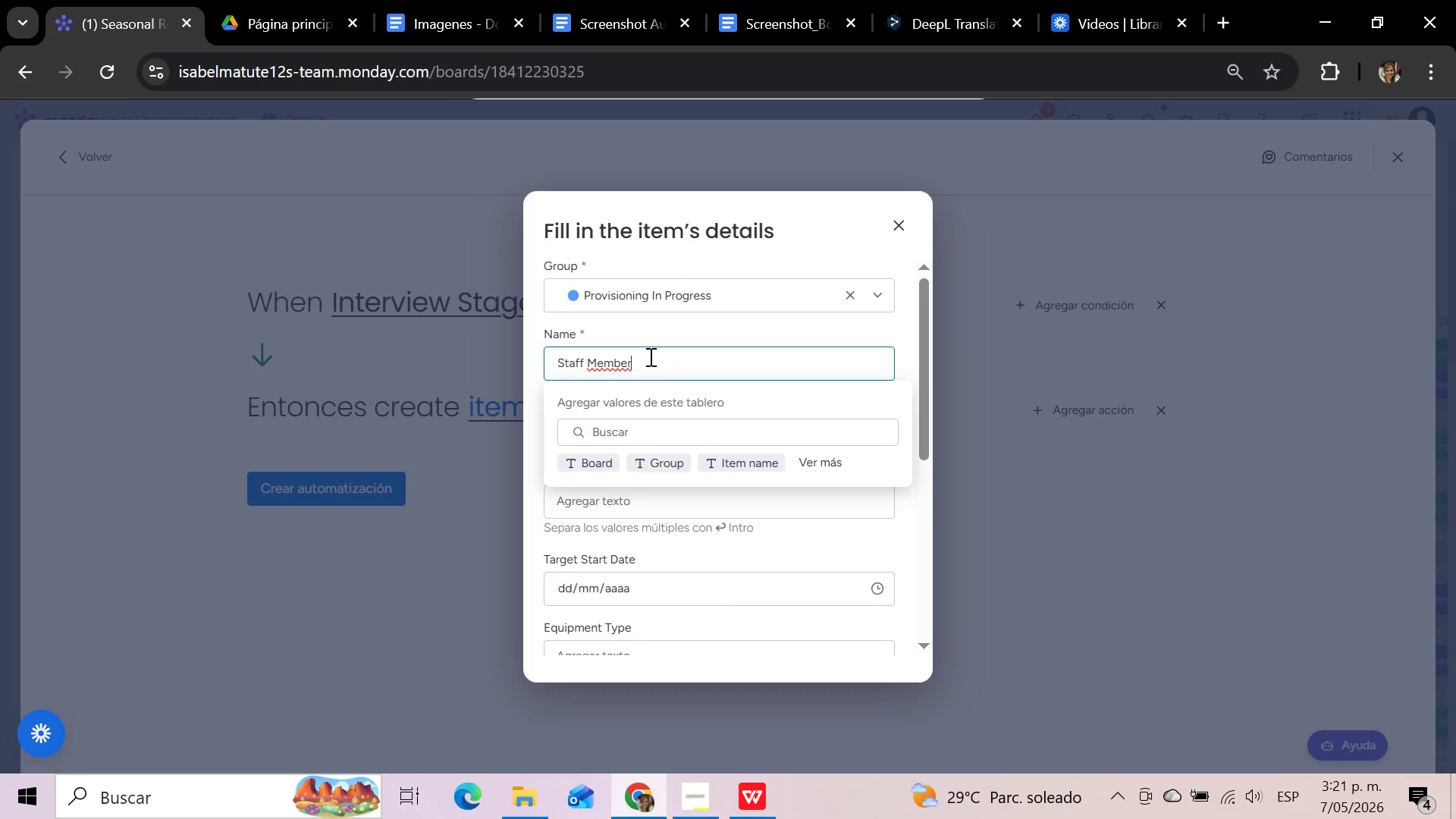 
wait(7.53)
 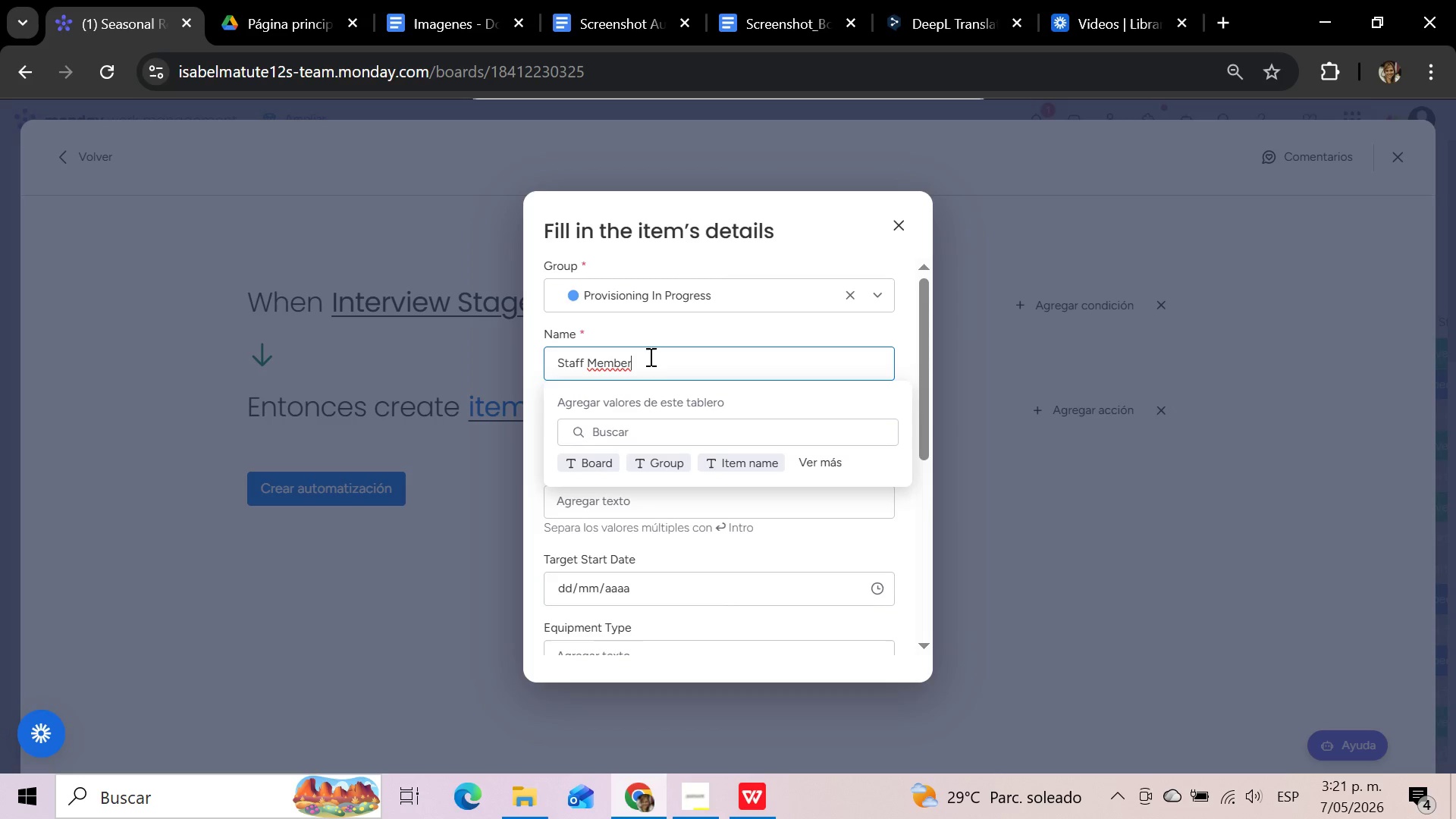 
scroll: coordinate [636, 411], scroll_direction: down, amount: 1.0
 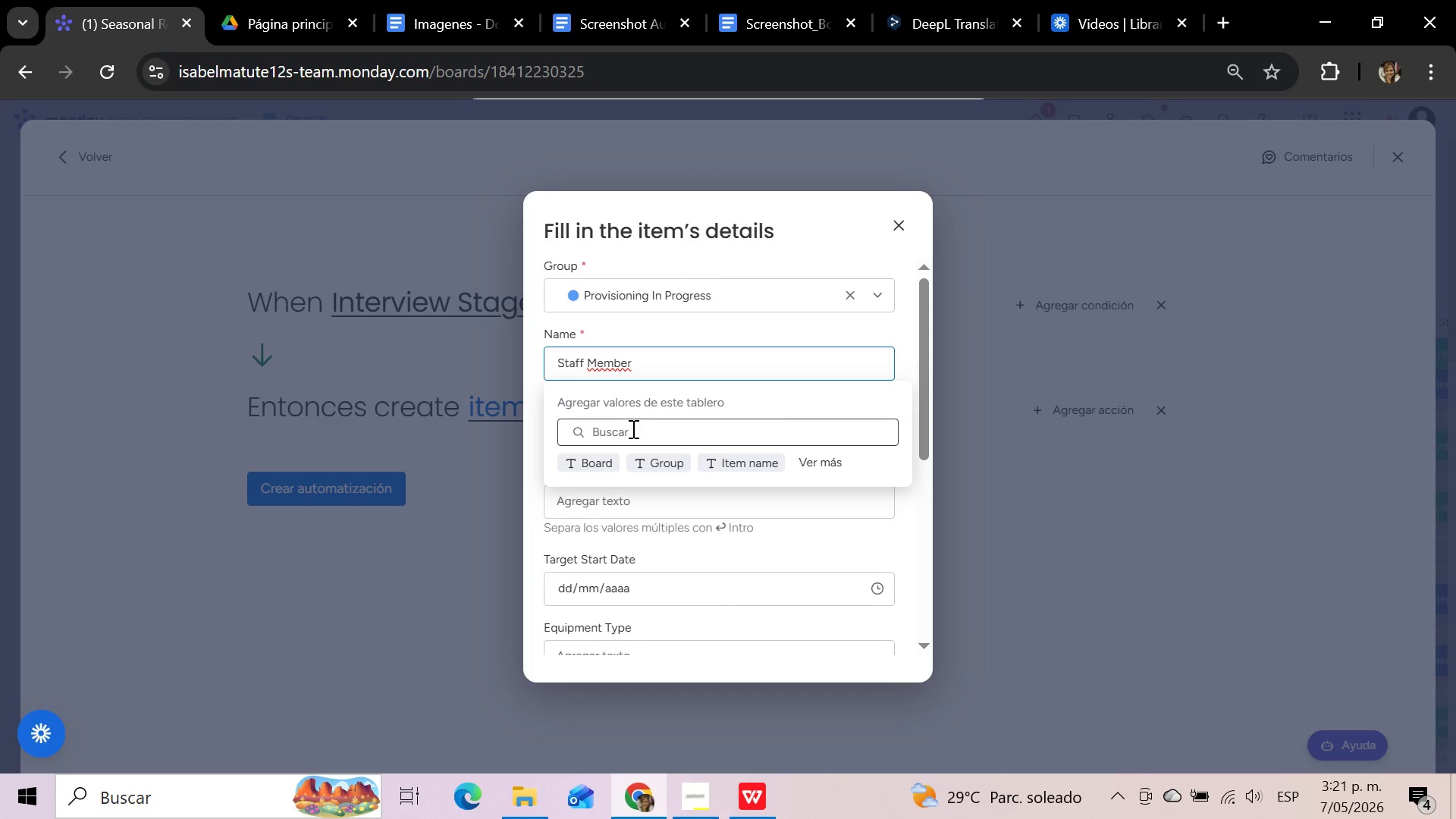 
left_click([632, 428])
 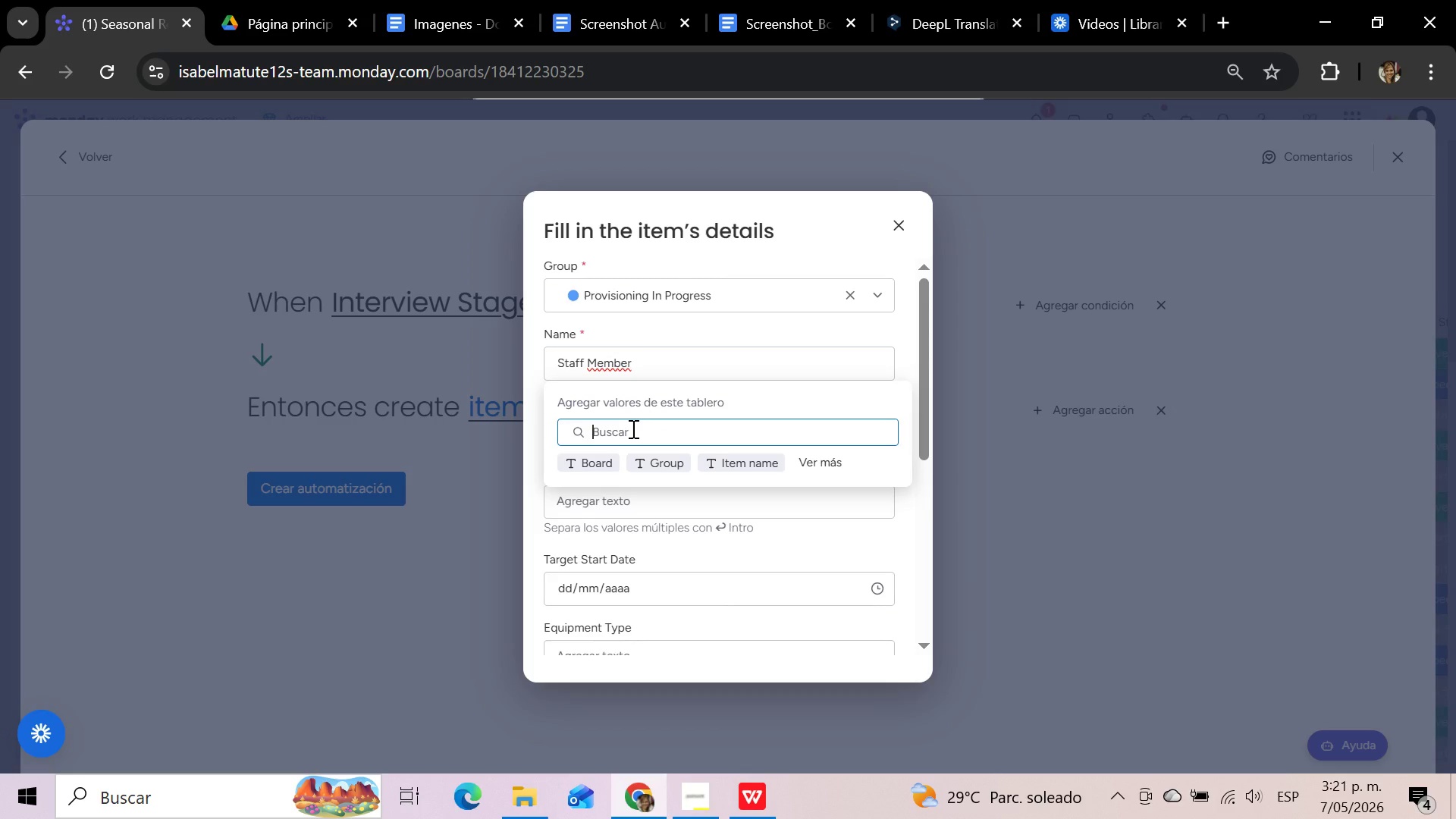 
wait(10.17)
 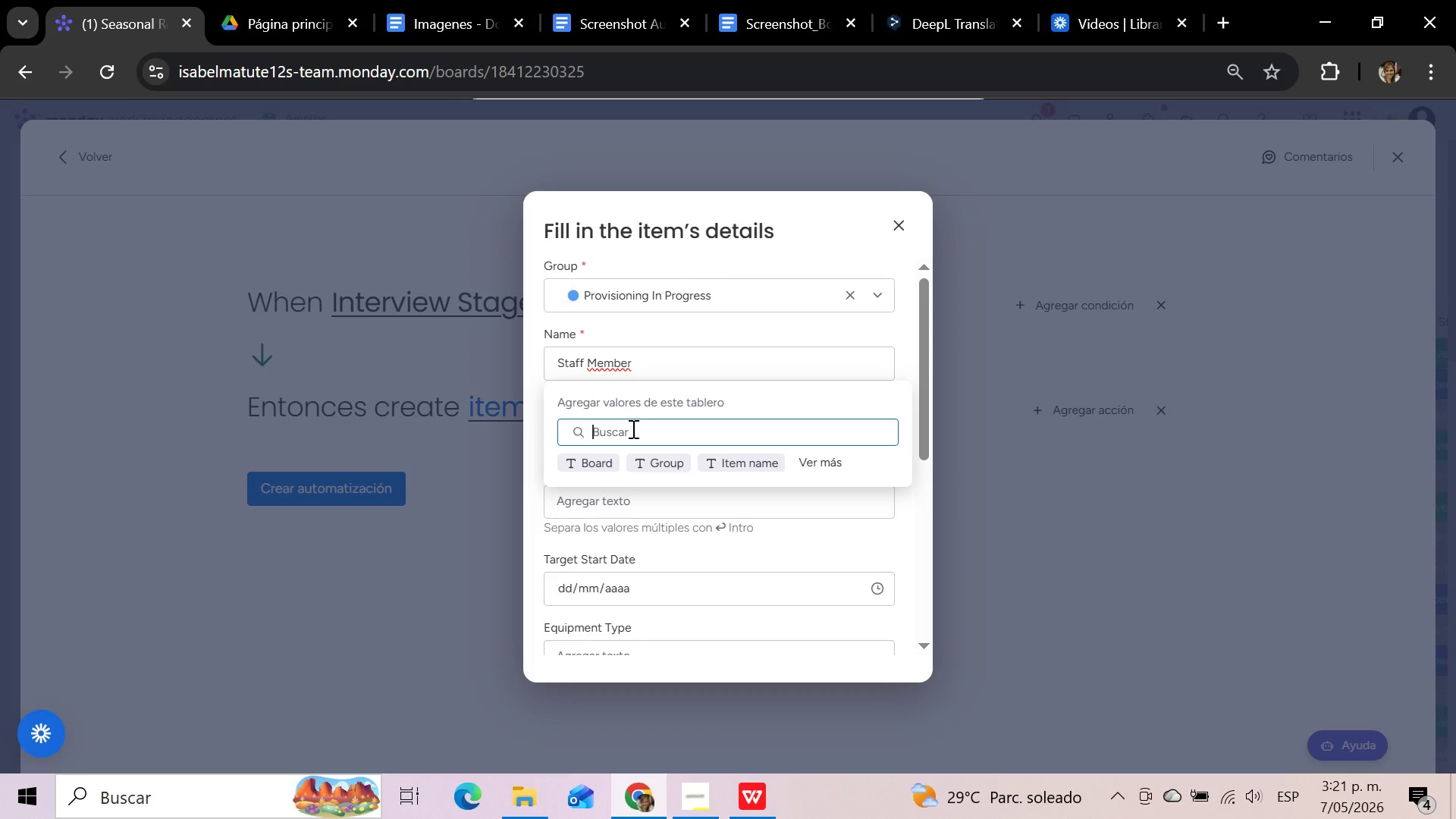 
left_click([728, 466])
 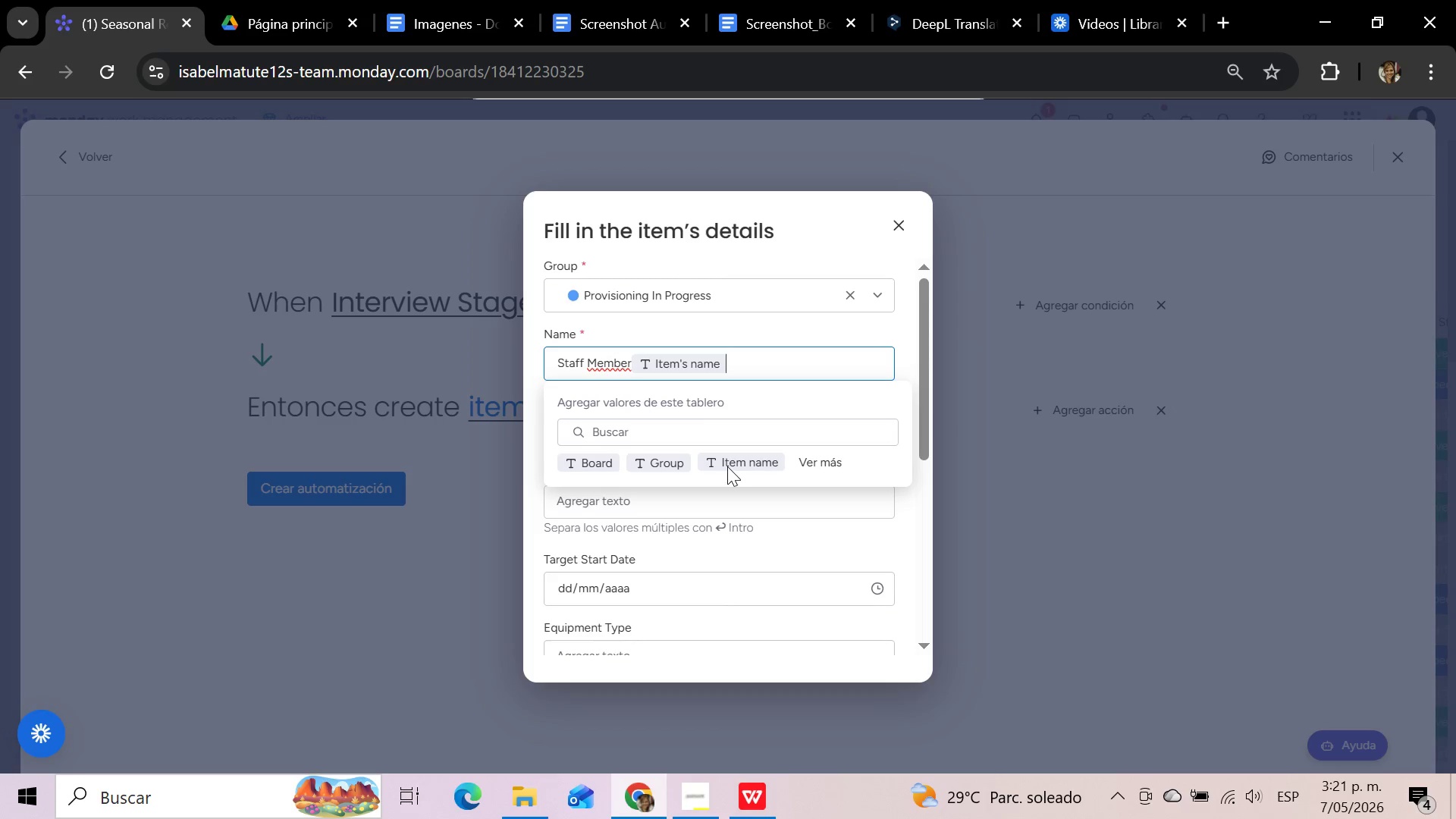 
wait(5.61)
 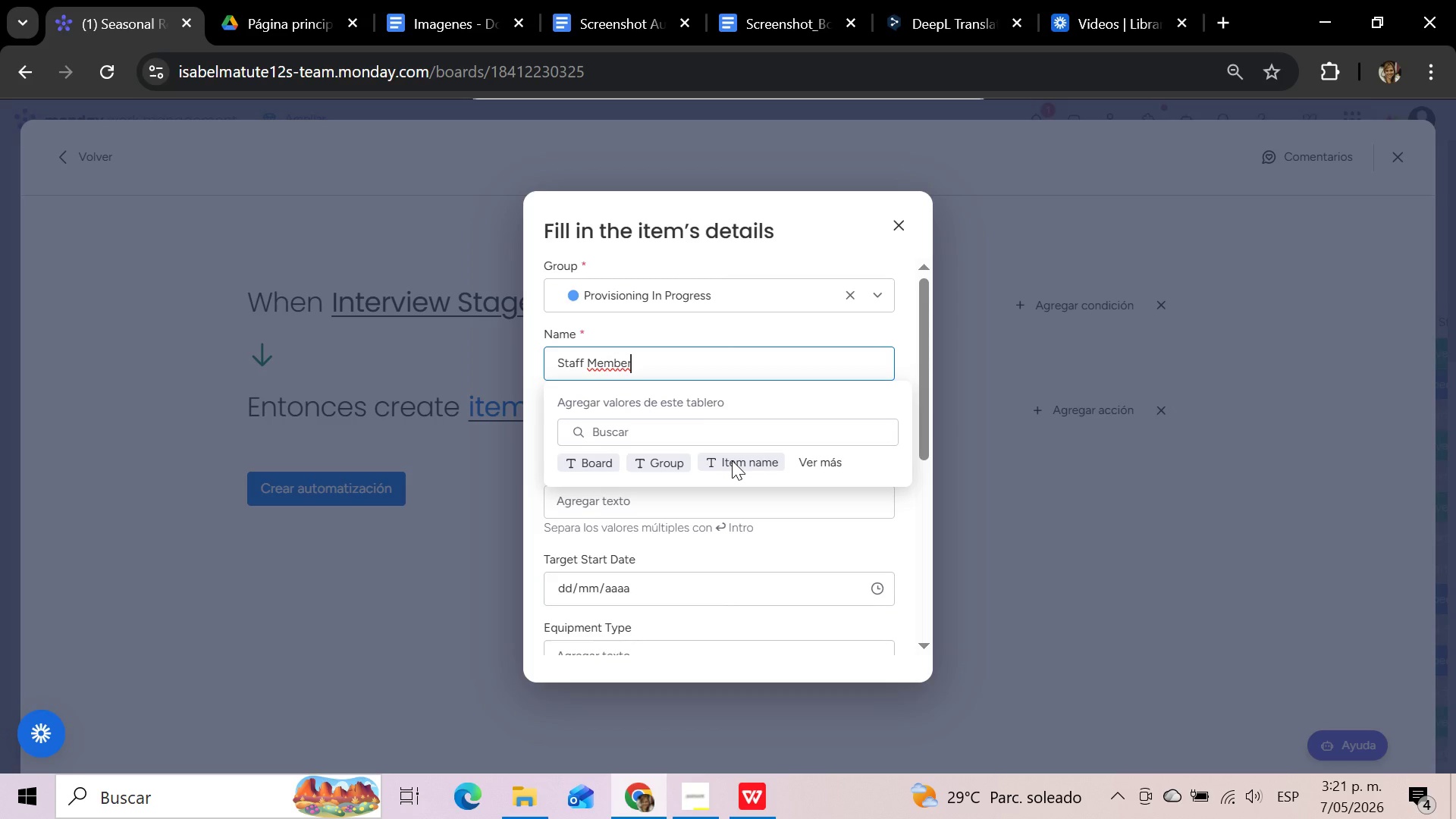 
left_click([734, 460])
 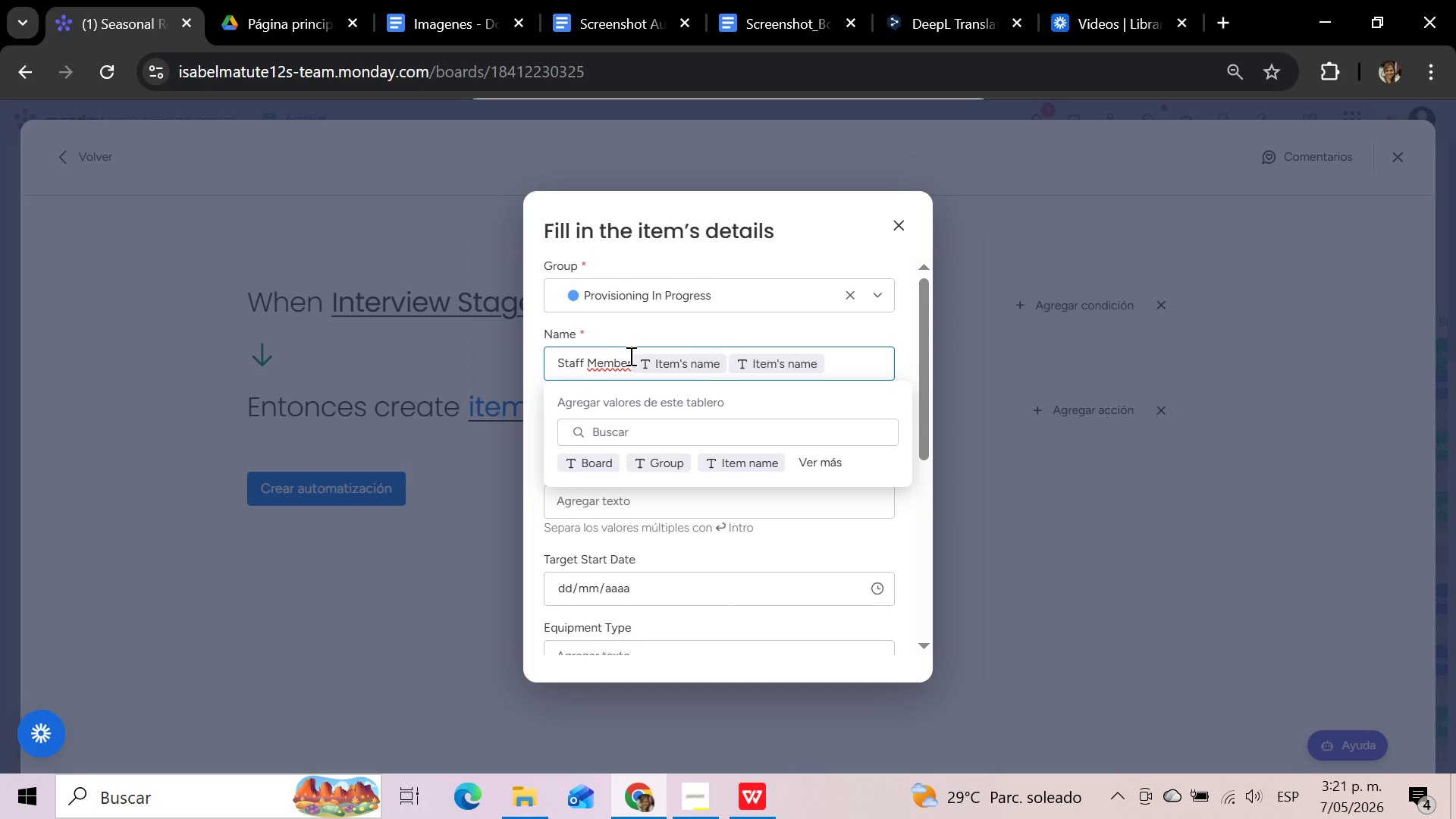 
hold_key(key=Backspace, duration=1.06)
 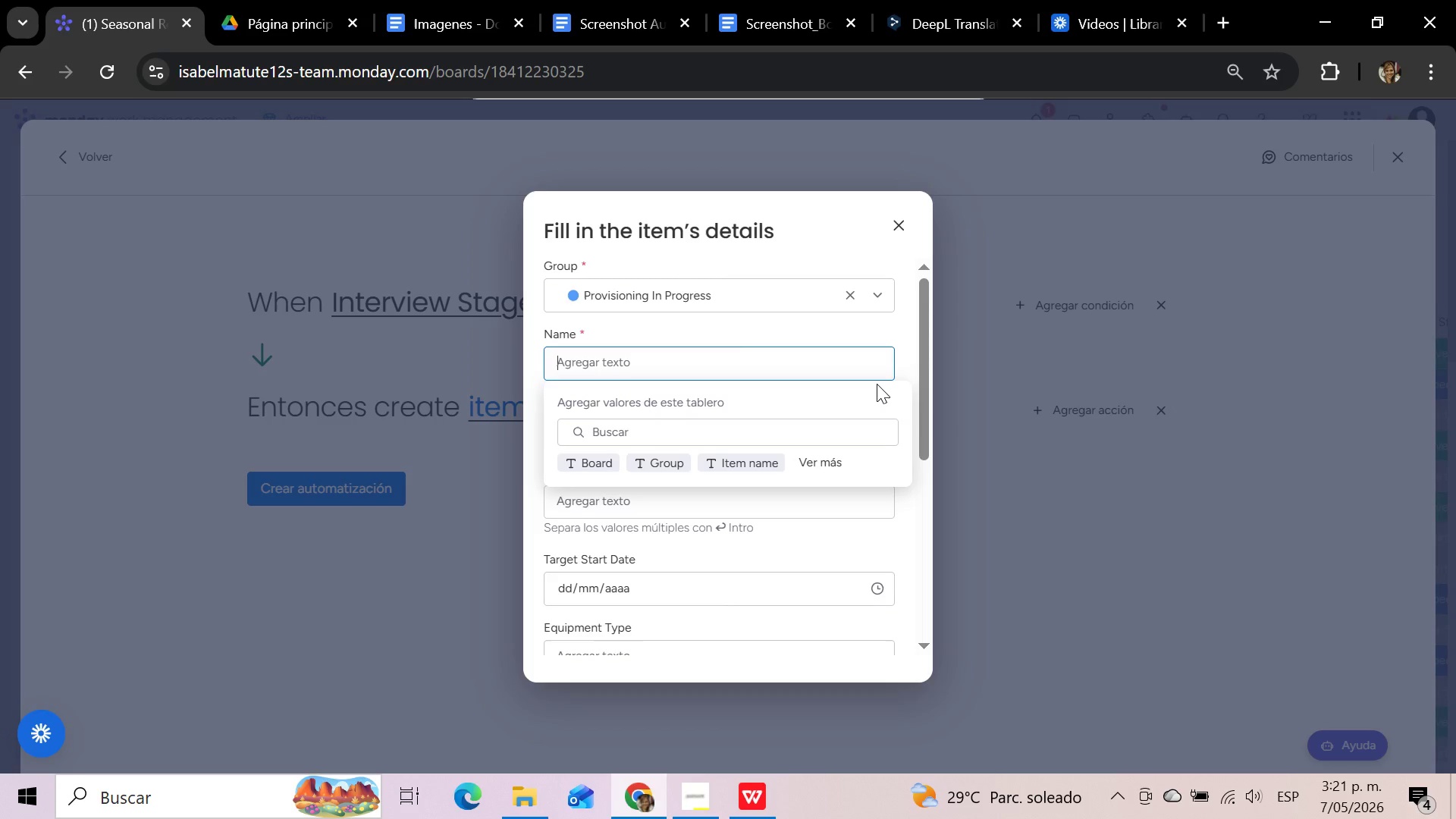 
key(Backspace)
 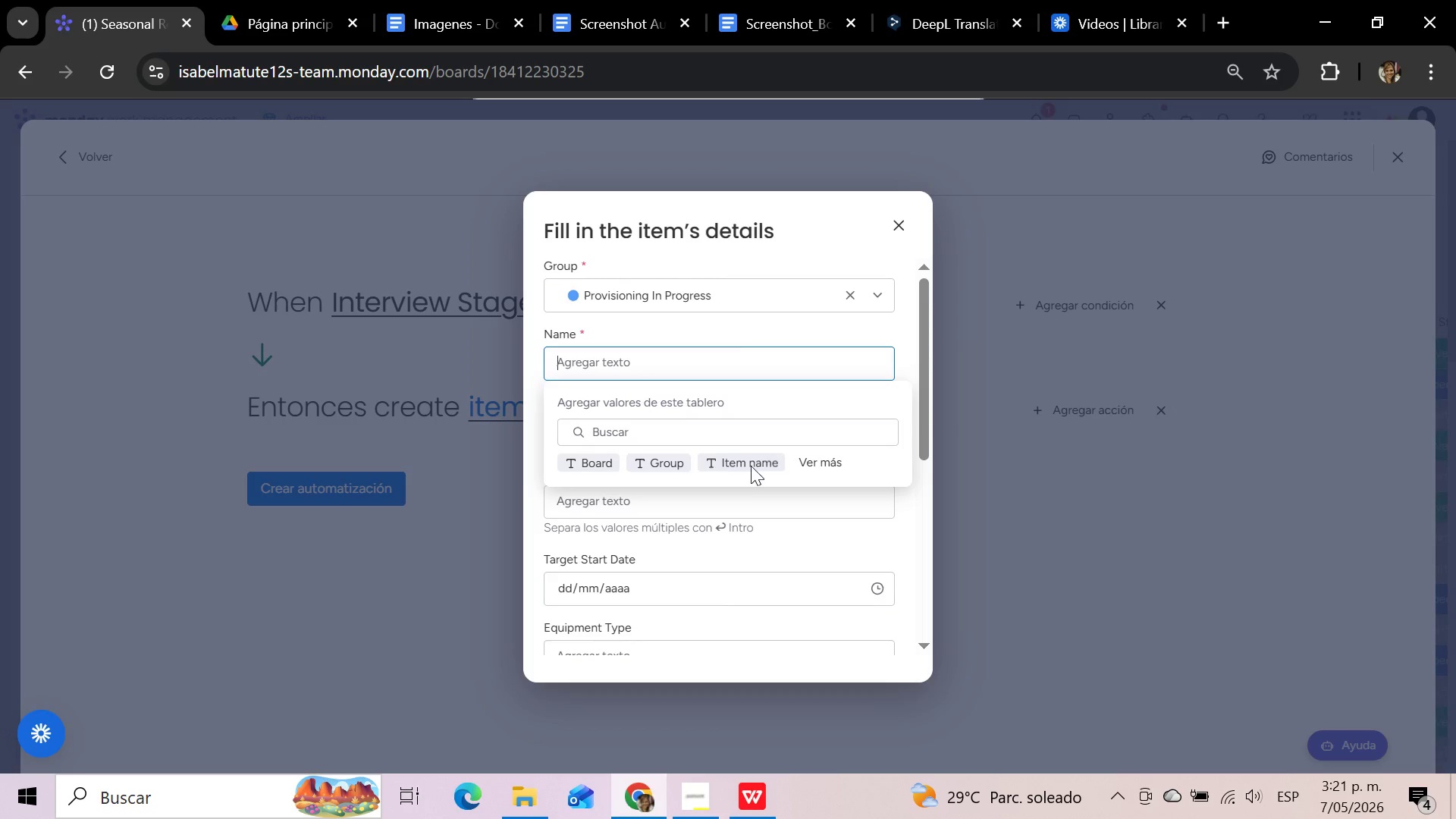 
left_click([748, 469])
 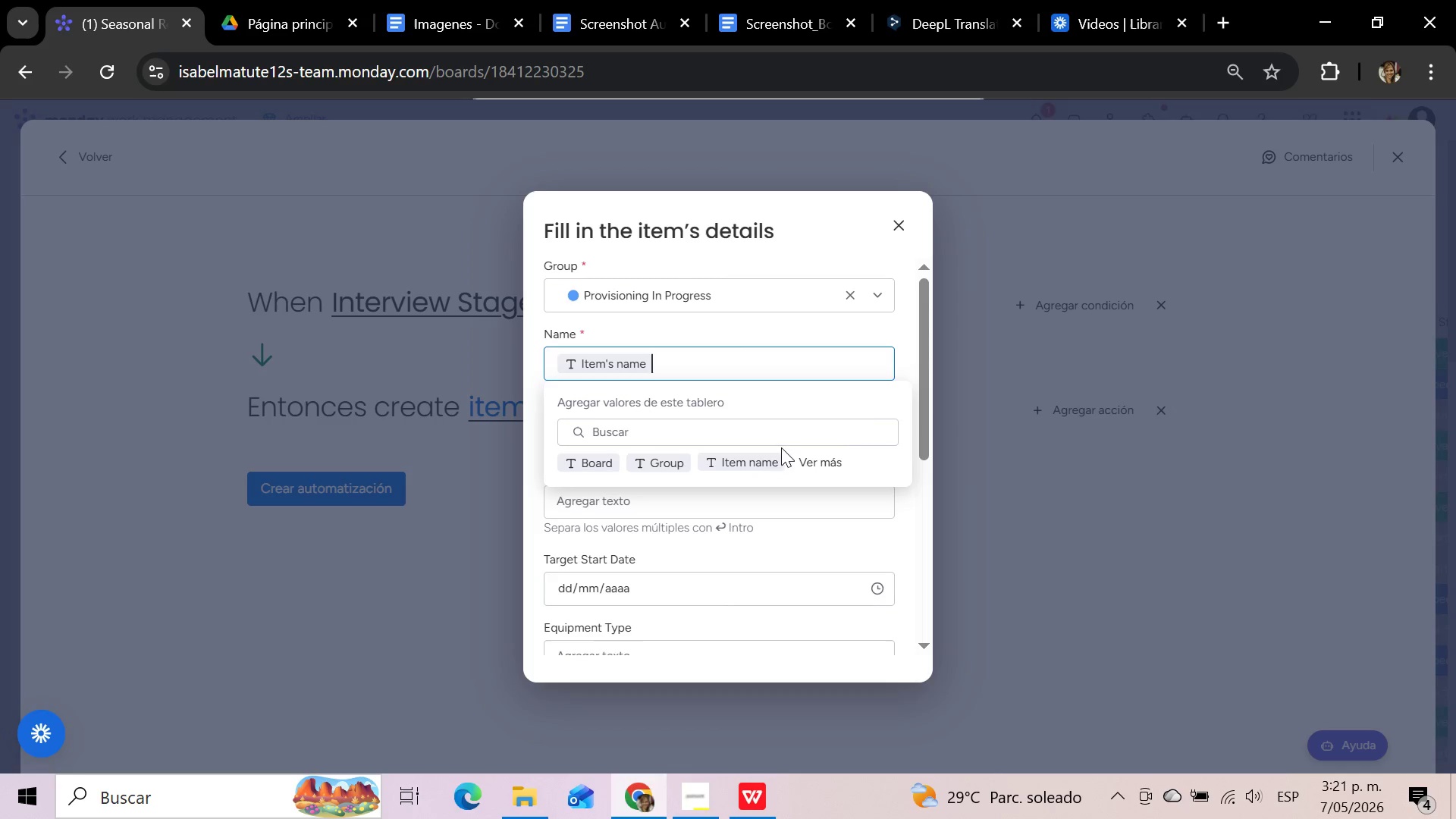 
left_click_drag(start_coordinate=[927, 377], to_coordinate=[933, 400])
 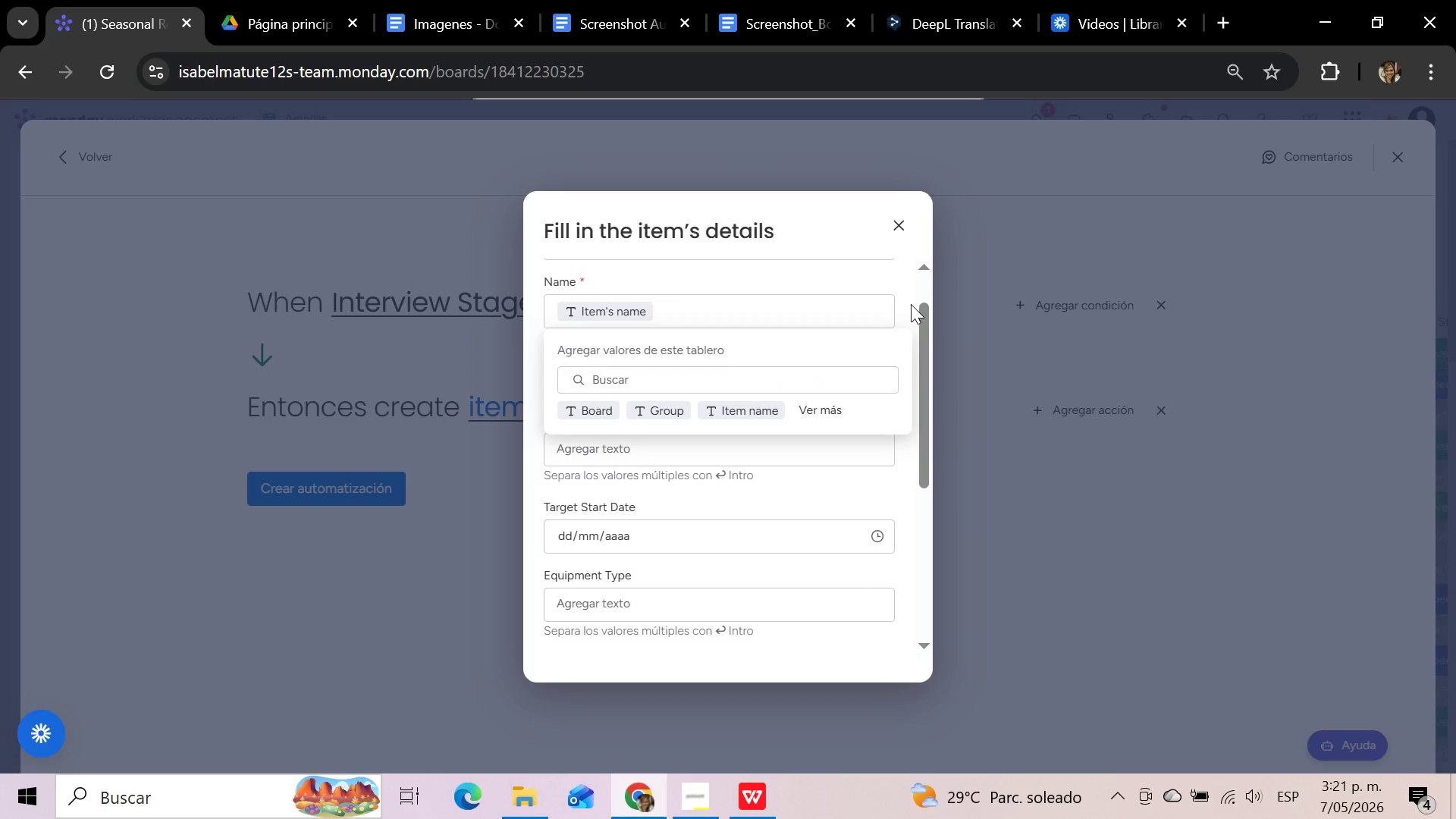 
left_click([908, 303])
 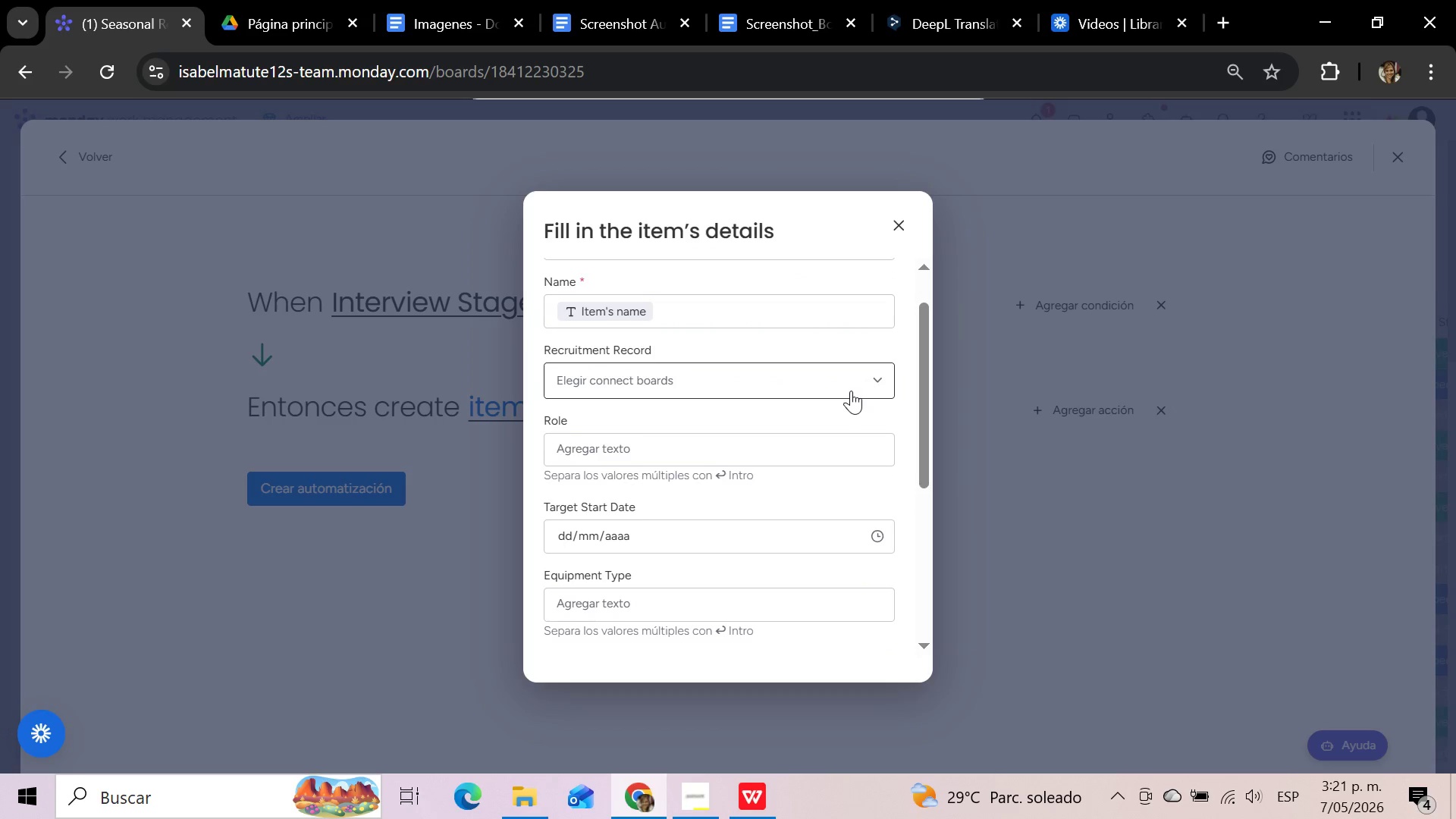 
wait(8.41)
 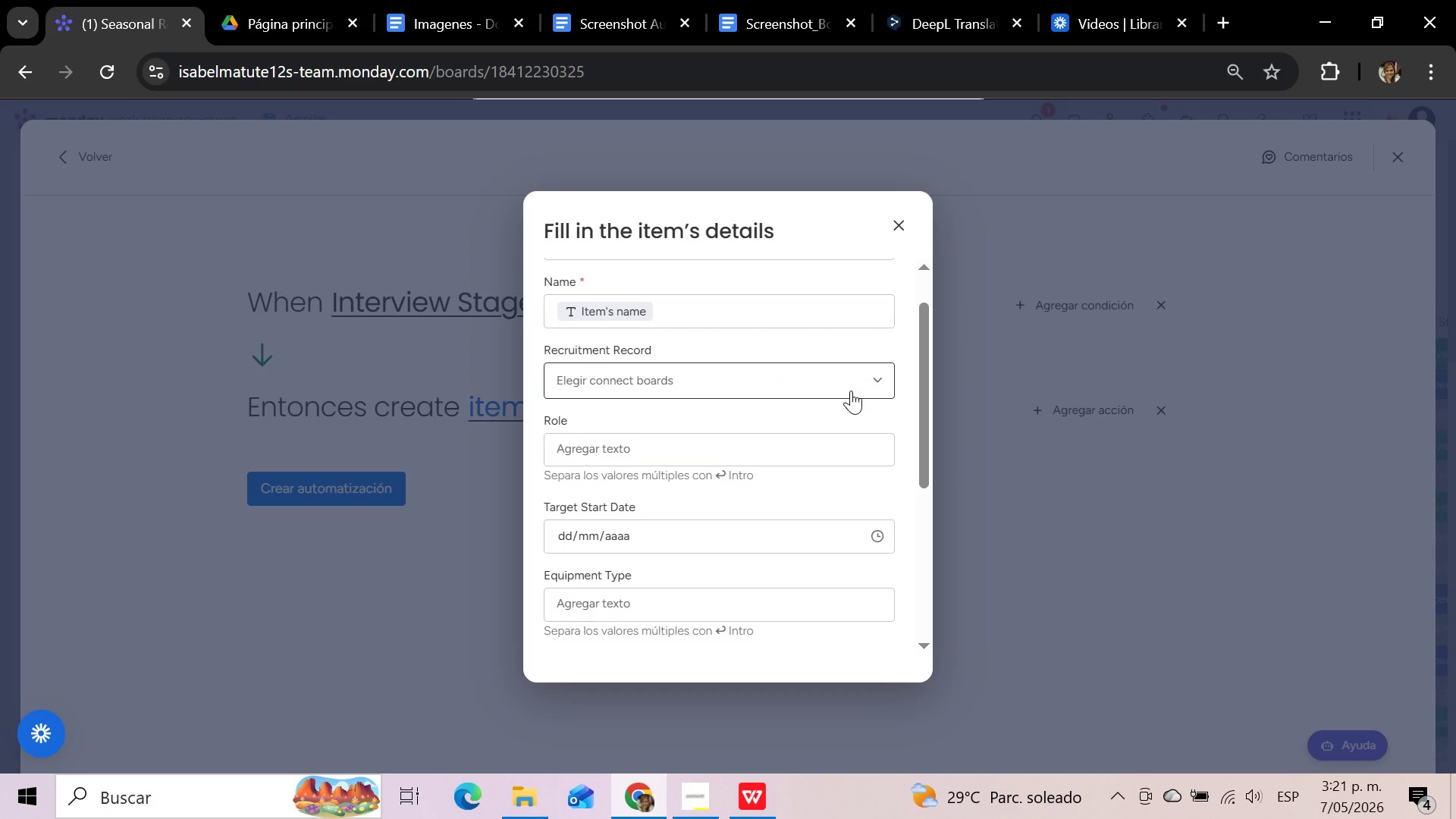 
left_click([851, 391])
 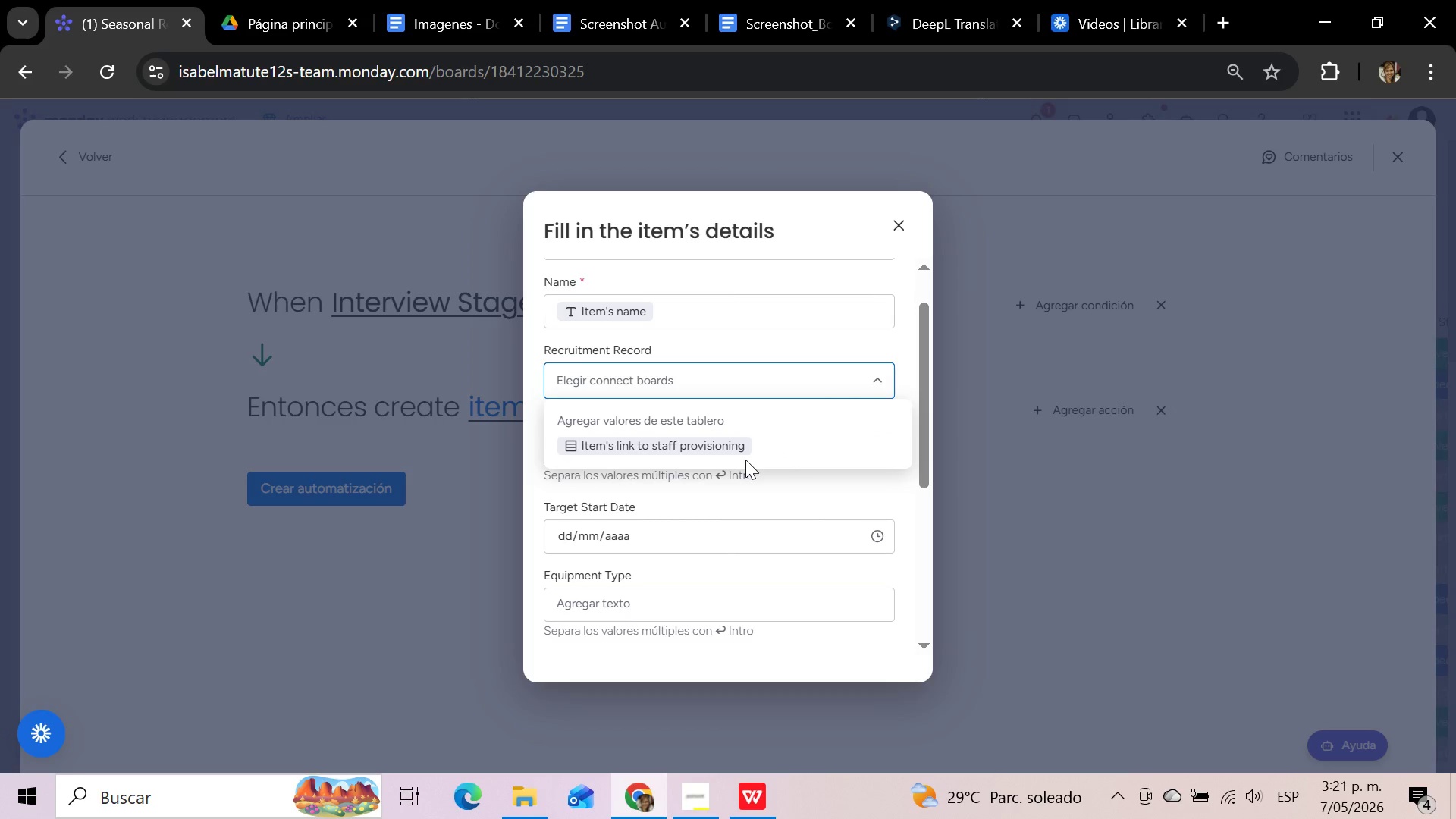 
wait(10.09)
 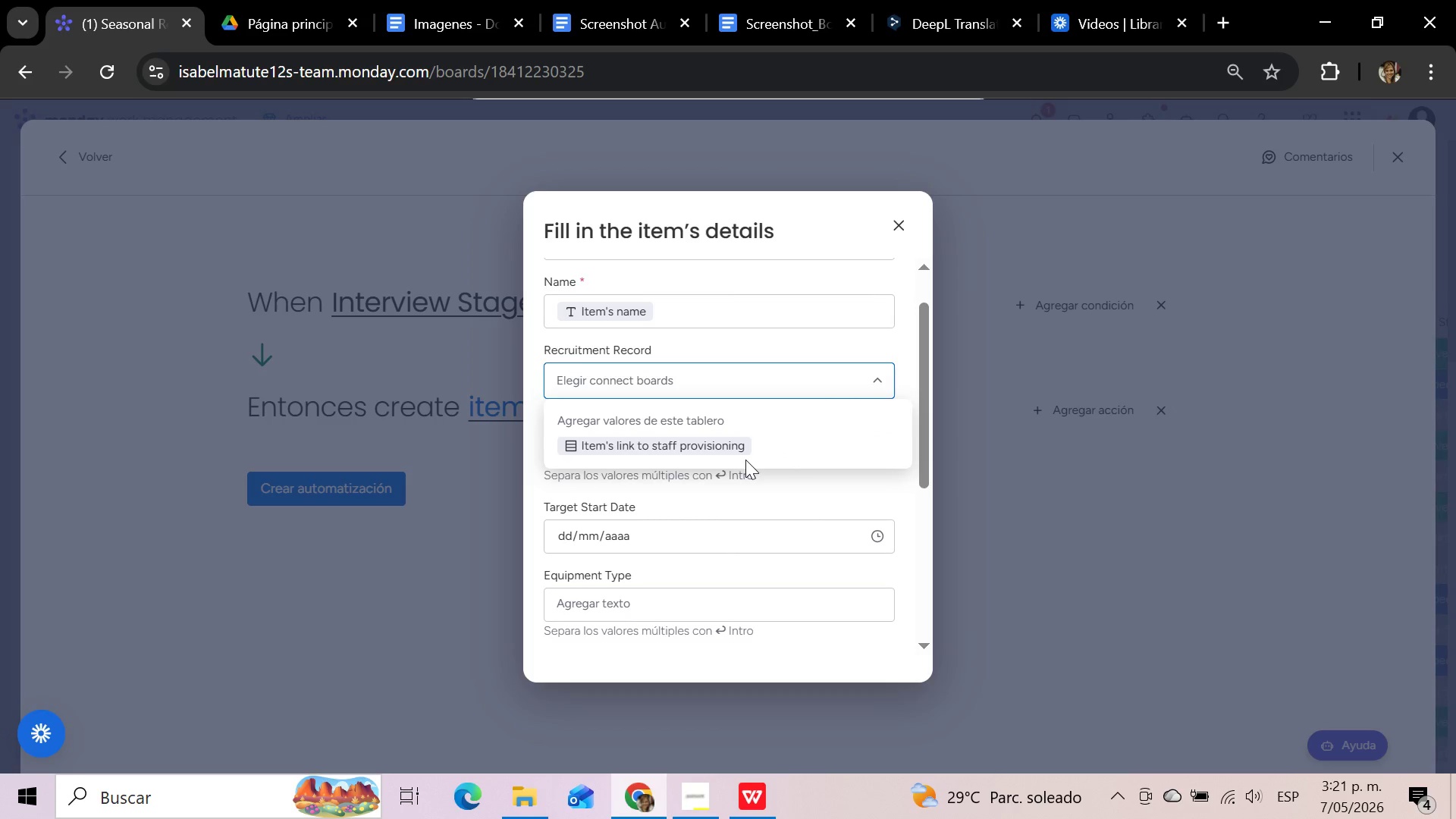 
left_click([905, 355])
 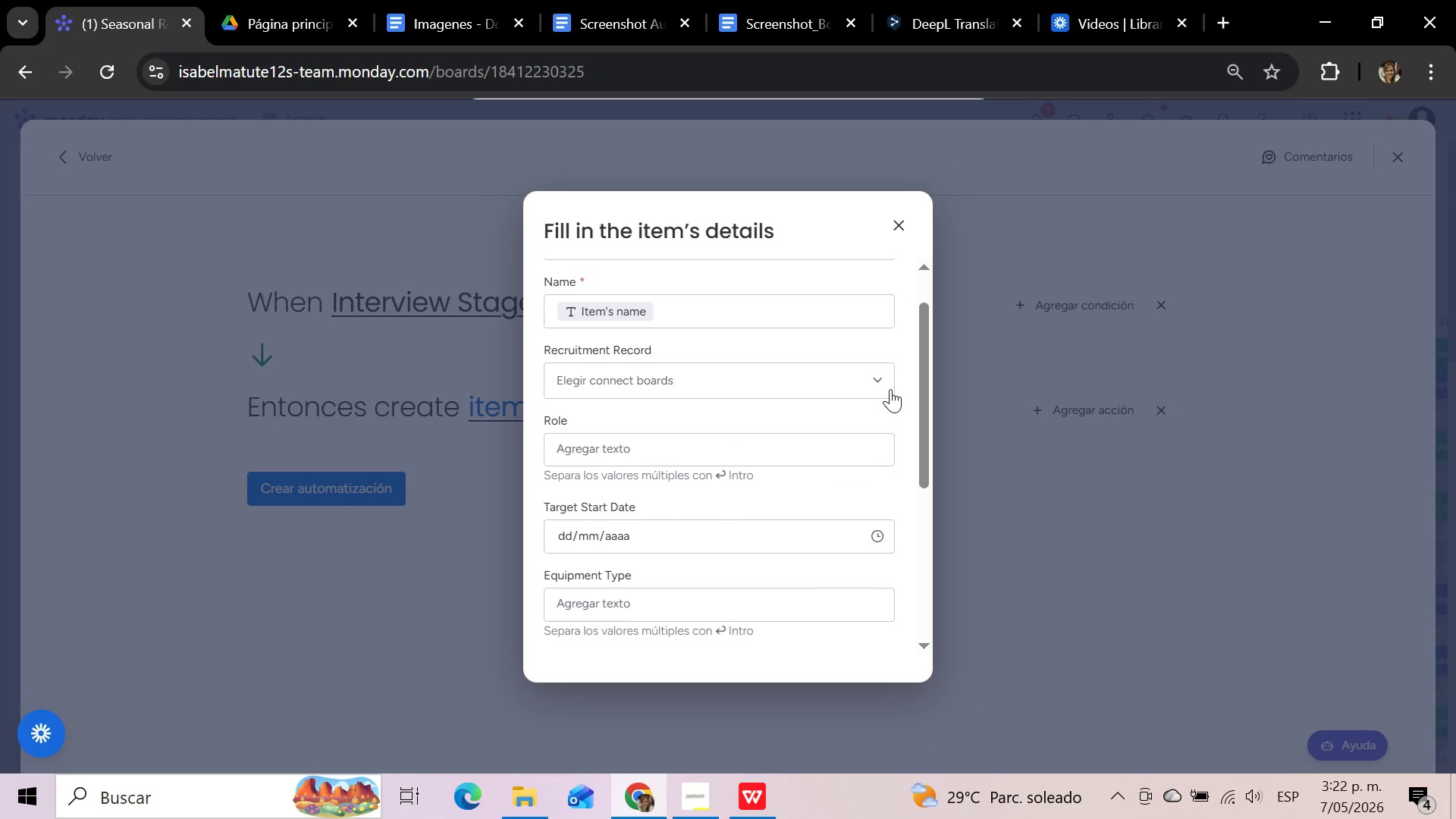 
scroll: coordinate [867, 460], scroll_direction: down, amount: 1.0
 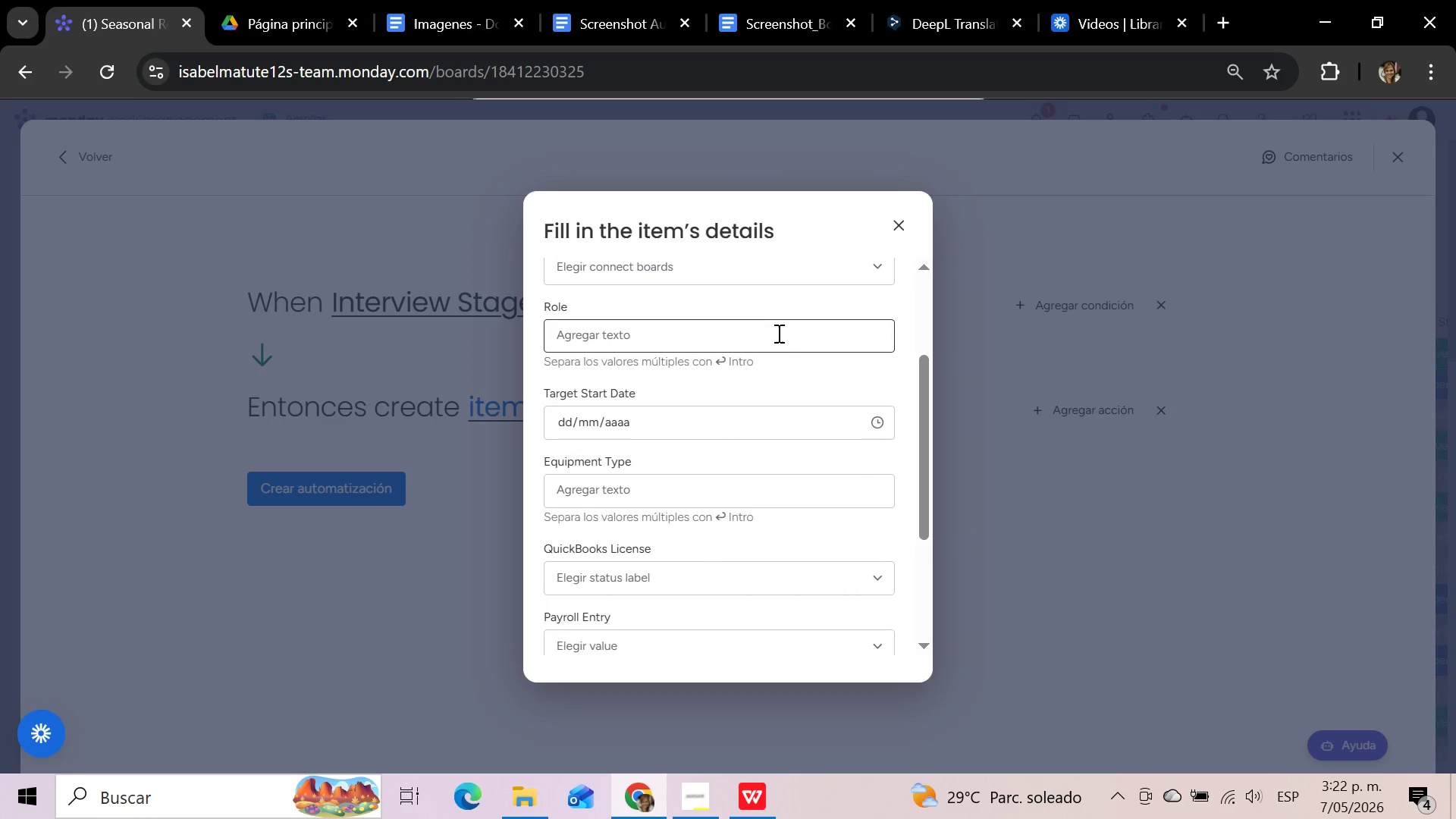 
left_click([776, 334])
 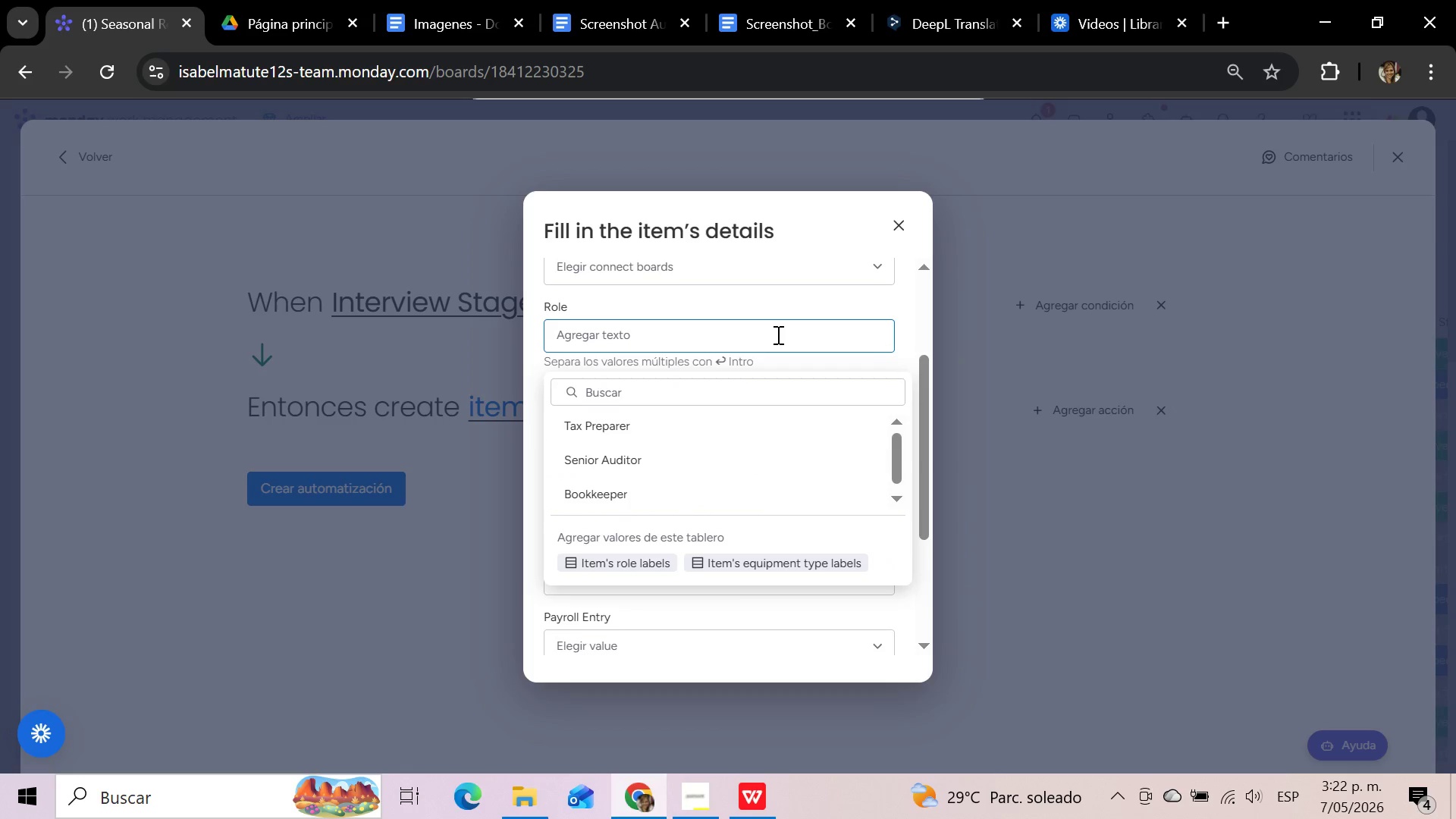 
scroll: coordinate [753, 423], scroll_direction: down, amount: 2.0
 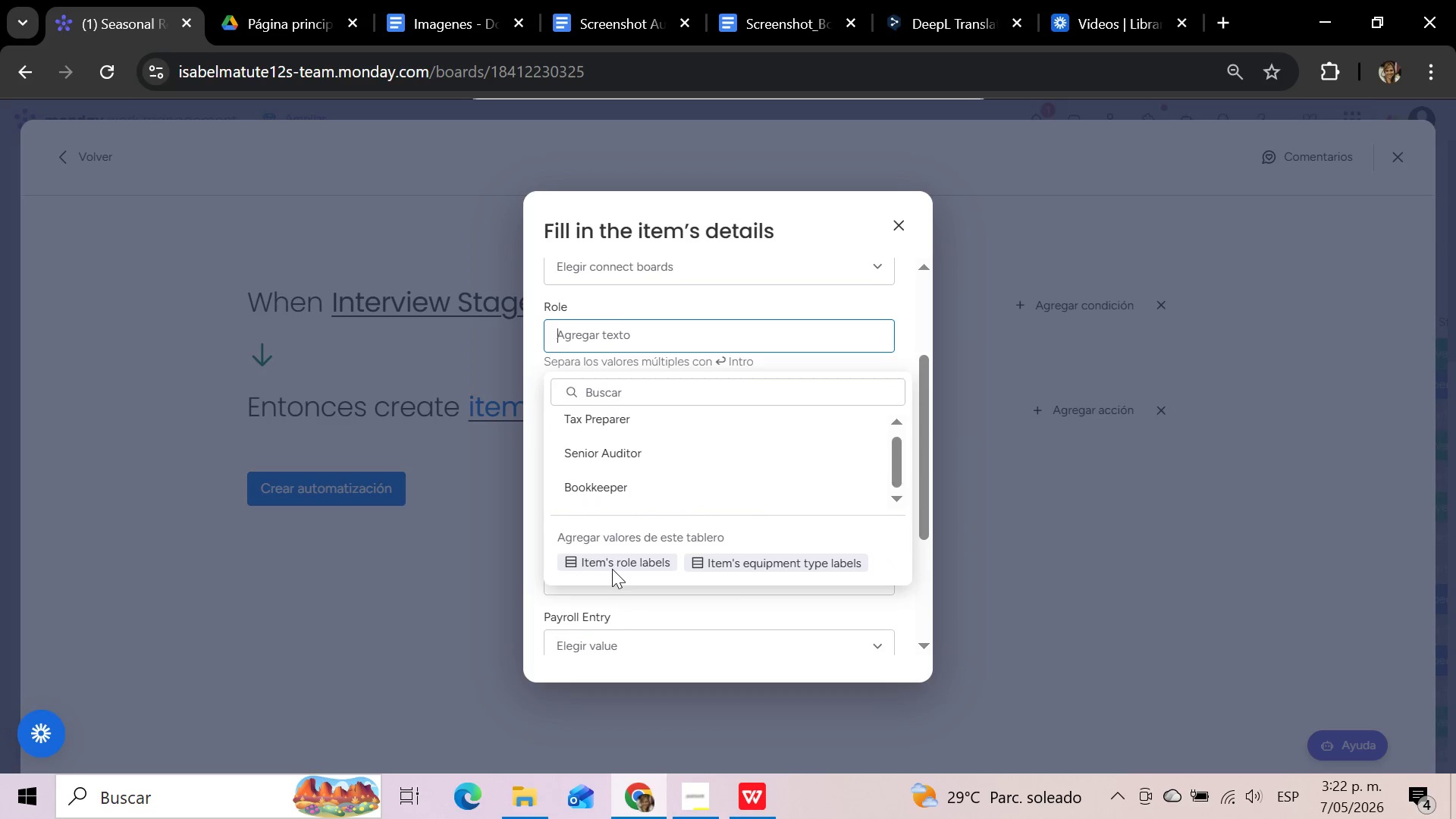 
left_click([612, 568])
 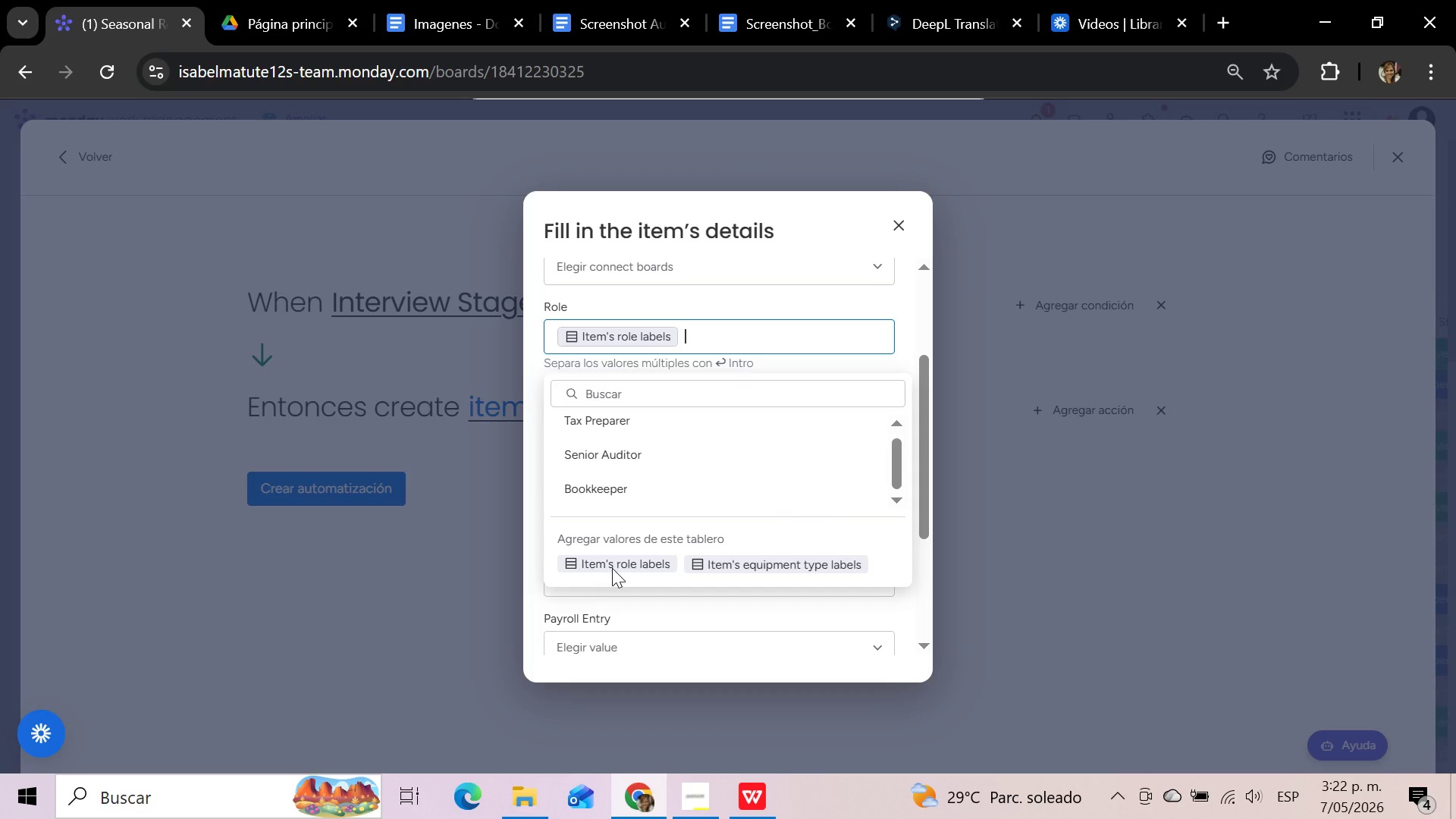 
left_click([911, 327])
 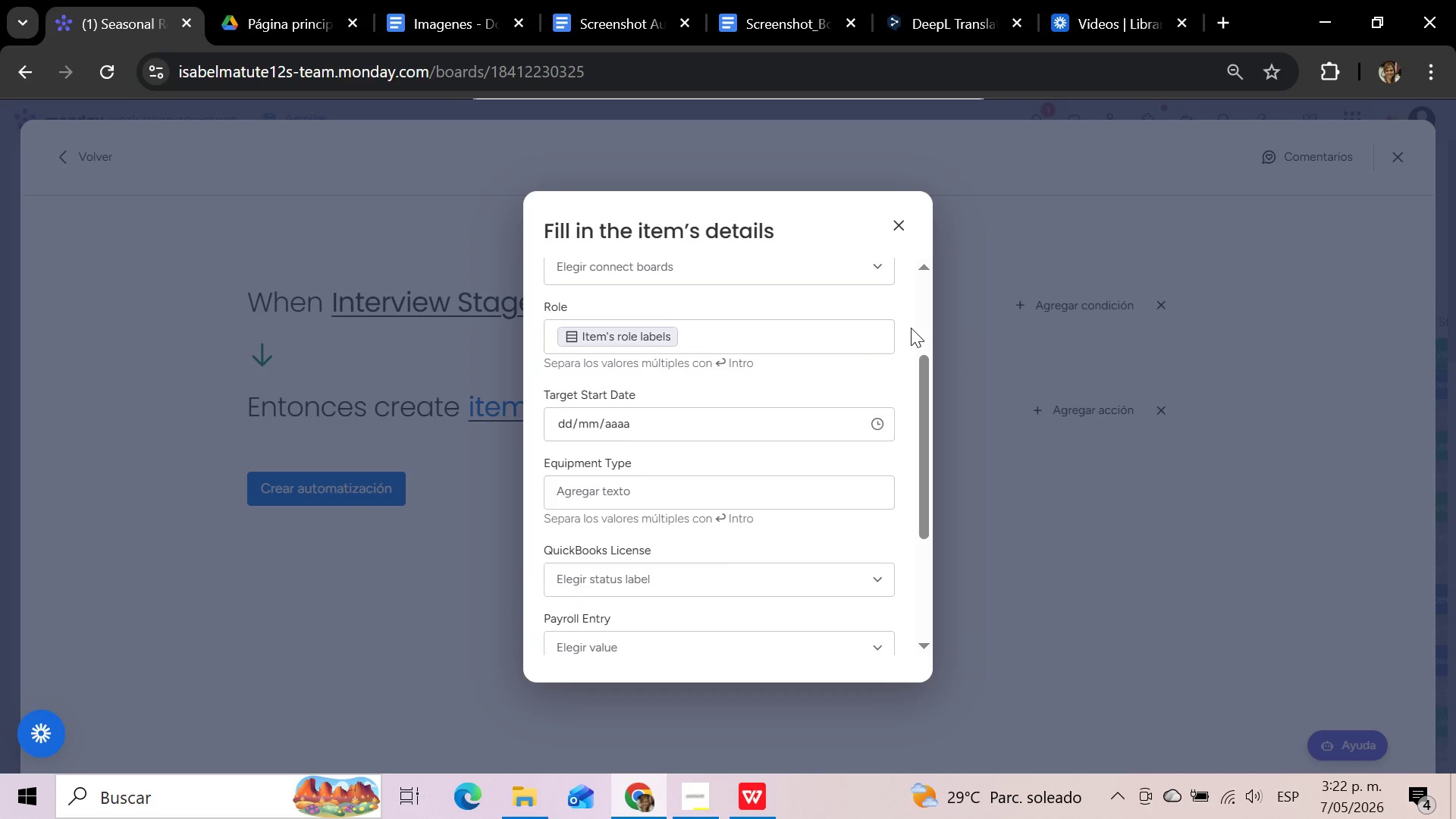 
left_click([810, 420])
 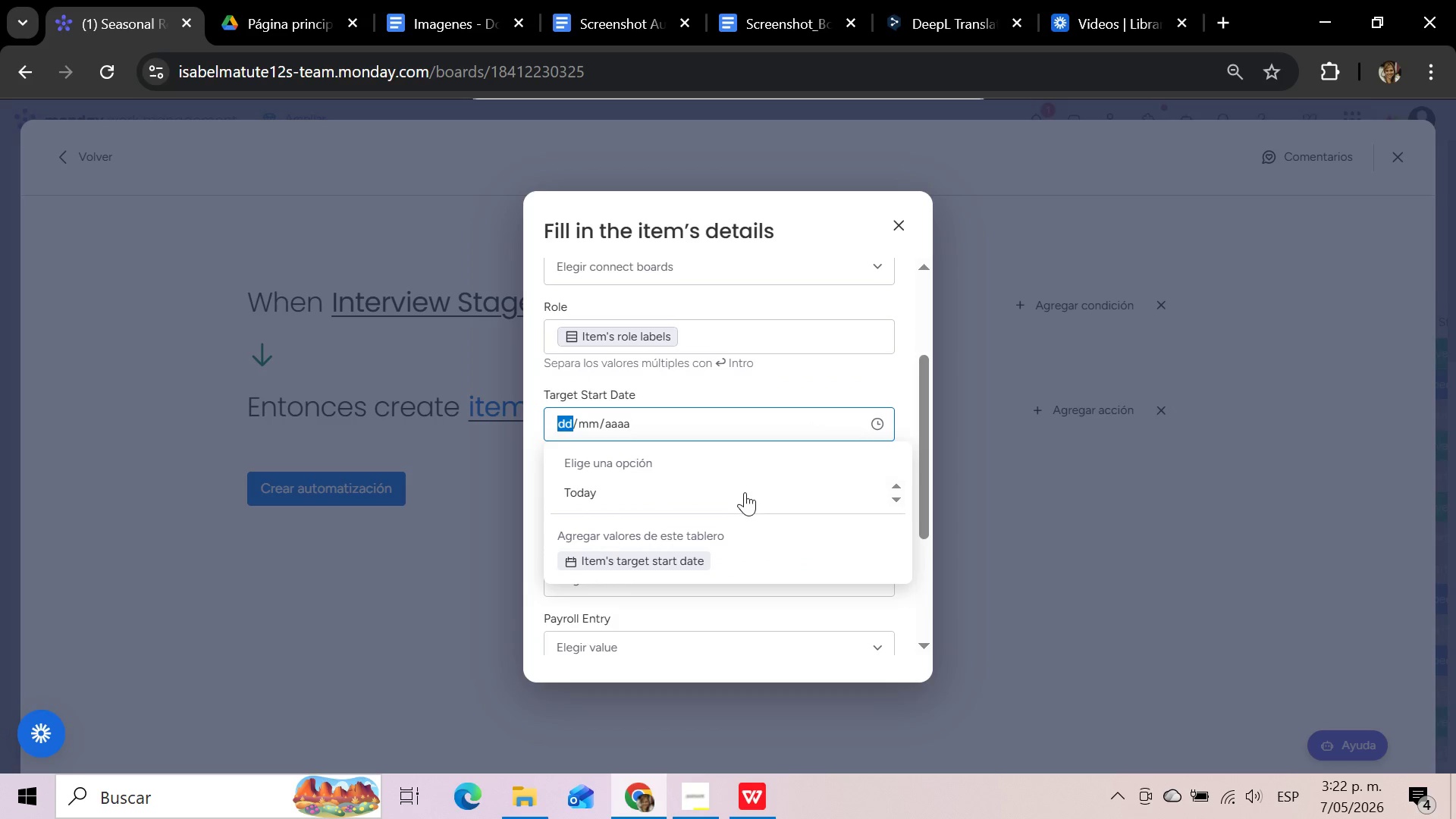 
left_click([683, 562])
 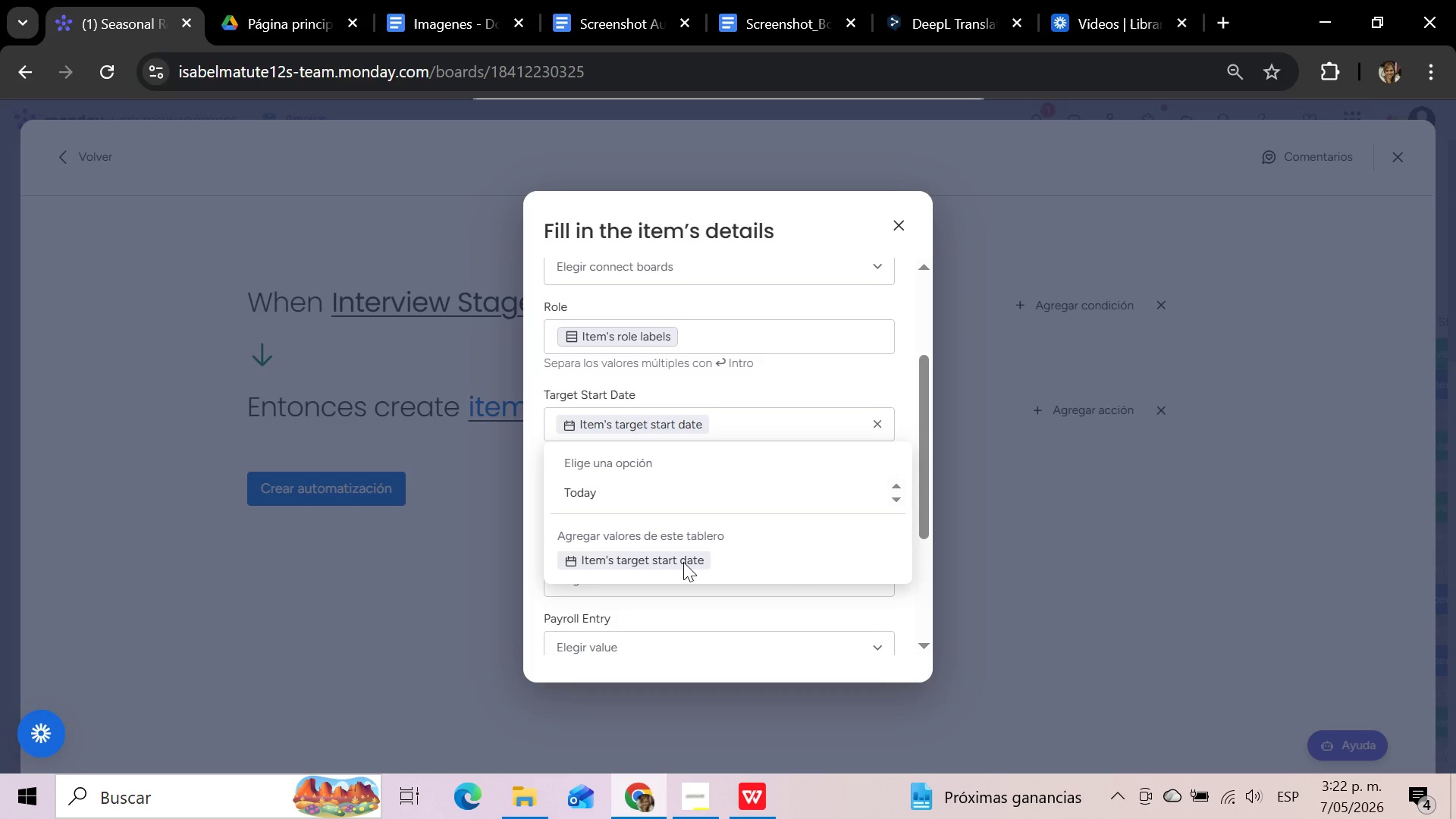 
wait(6.02)
 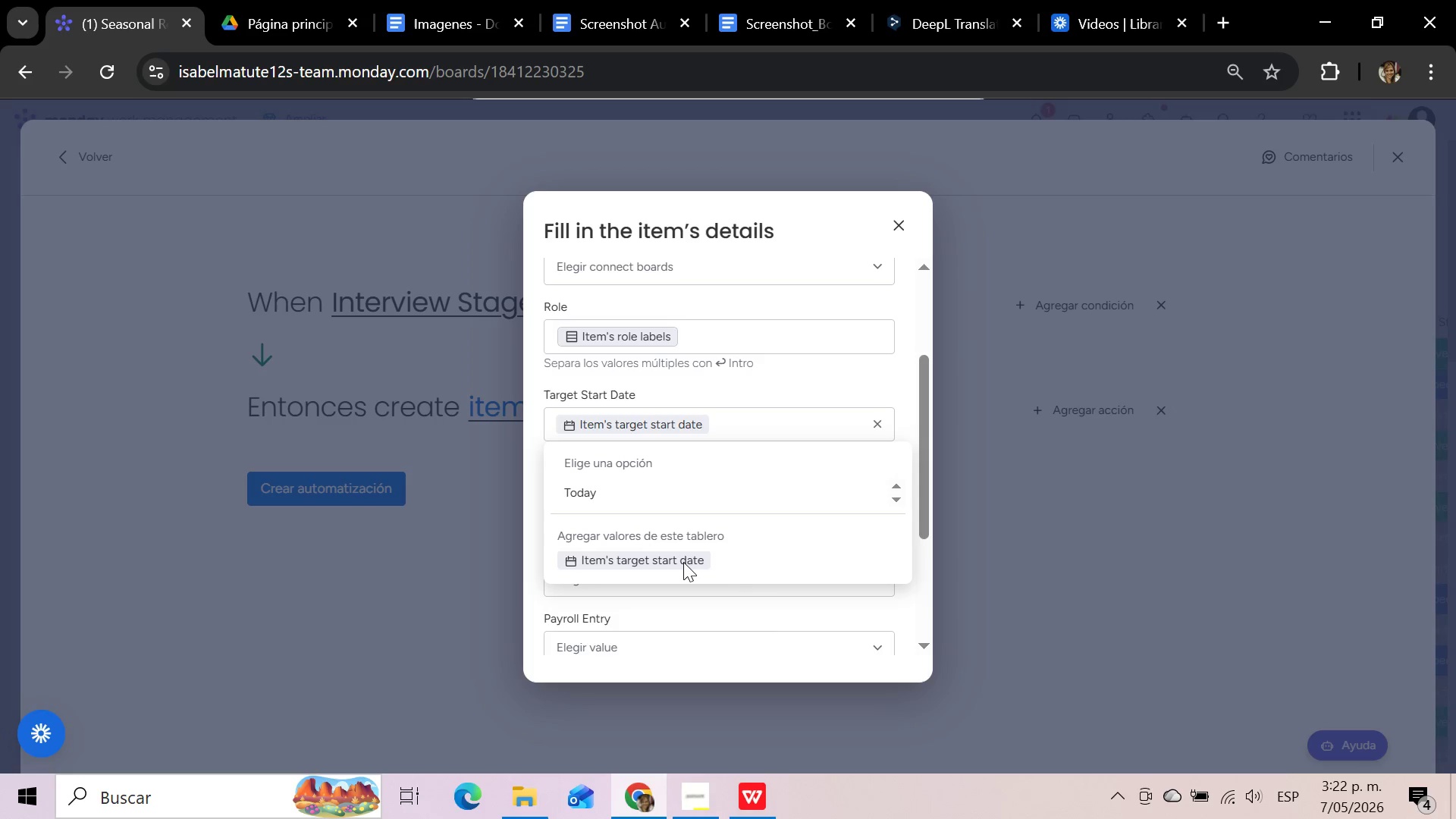 
left_click([910, 381])
 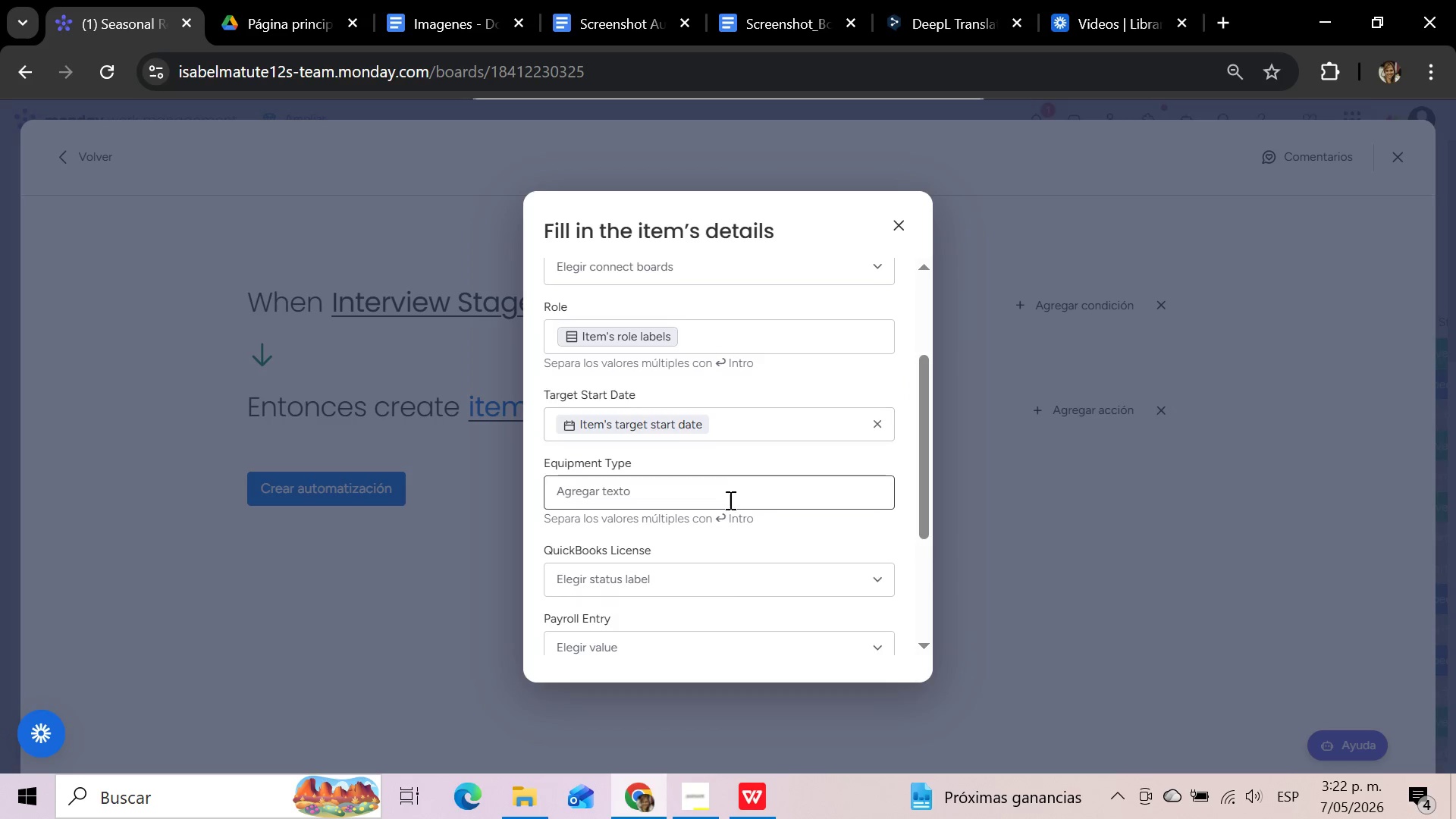 
left_click([726, 501])
 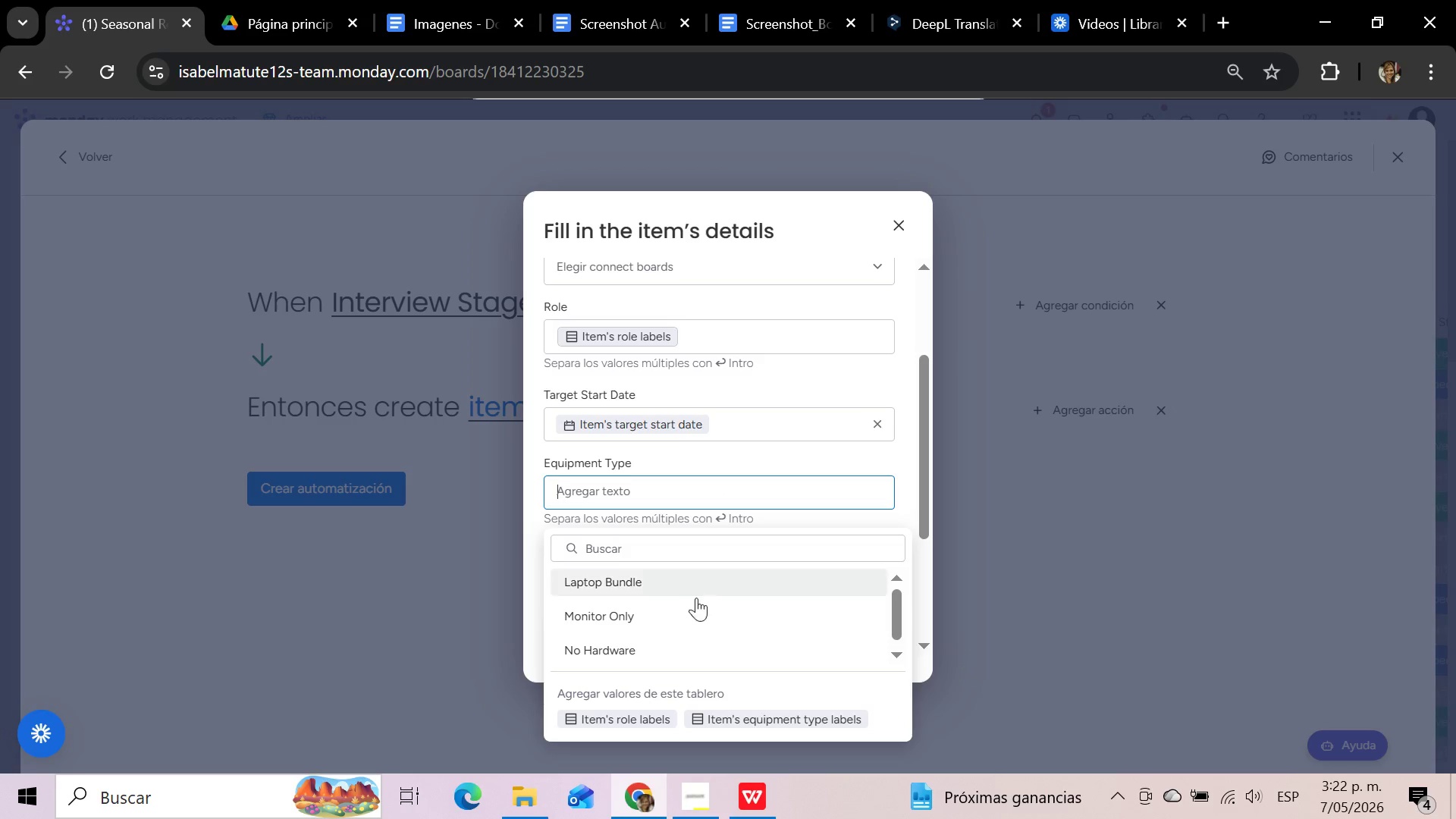 
wait(7.88)
 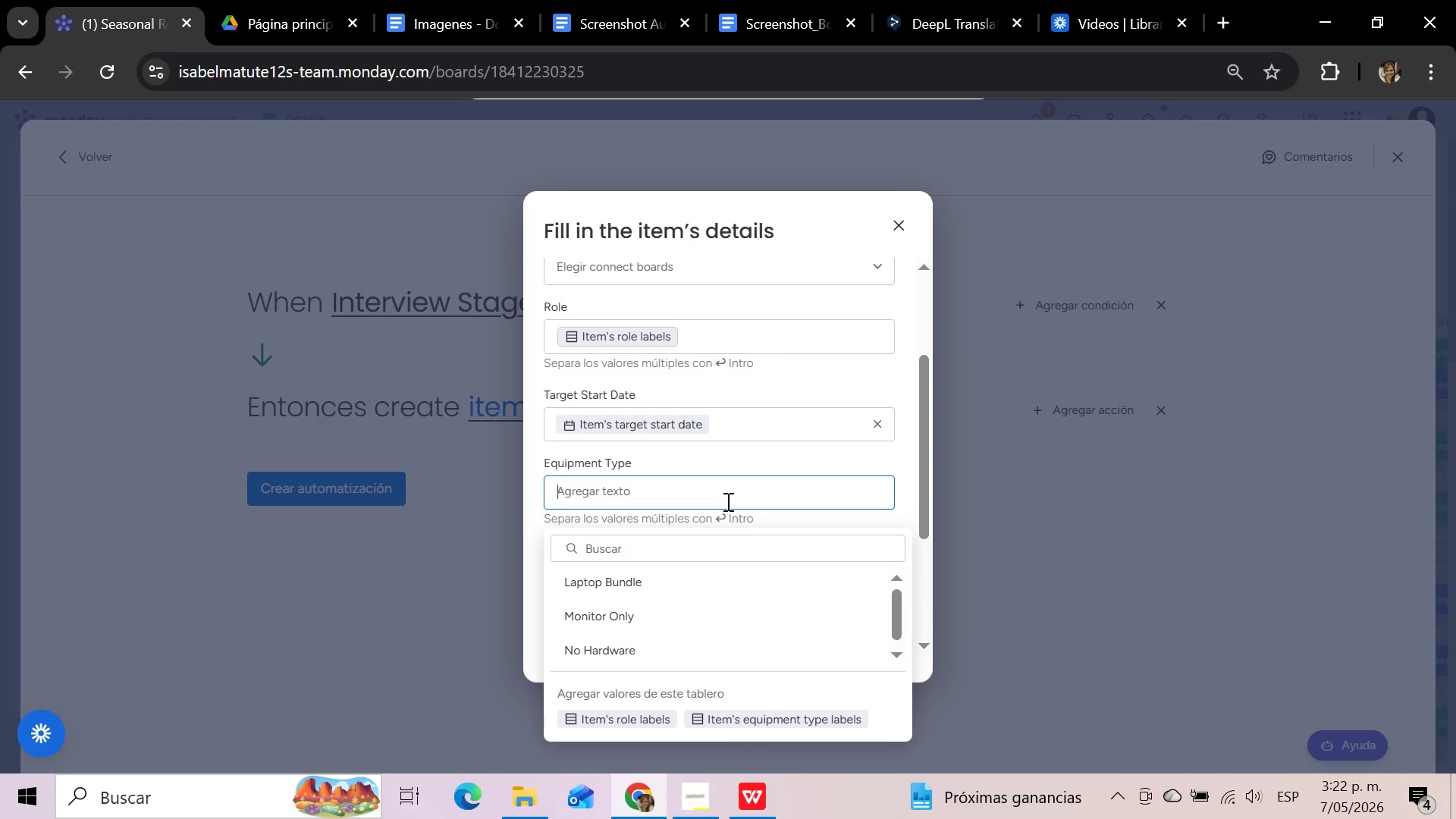 
left_click([772, 721])
 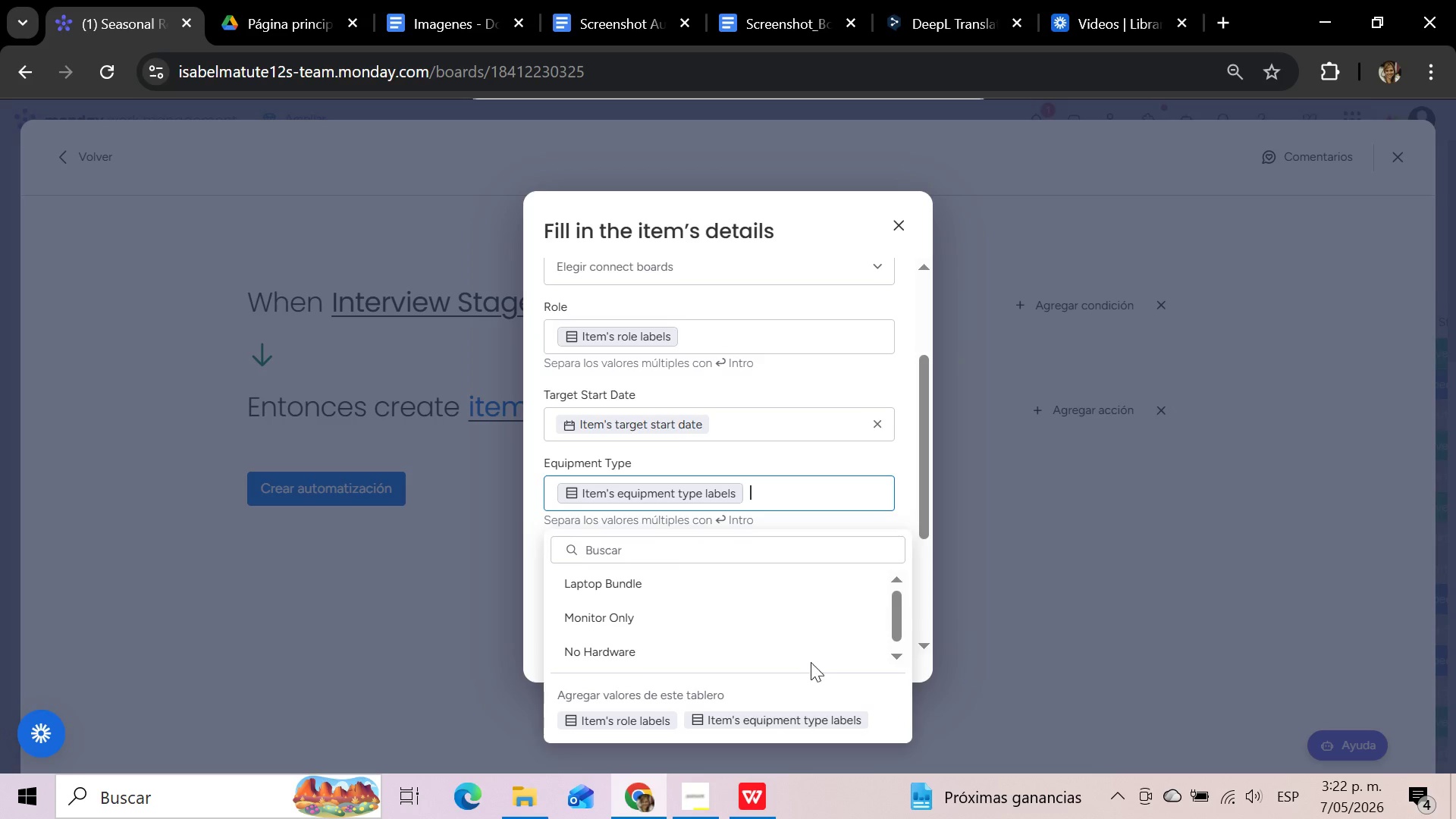 
left_click([906, 494])
 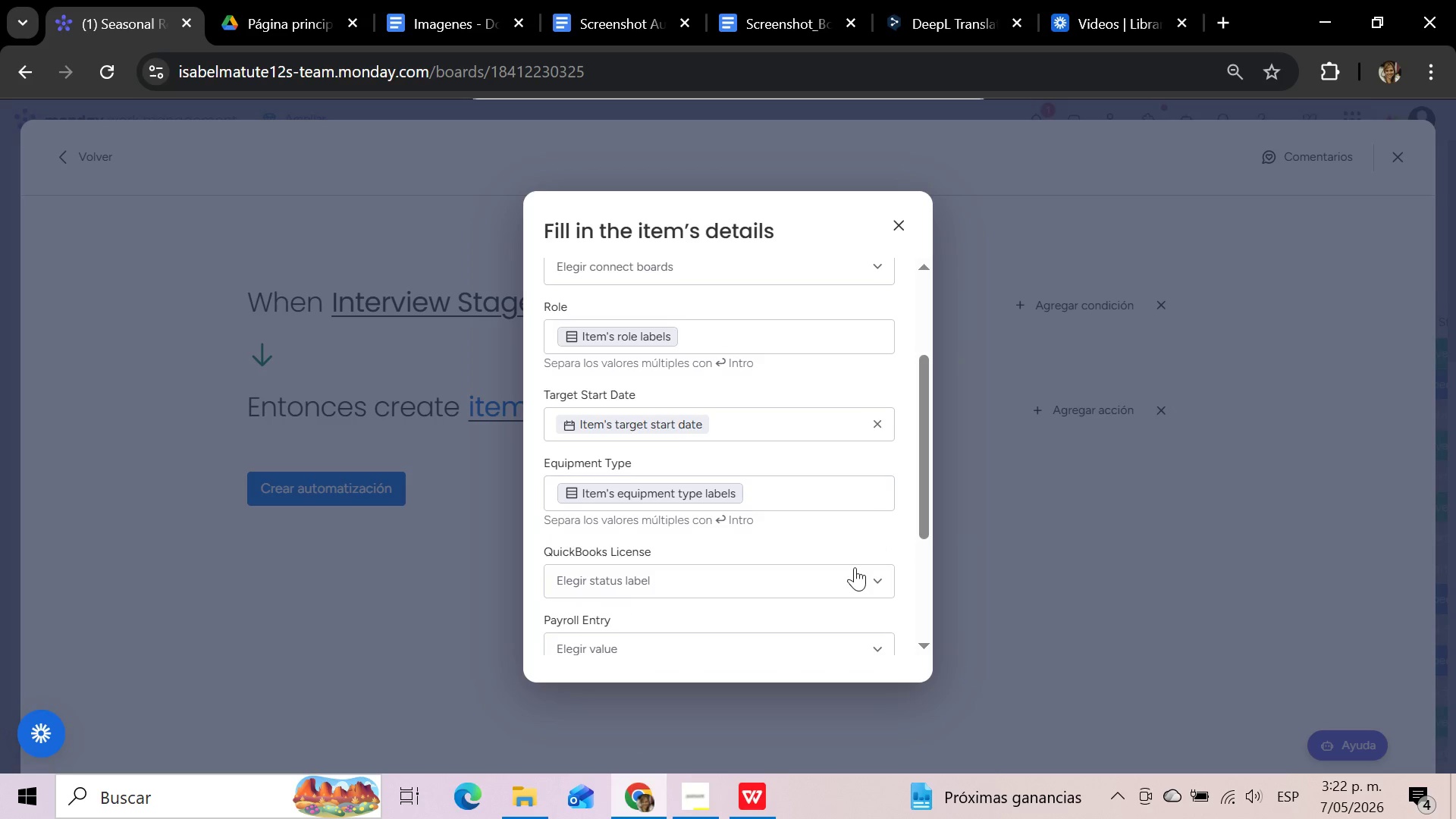 
left_click([841, 588])
 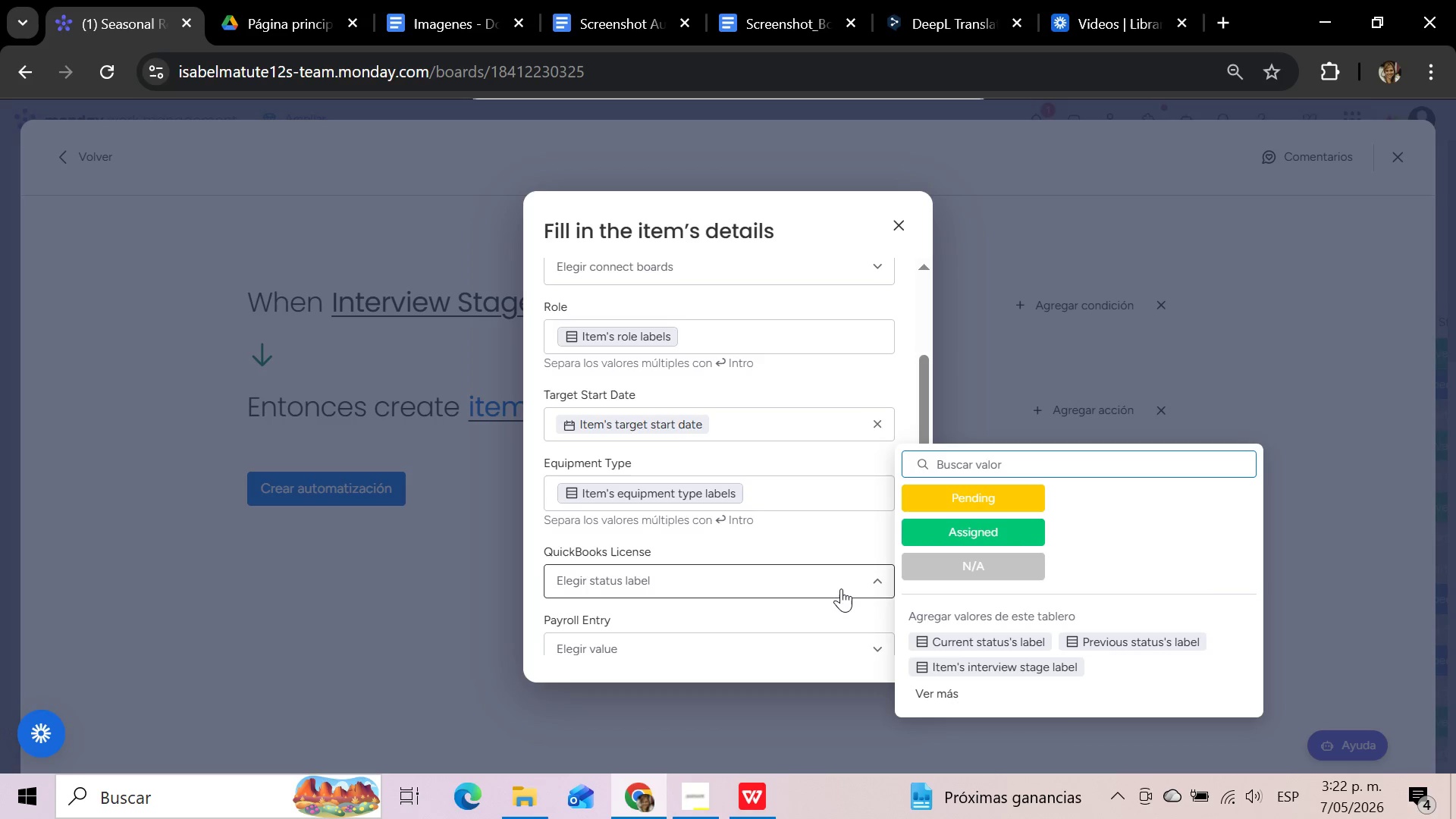 
wait(11.31)
 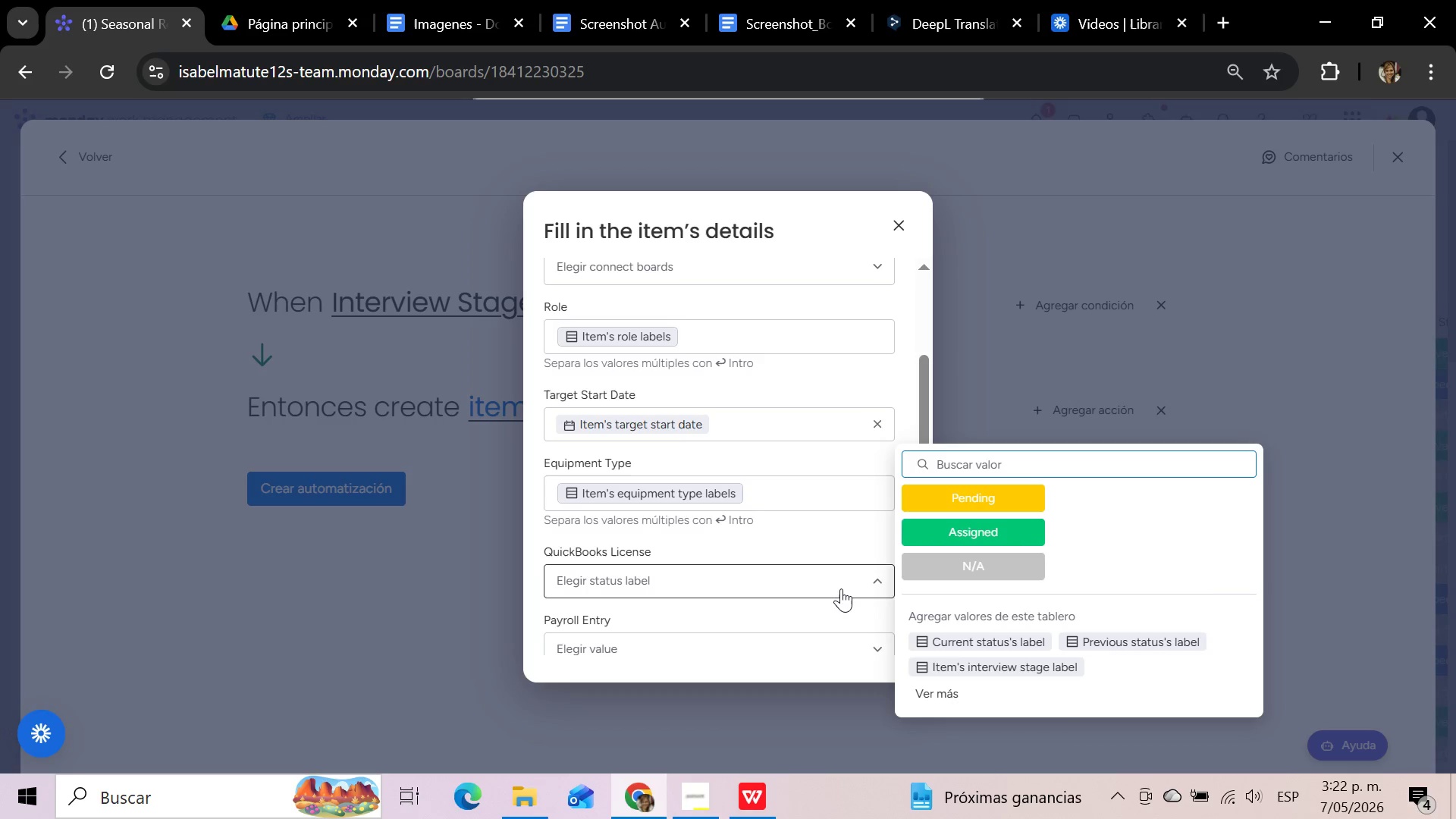 
left_click([943, 695])
 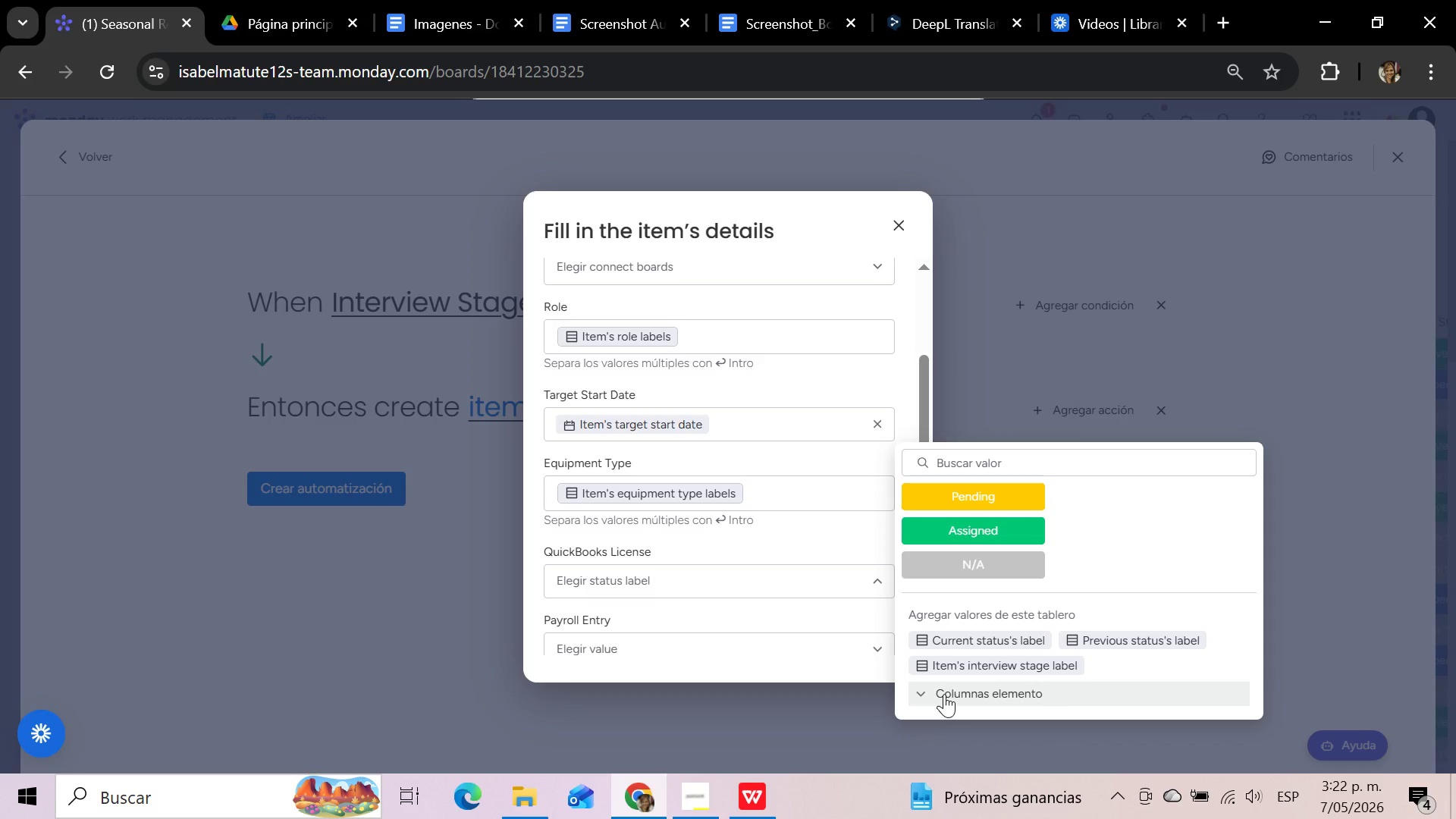 
scroll: coordinate [1147, 687], scroll_direction: down, amount: 1.0
 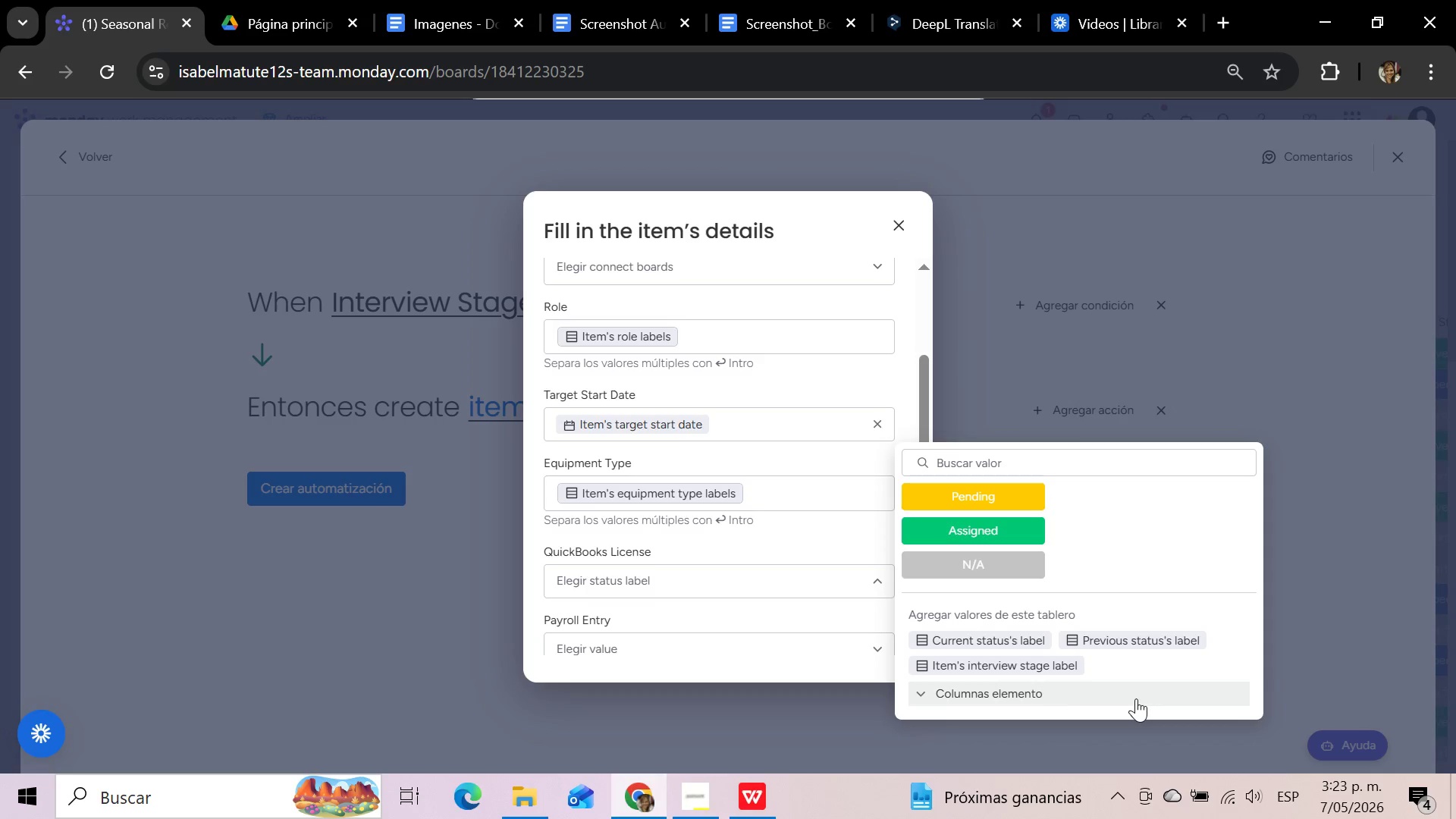 
left_click([1136, 698])
 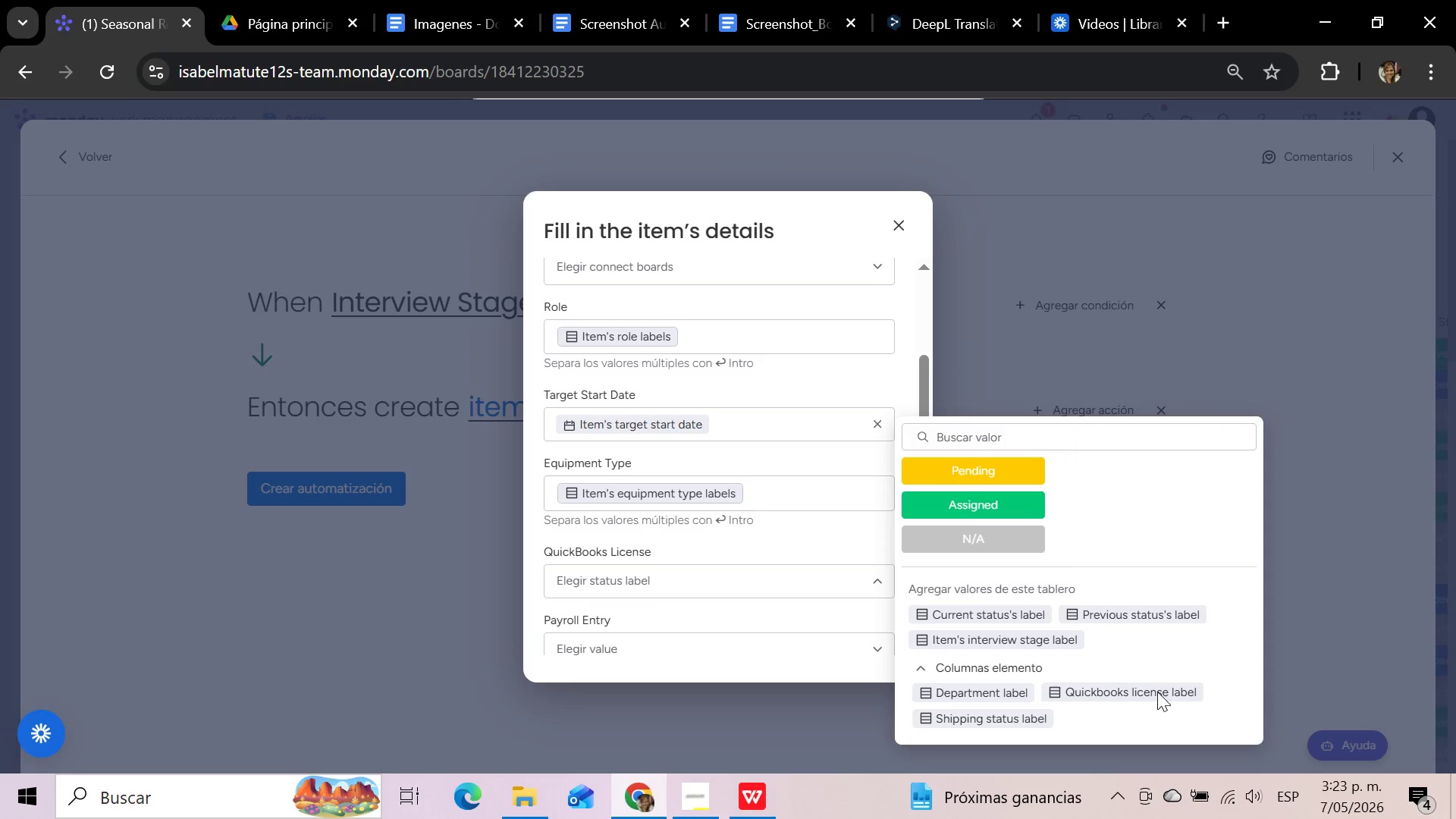 
left_click([1157, 692])
 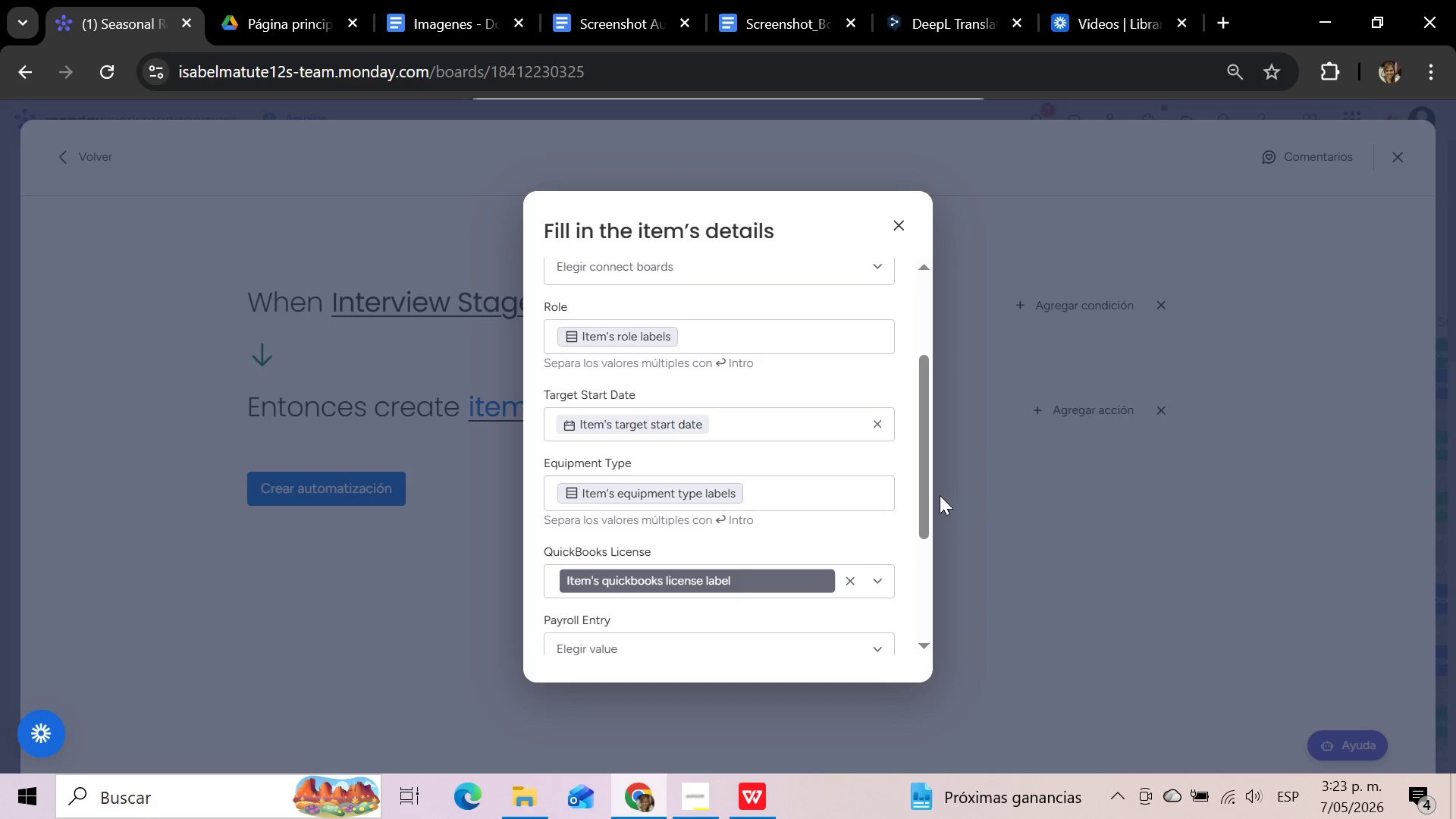 
left_click_drag(start_coordinate=[926, 485], to_coordinate=[918, 573])
 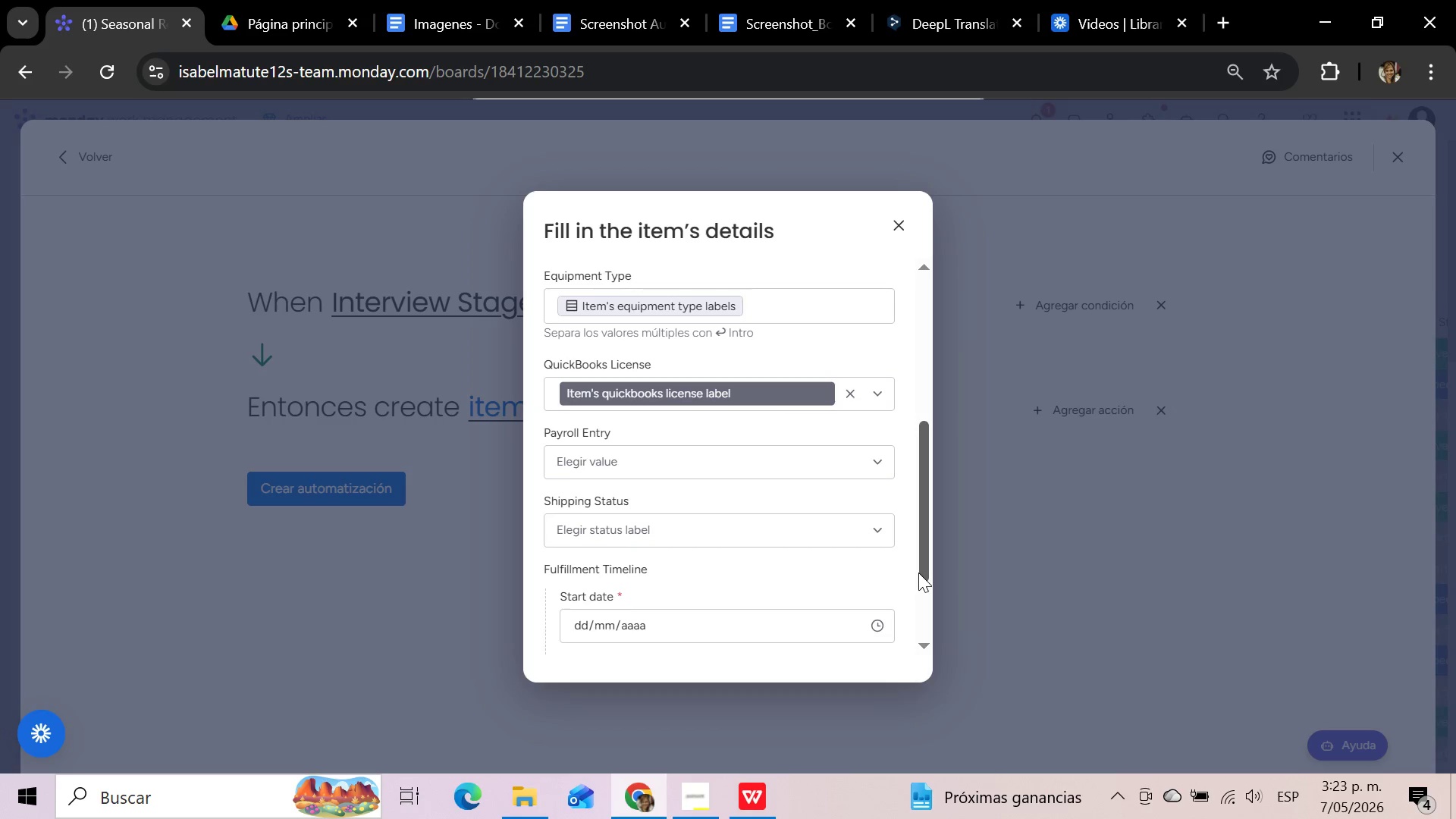 
left_click([865, 466])
 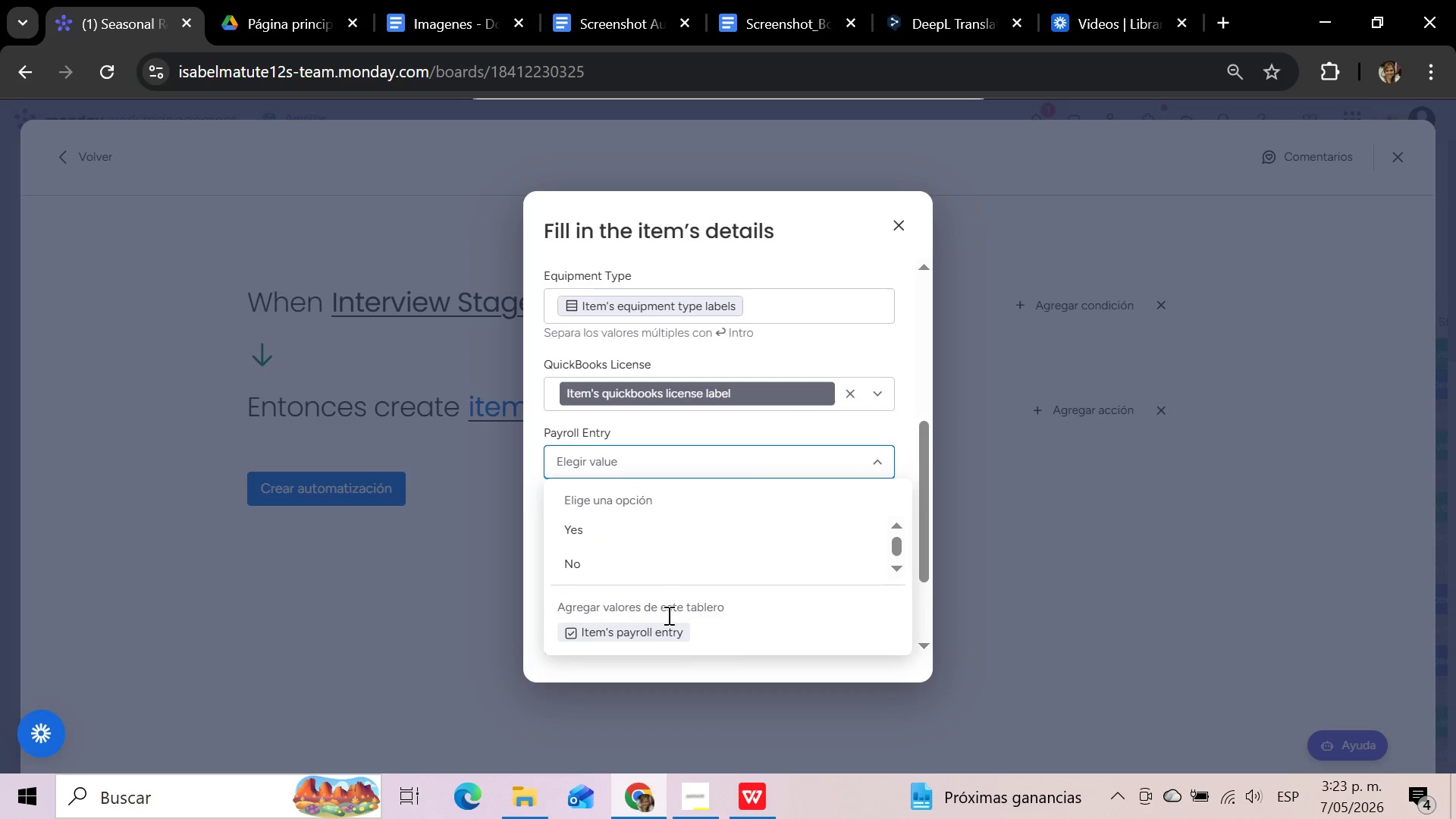 
left_click([660, 636])
 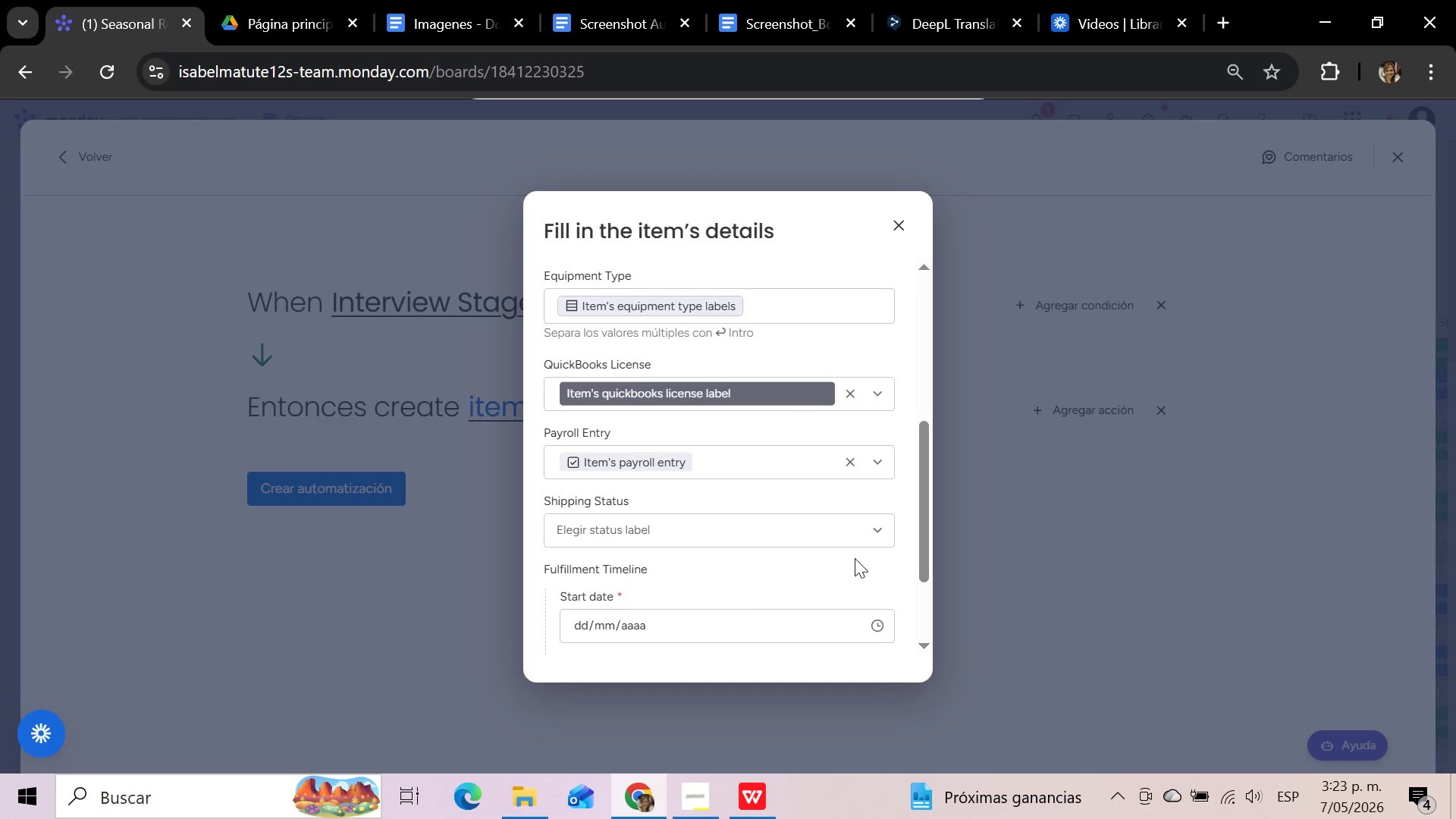 
wait(6.56)
 